 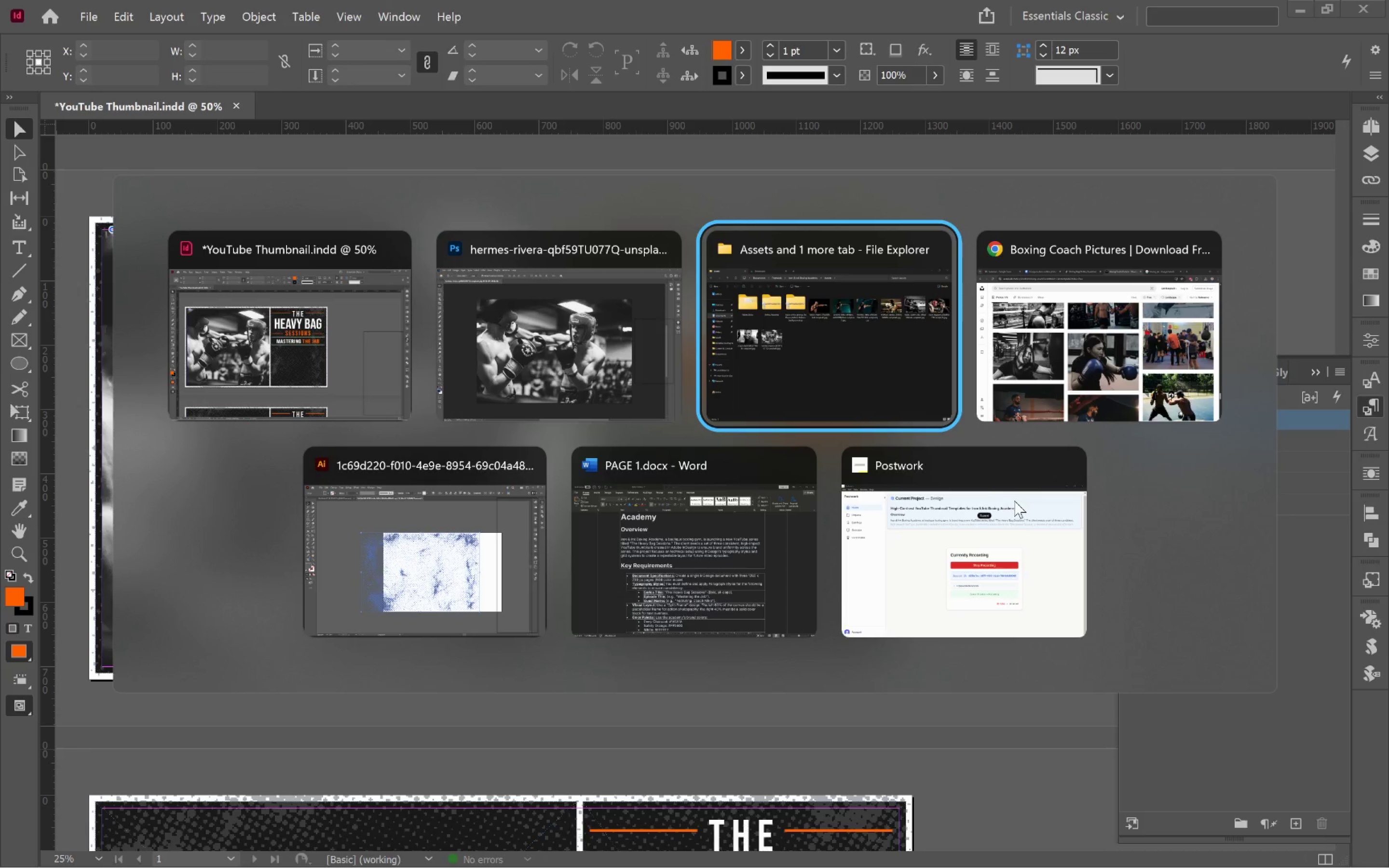 
left_click([960, 436])
 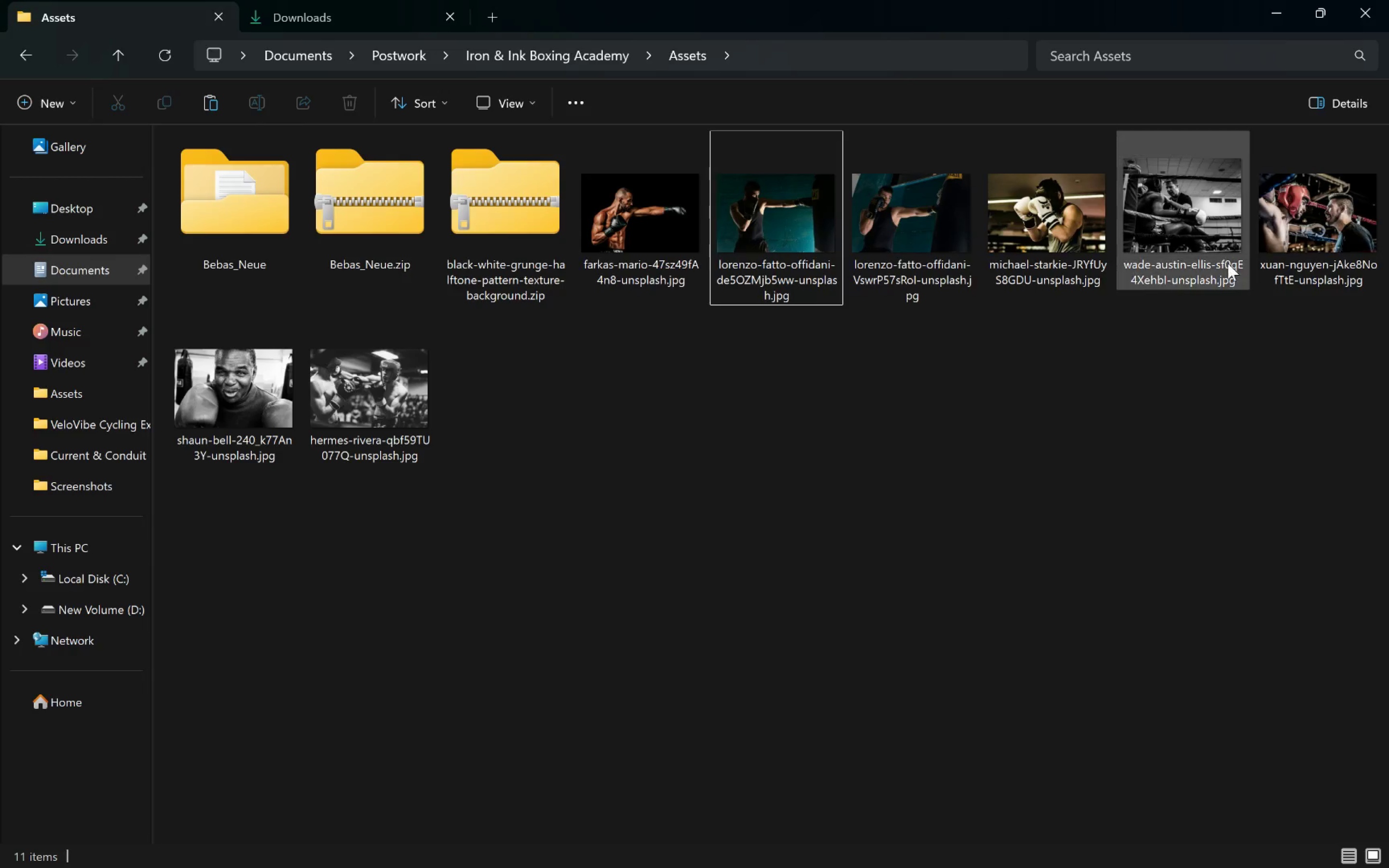 
left_click_drag(start_coordinate=[1183, 217], to_coordinate=[773, 544])
 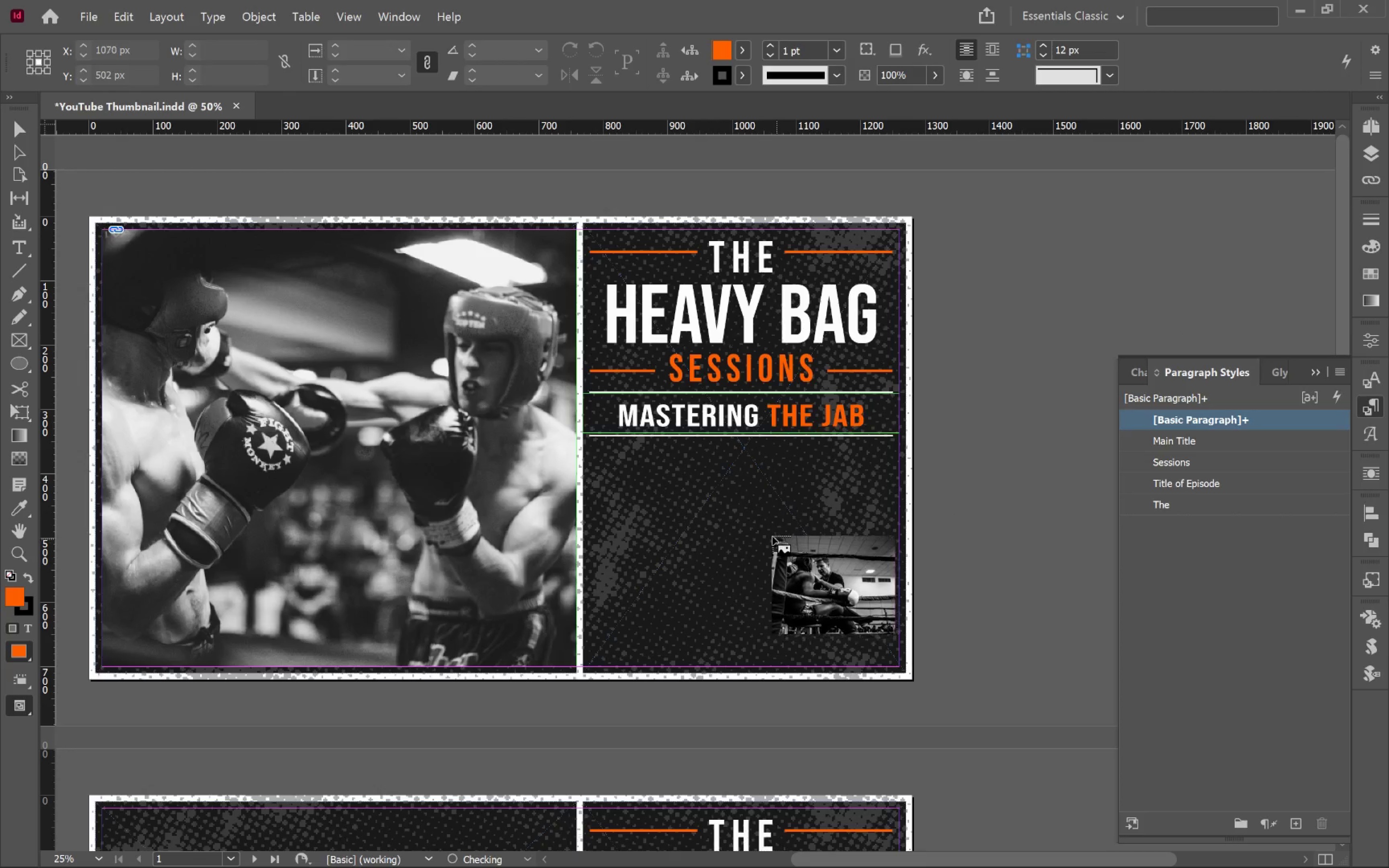 
key(Alt+Tab)
 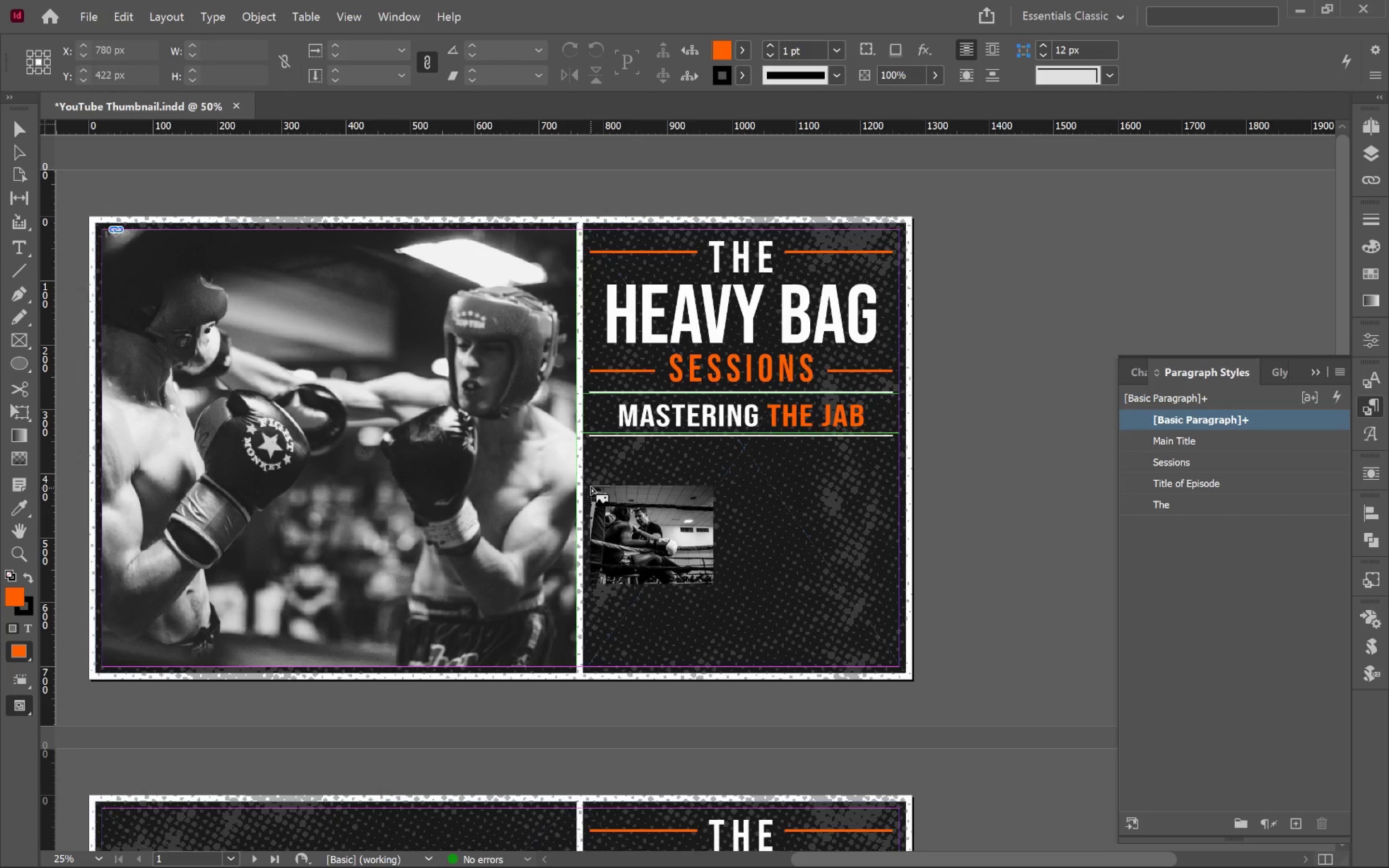 
left_click_drag(start_coordinate=[585, 481], to_coordinate=[899, 555])
 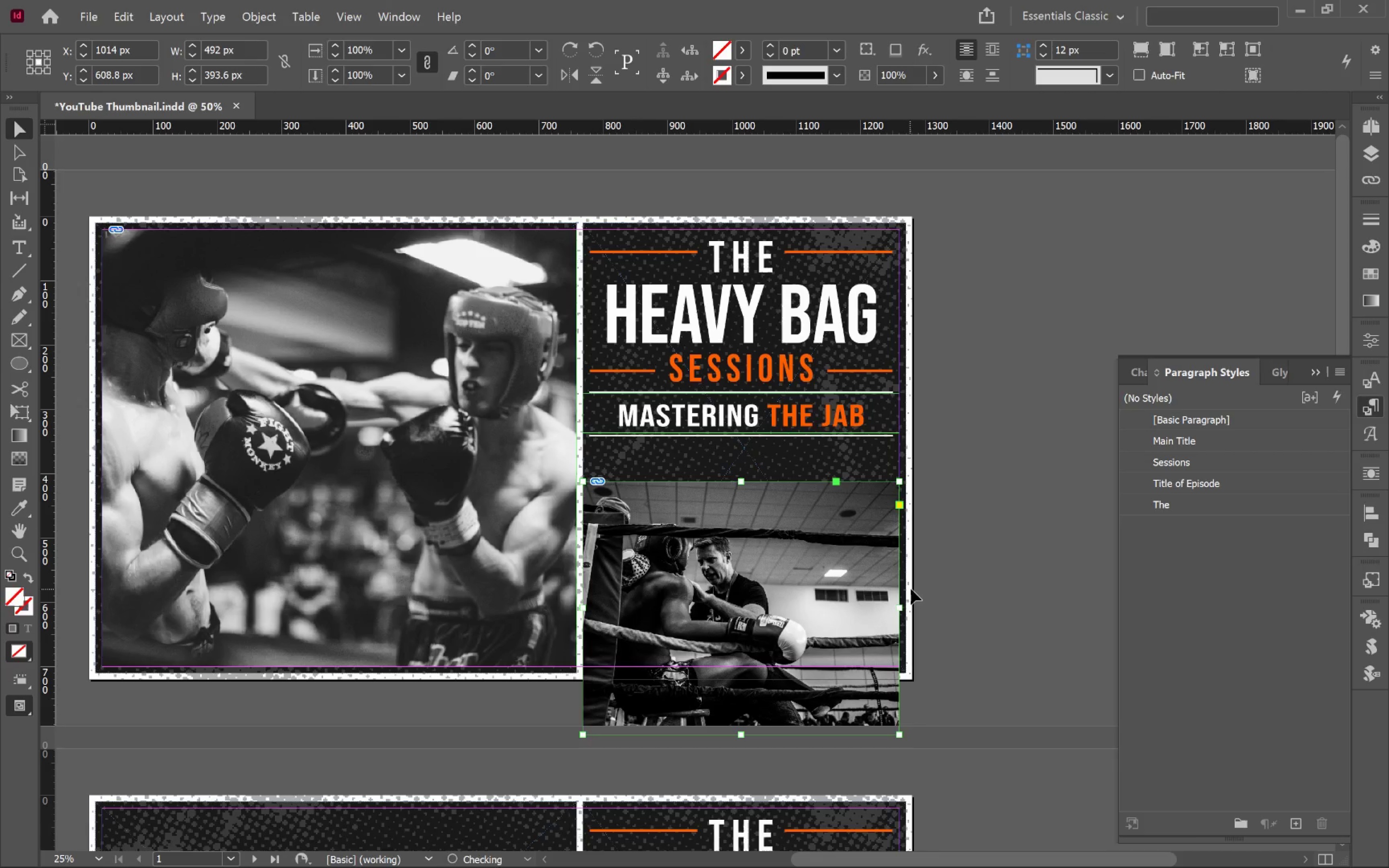 
key(V)
 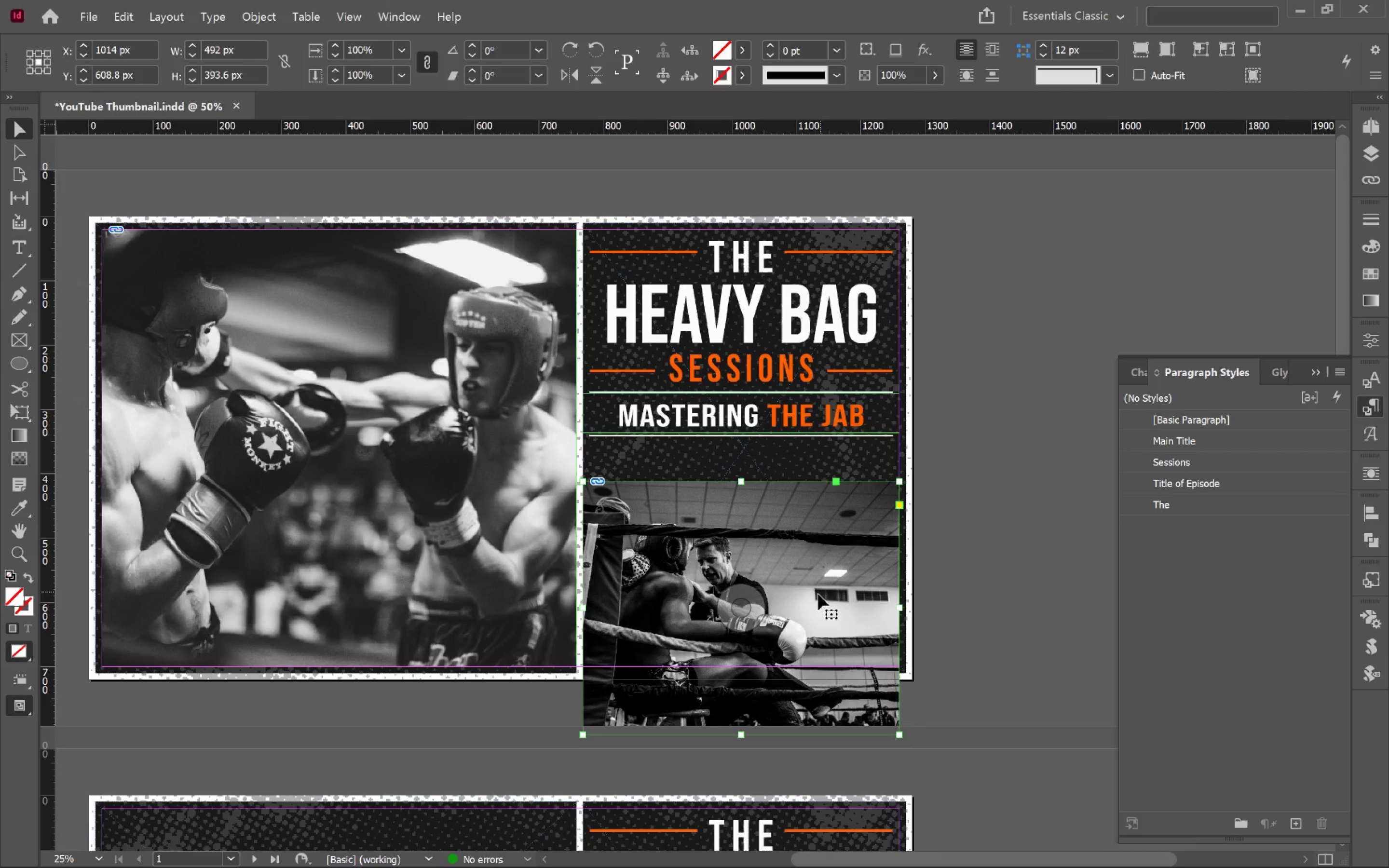 
hold_key(key=AltLeft, duration=0.66)
scroll: coordinate [809, 603], scroll_direction: none, amount: 0.0
 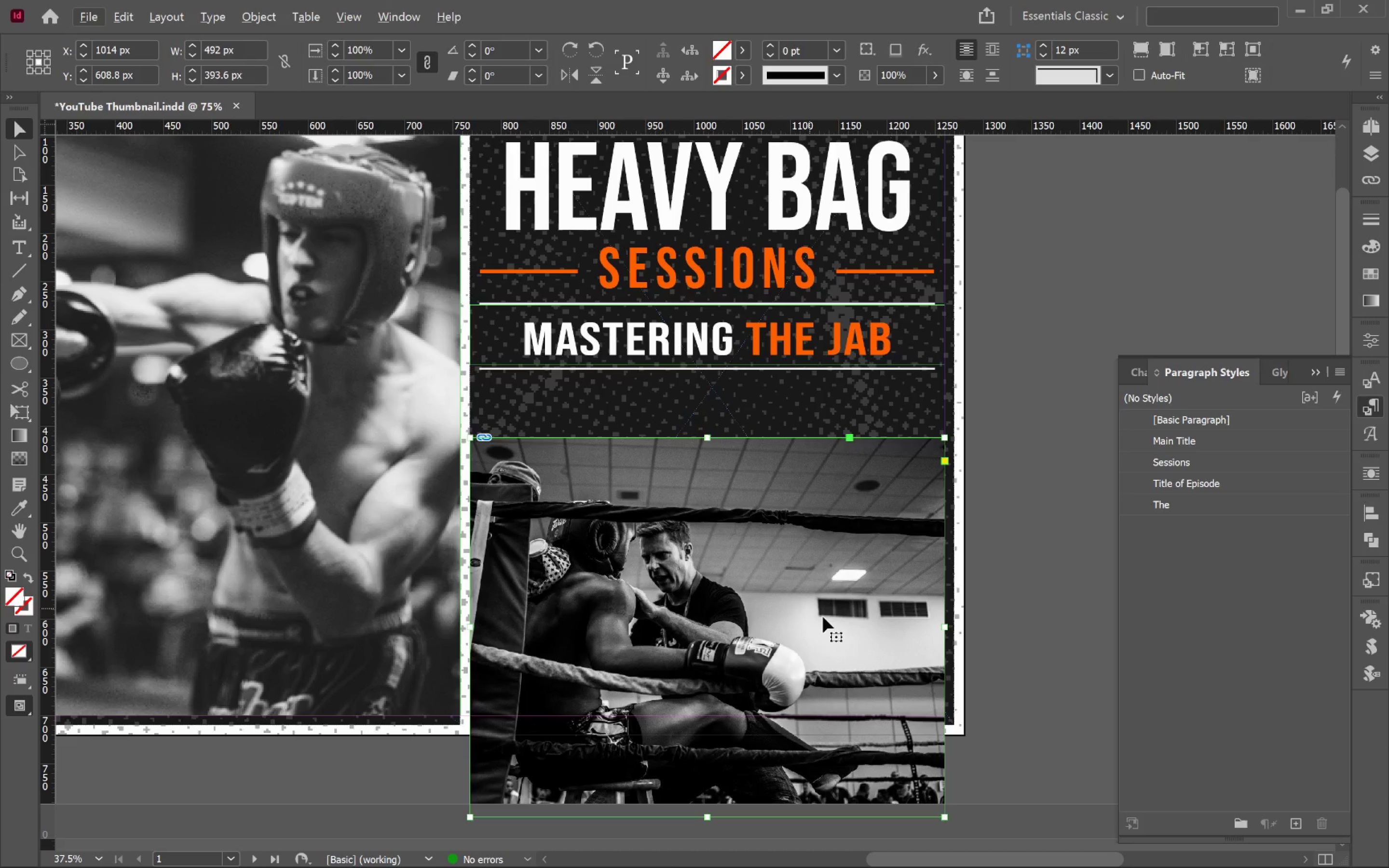 
hold_key(key=Space, duration=0.77)
 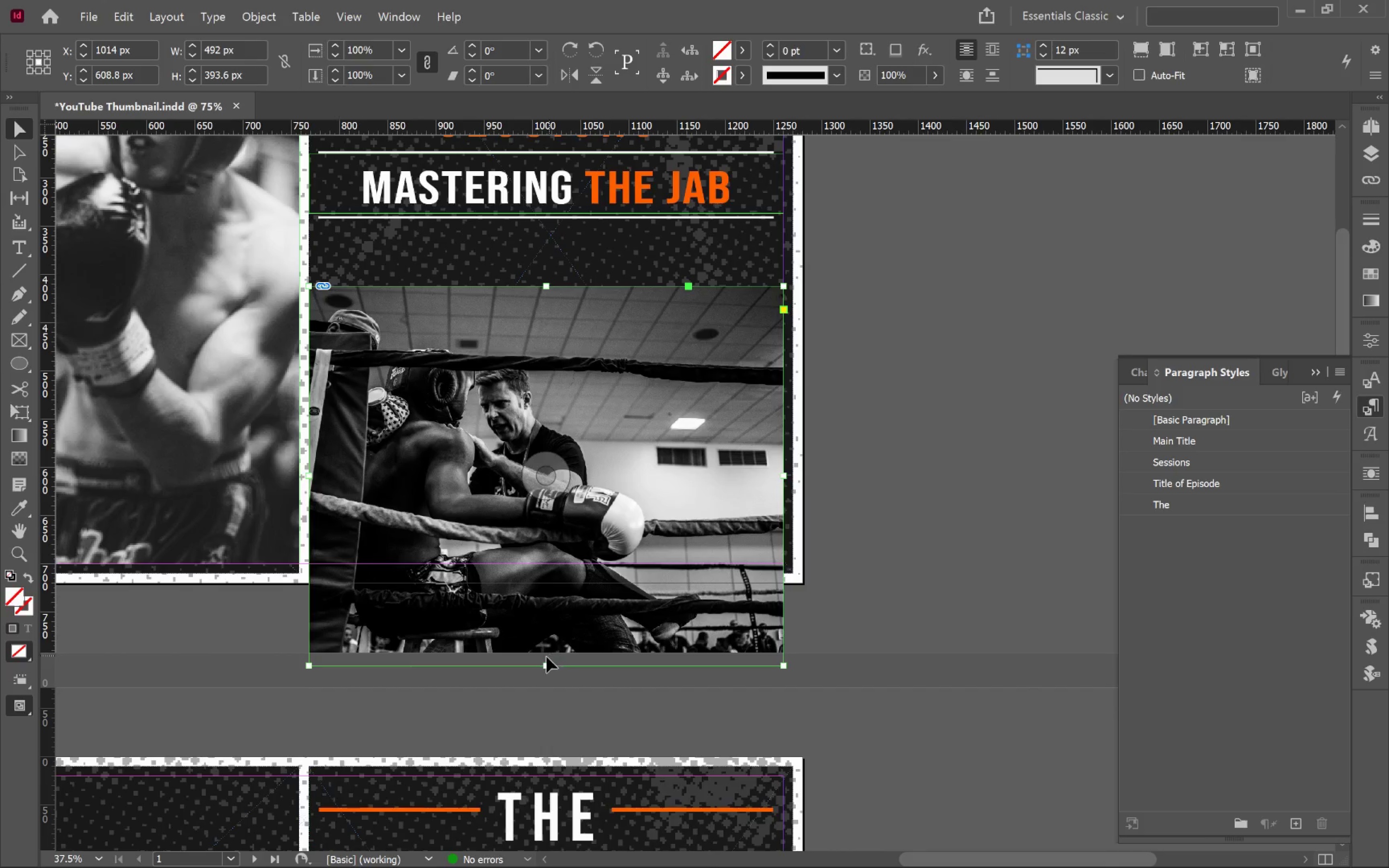 
left_click_drag(start_coordinate=[829, 625], to_coordinate=[668, 474])
 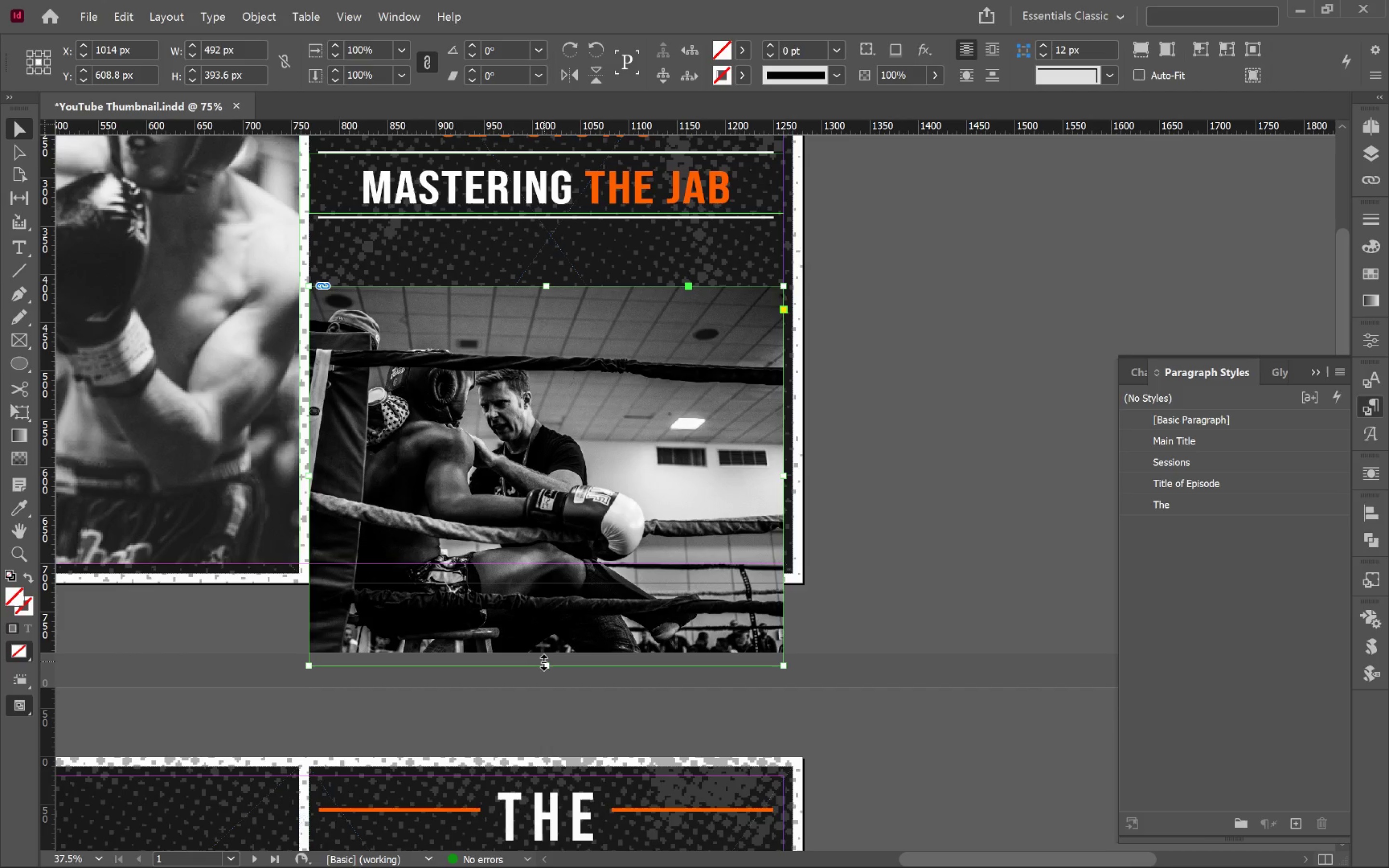 
left_click_drag(start_coordinate=[543, 665], to_coordinate=[575, 565])
 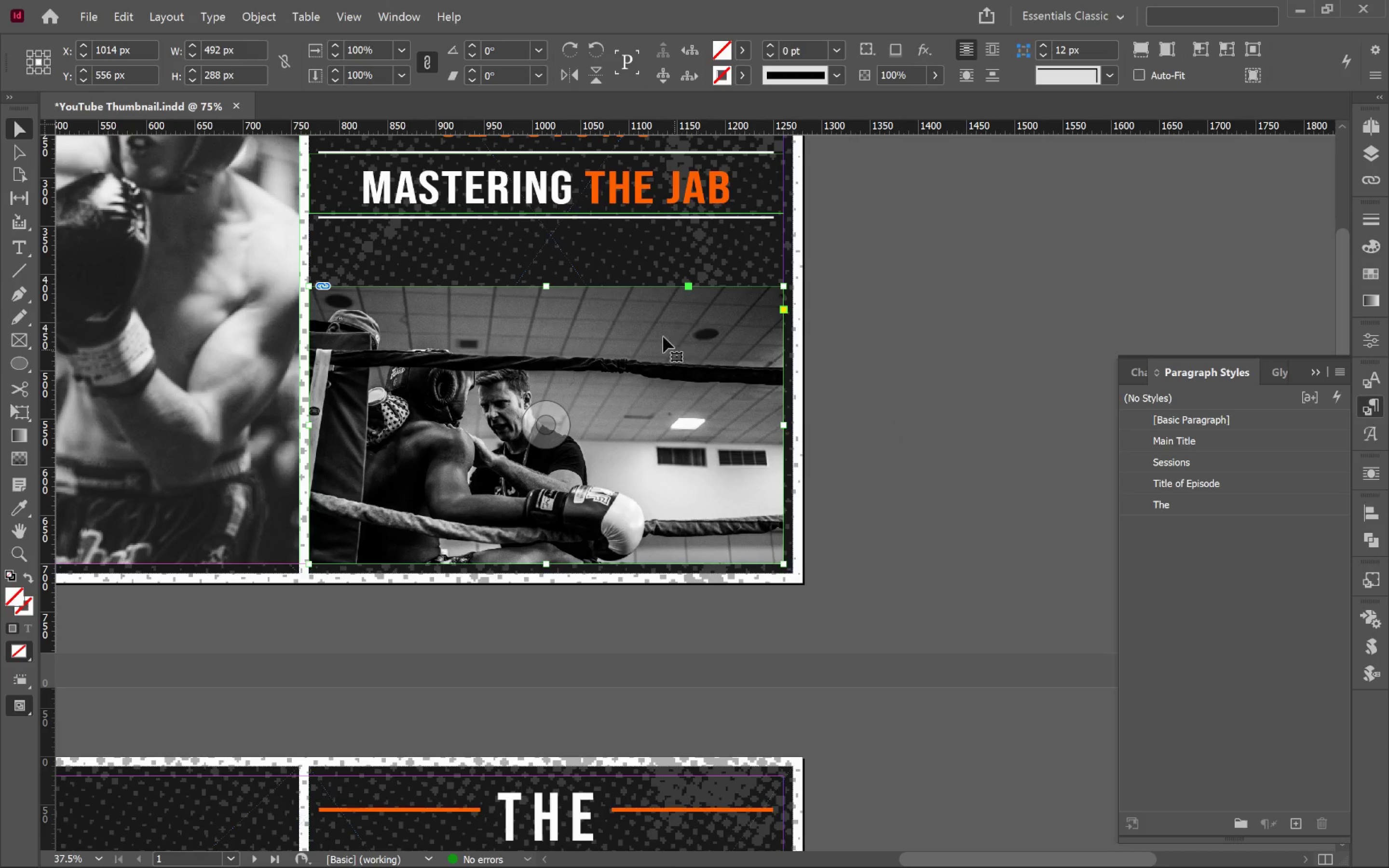 
left_click_drag(start_coordinate=[544, 286], to_coordinate=[554, 243])
 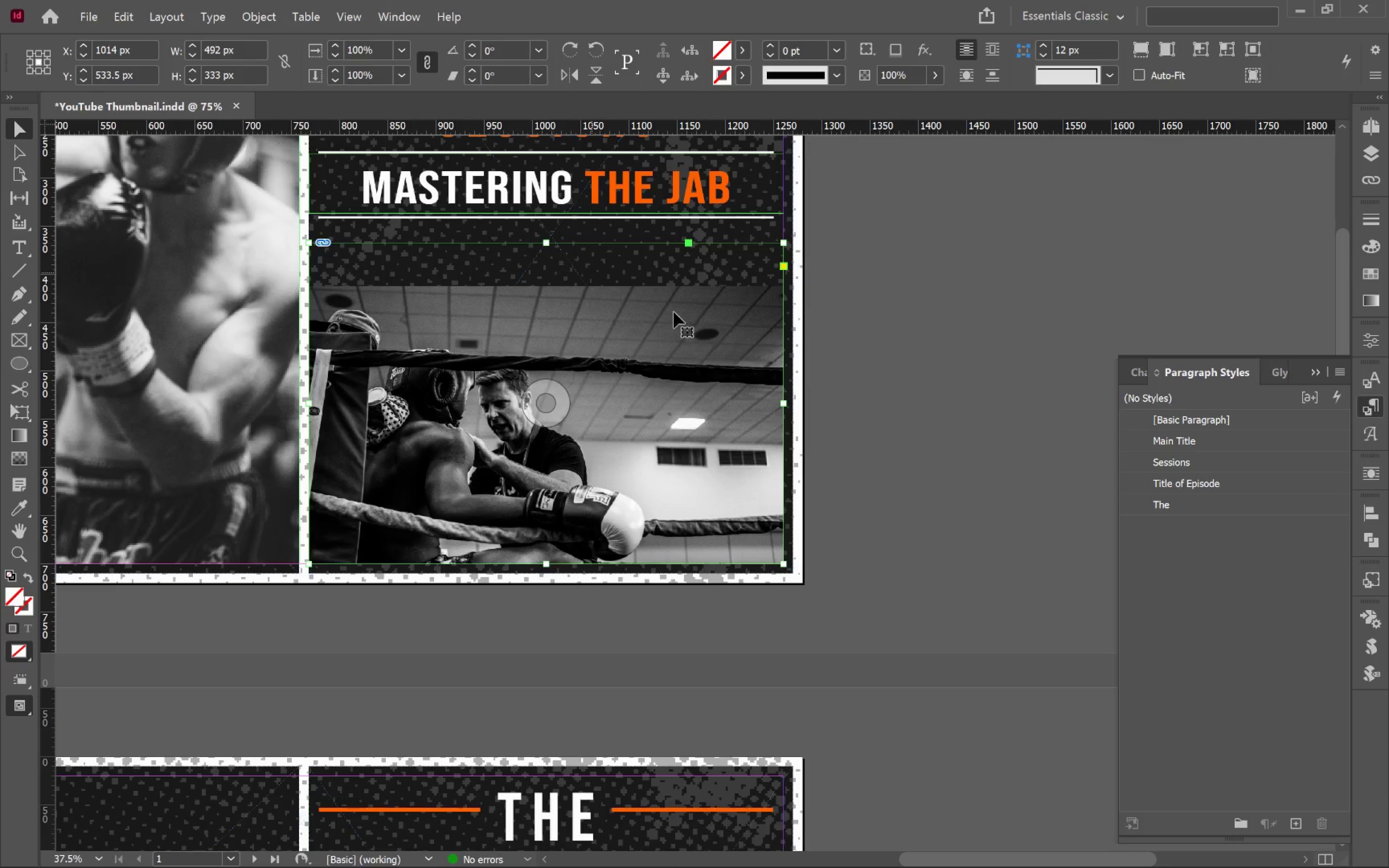 
key(Alt+Control+Shift+C)
 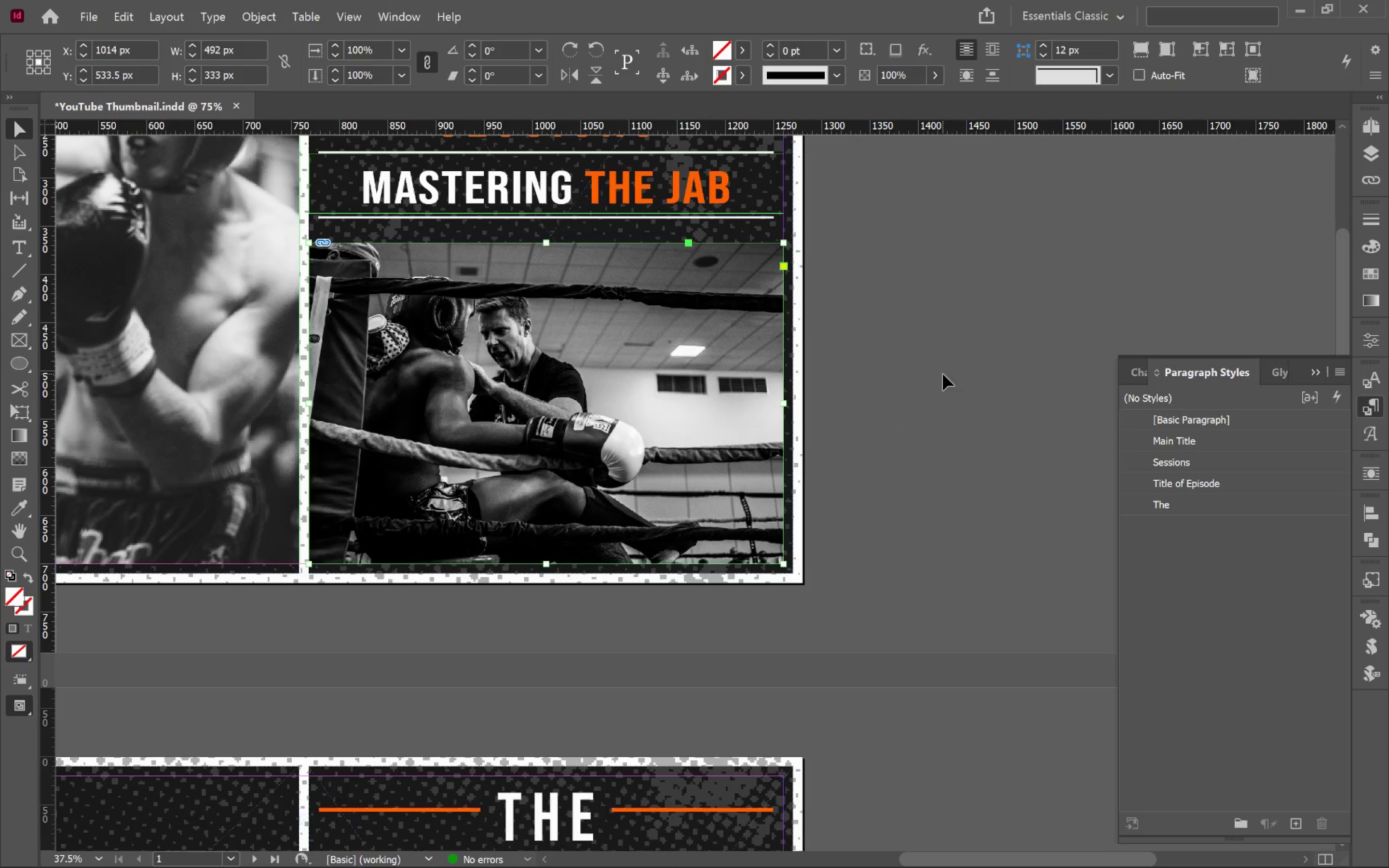 
left_click([942, 375])
 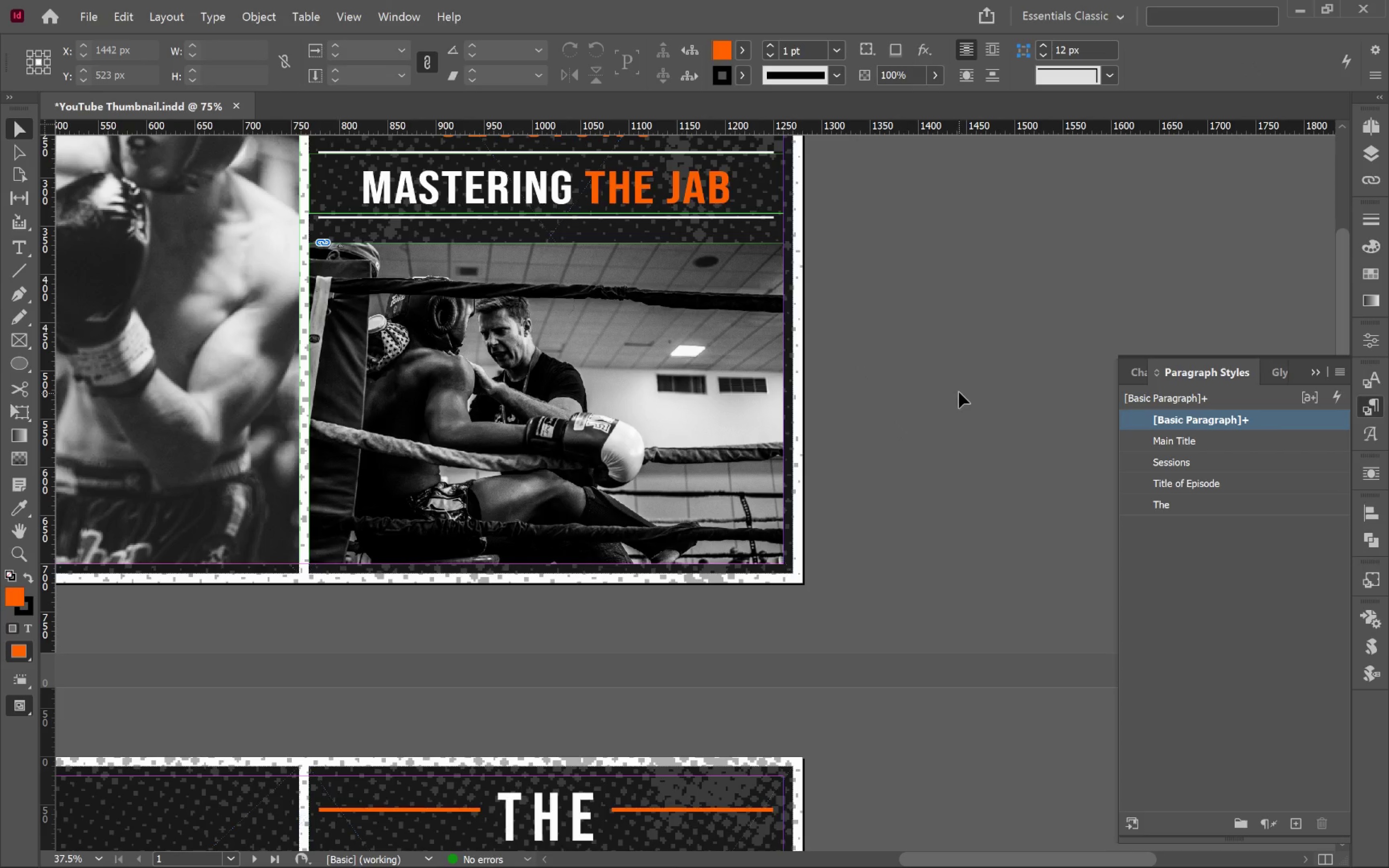 
key(W)
 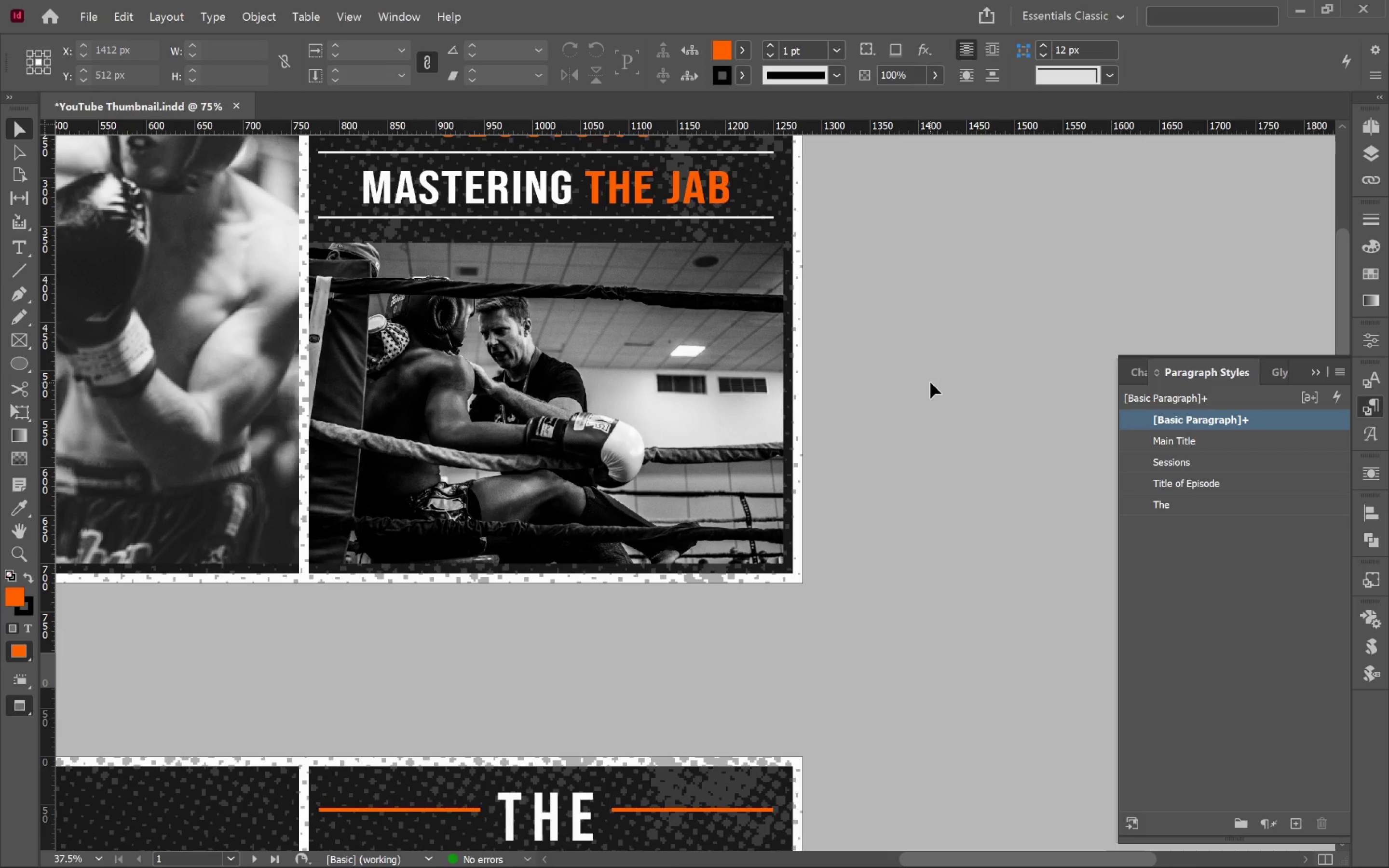 
hold_key(key=AltLeft, duration=0.73)
scroll: coordinate [929, 381], scroll_direction: down, amount: 1.0
 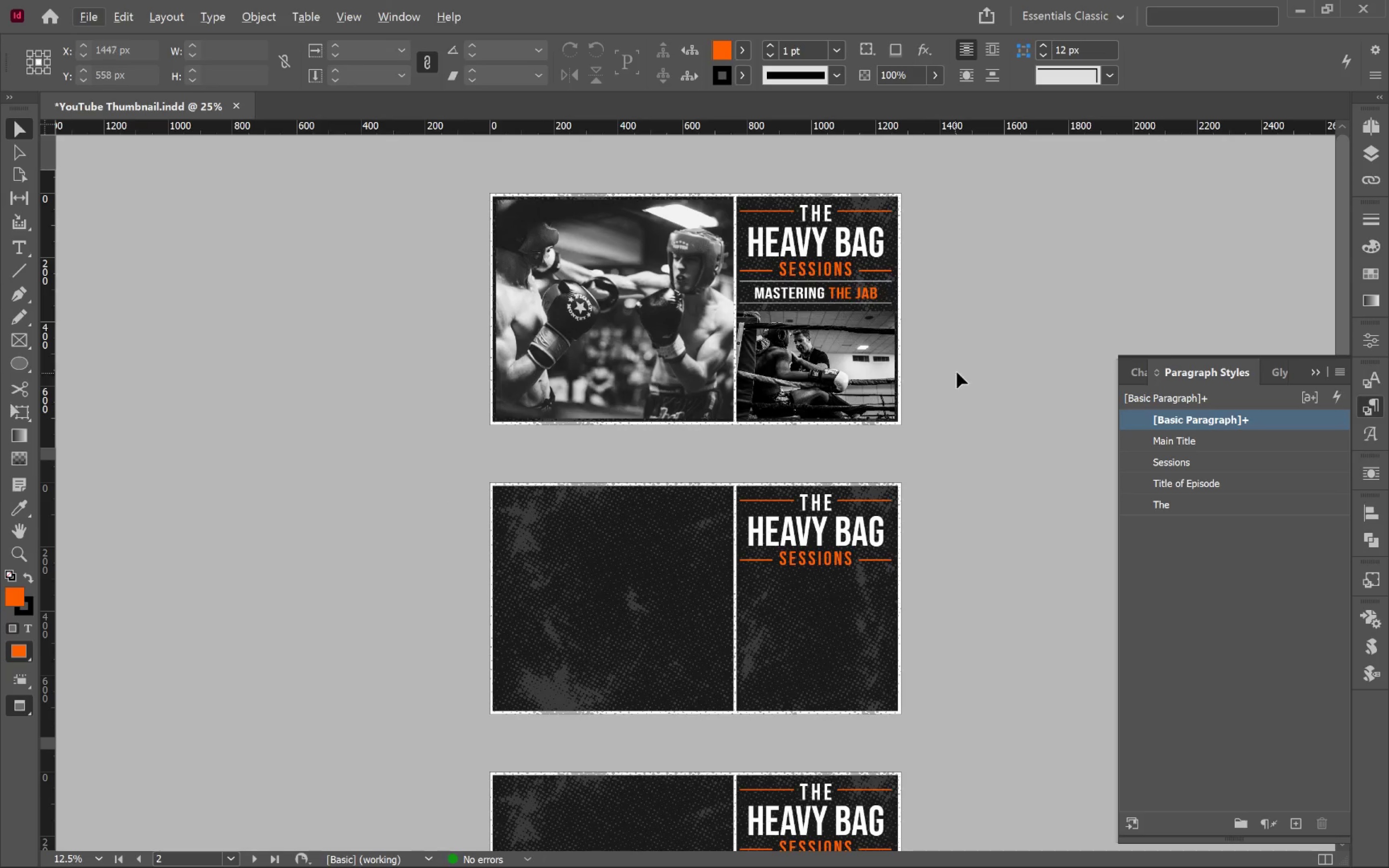 
hold_key(key=Space, duration=1.03)
 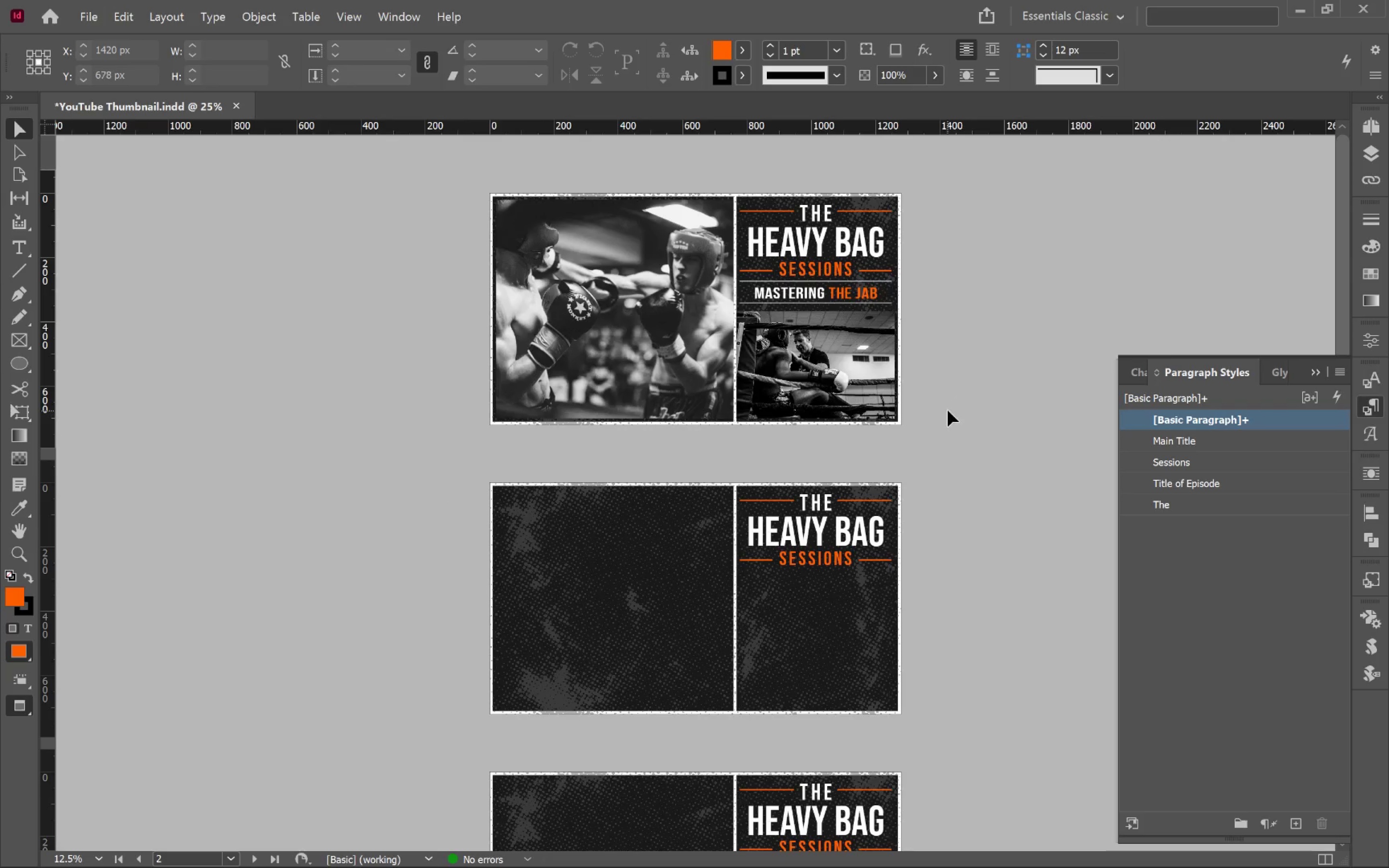 
left_click_drag(start_coordinate=[960, 368], to_coordinate=[948, 434])
 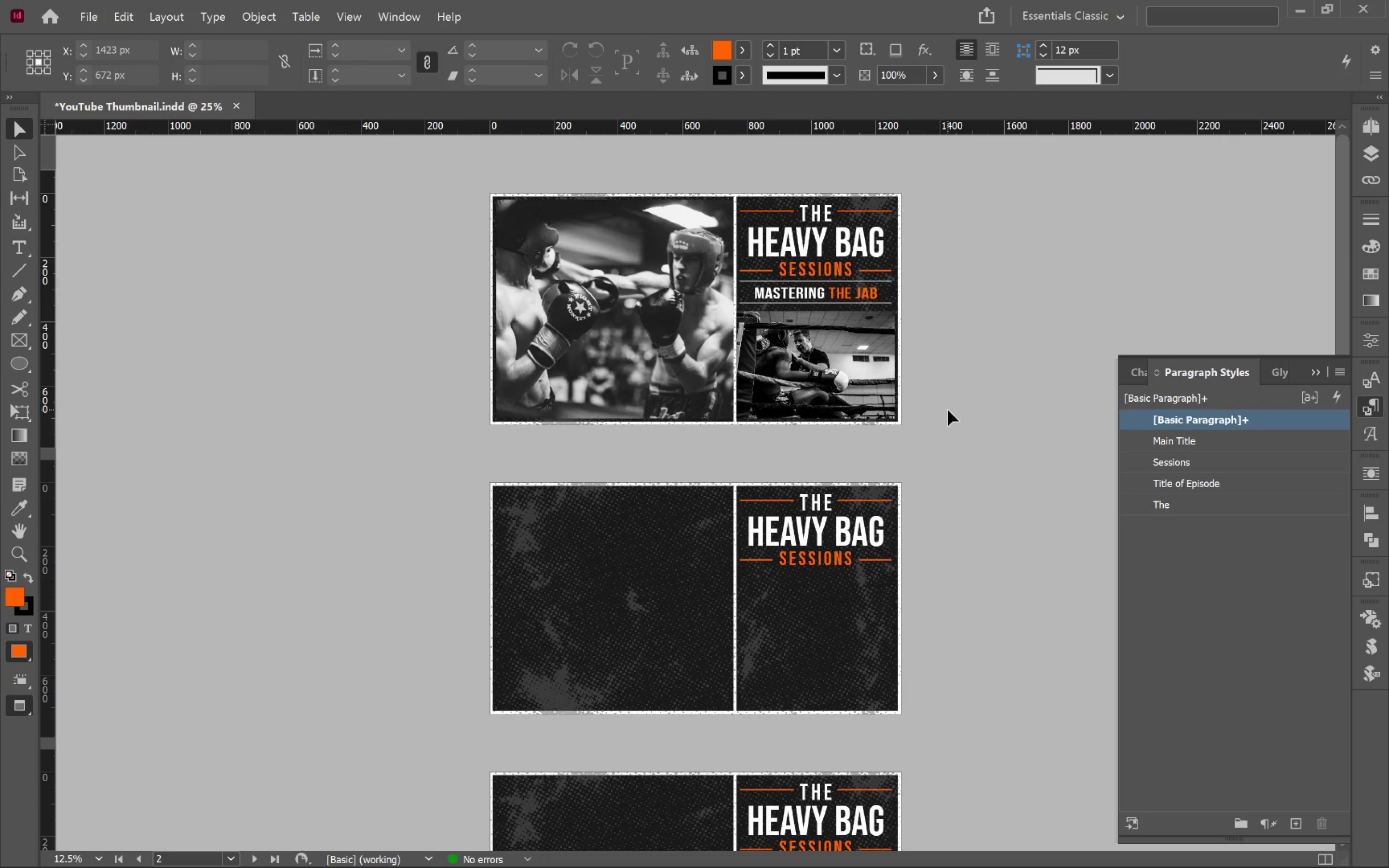 
hold_key(key=AltLeft, duration=0.76)
scroll: coordinate [852, 379], scroll_direction: up, amount: 1.0
 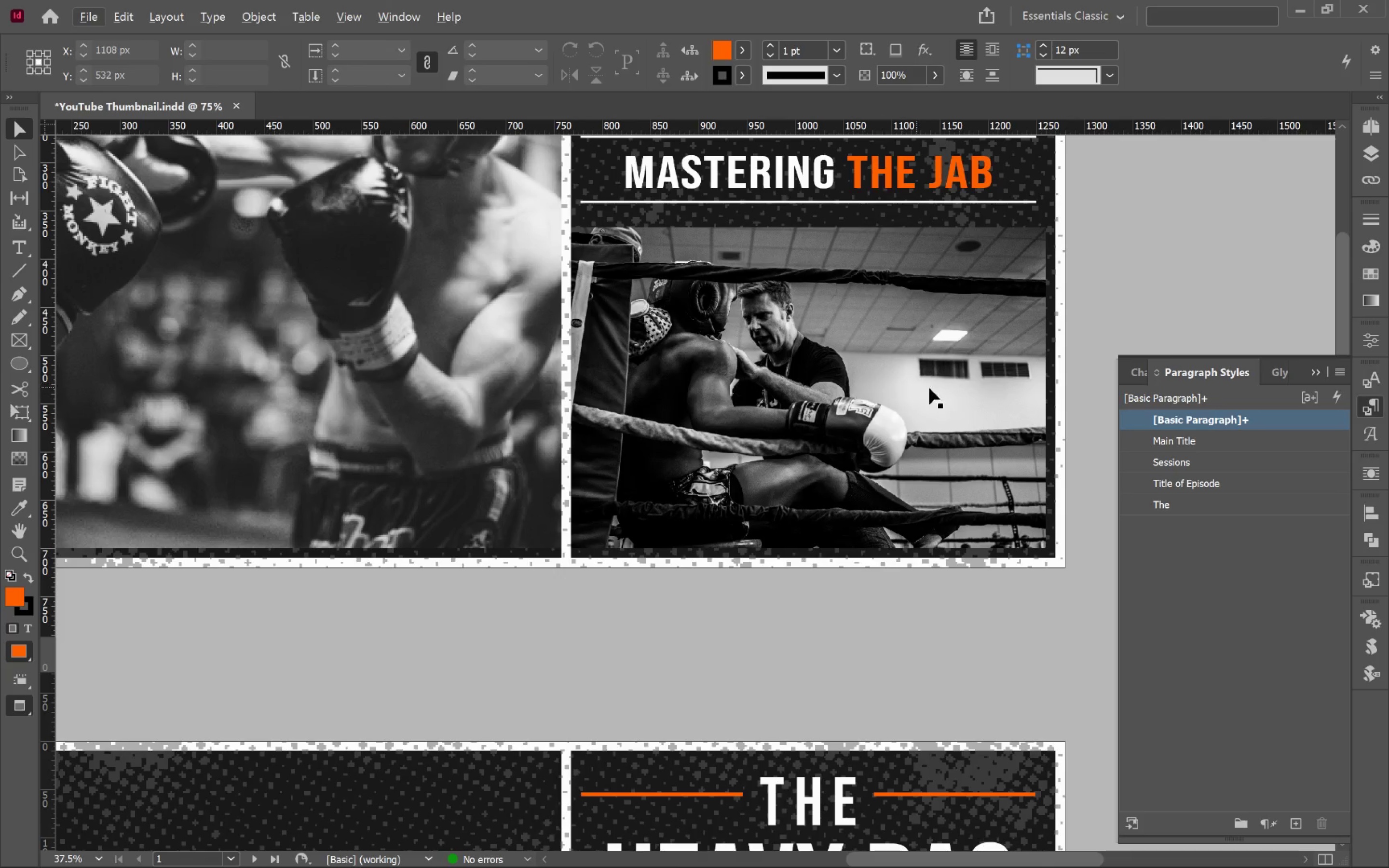 
hold_key(key=Space, duration=0.95)
 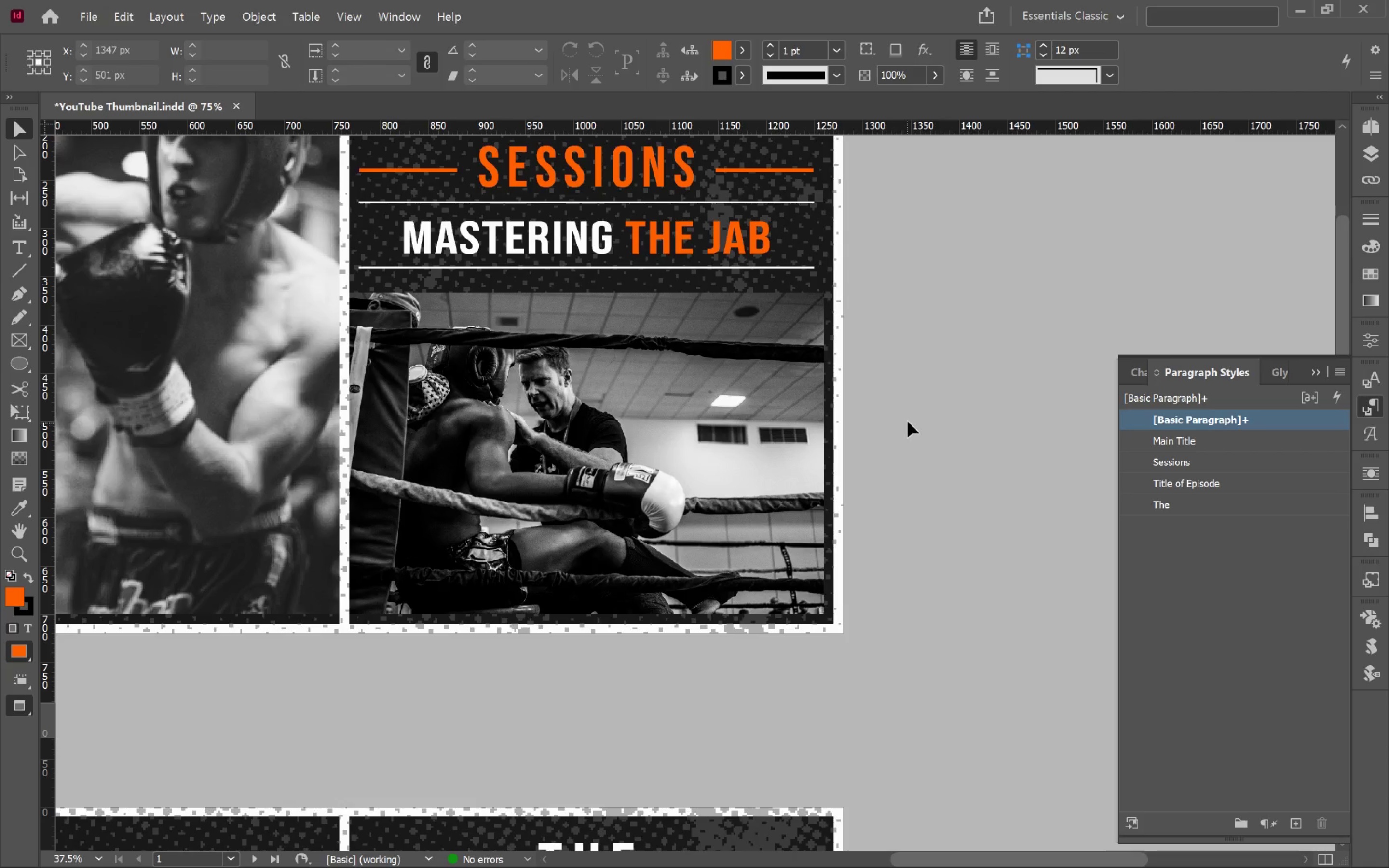 
left_click_drag(start_coordinate=[940, 388], to_coordinate=[719, 453])
 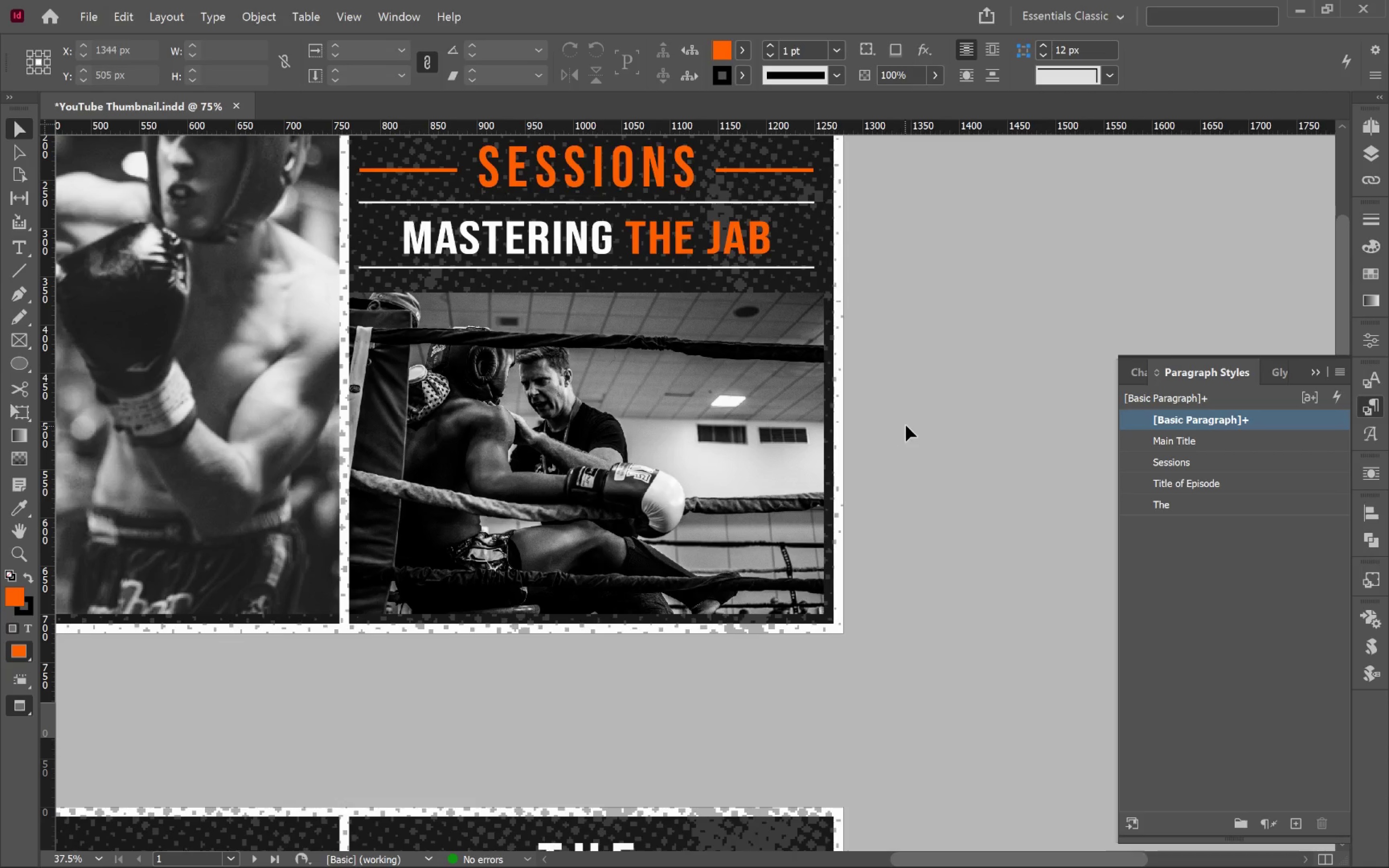 
left_click([906, 425])
 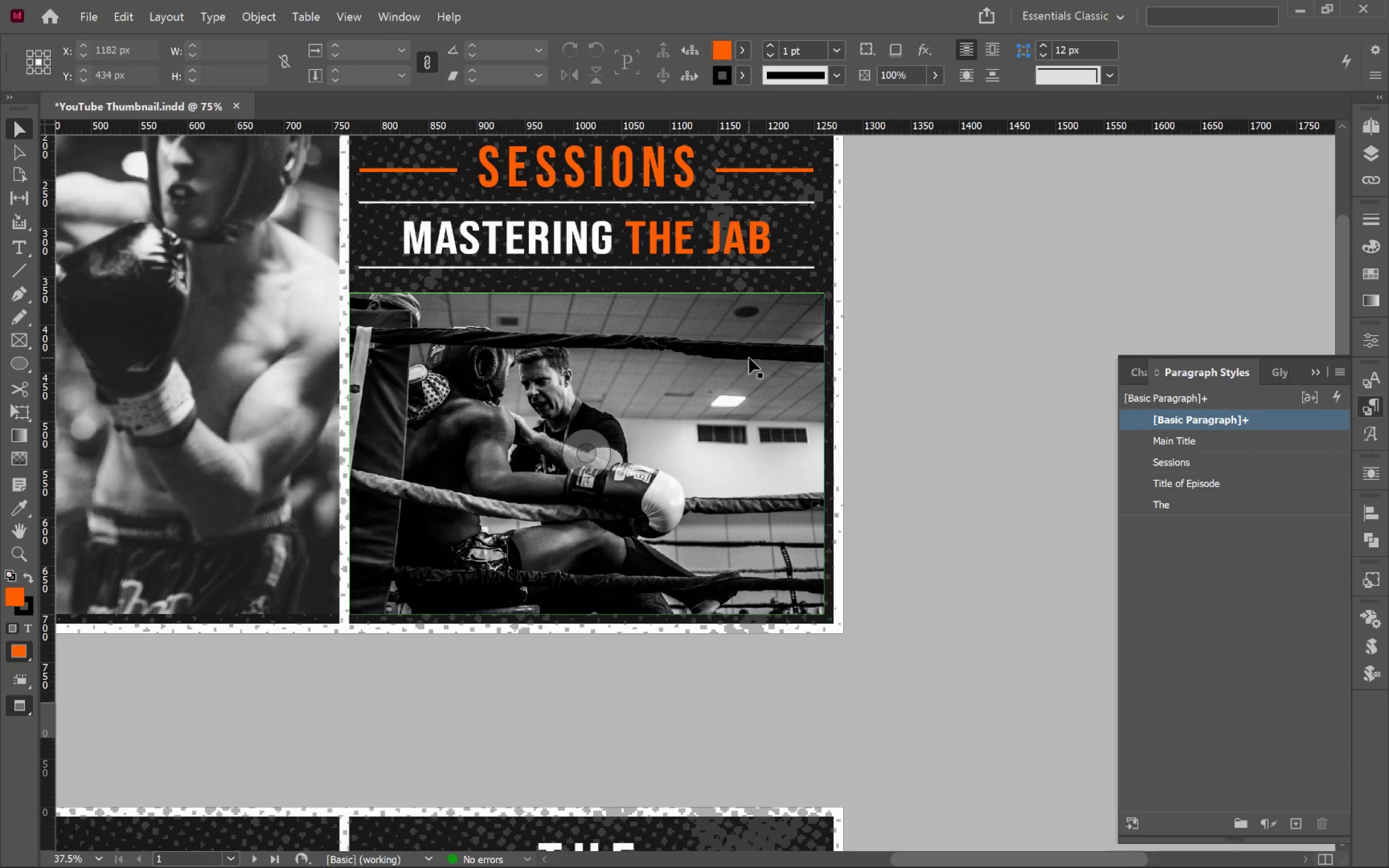 
wait(7.06)
 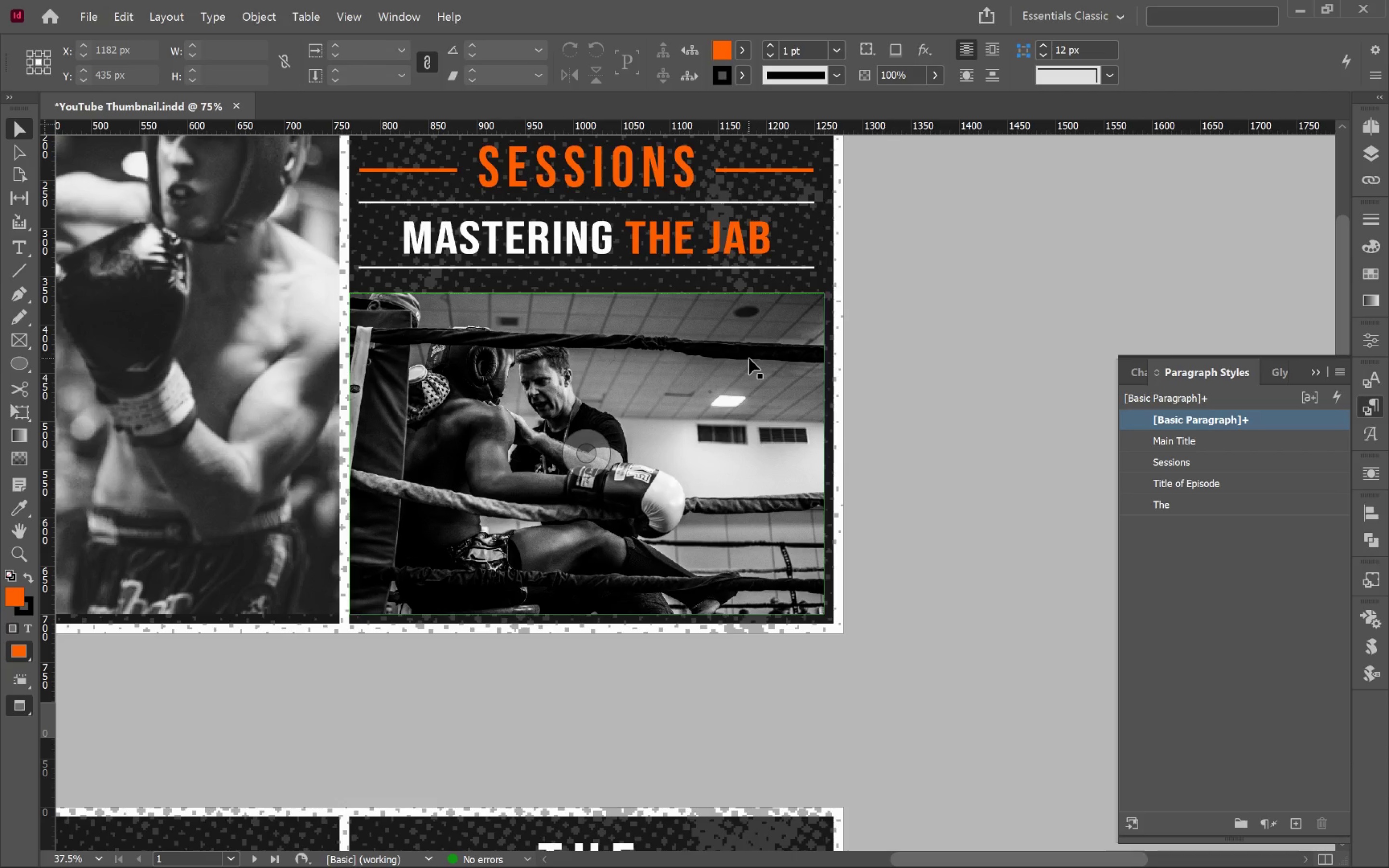 
left_click([585, 450])
 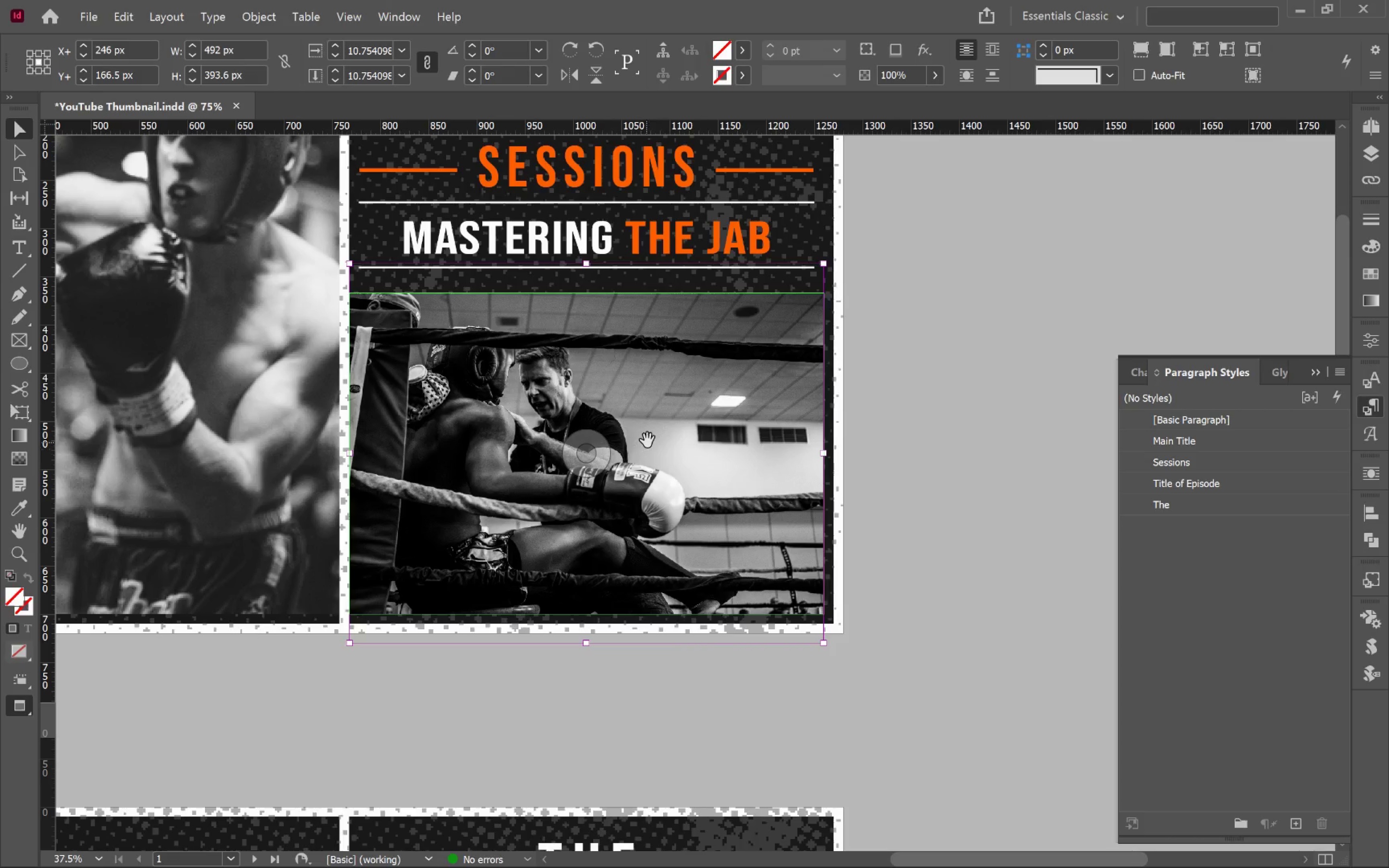 
left_click_drag(start_coordinate=[648, 440], to_coordinate=[657, 420])
 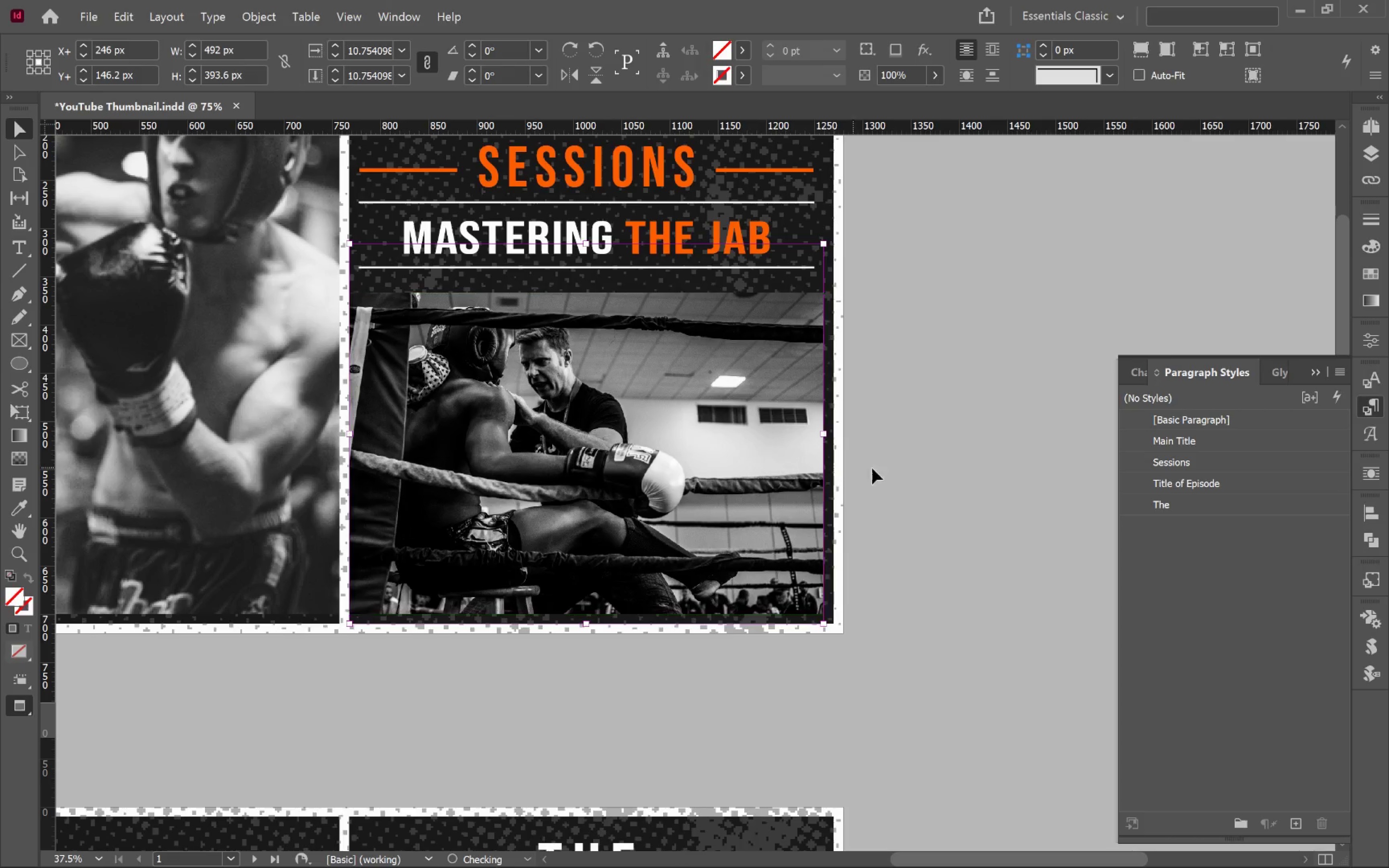 
hold_key(key=ShiftLeft, duration=2.95)
 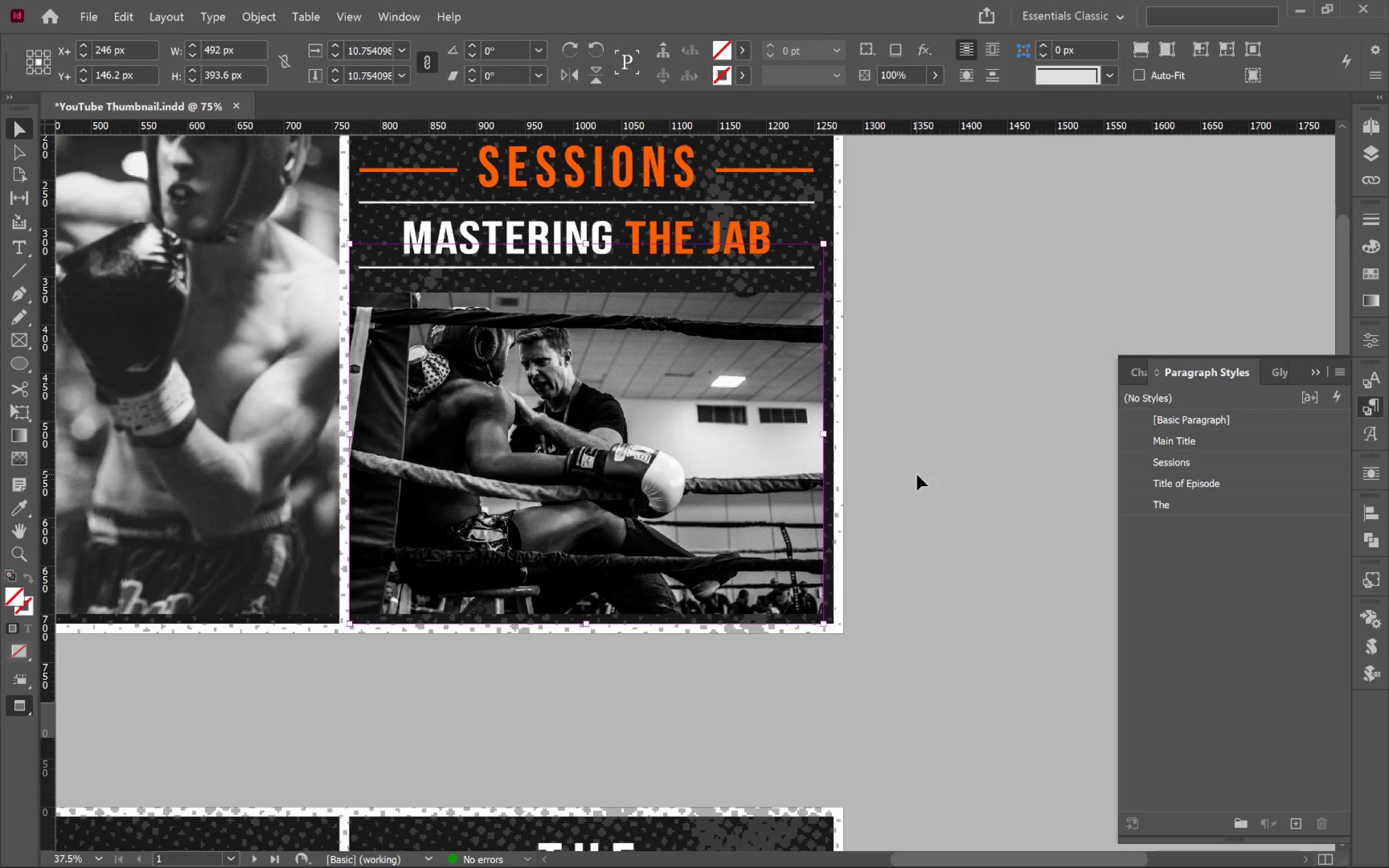 
left_click([917, 475])
 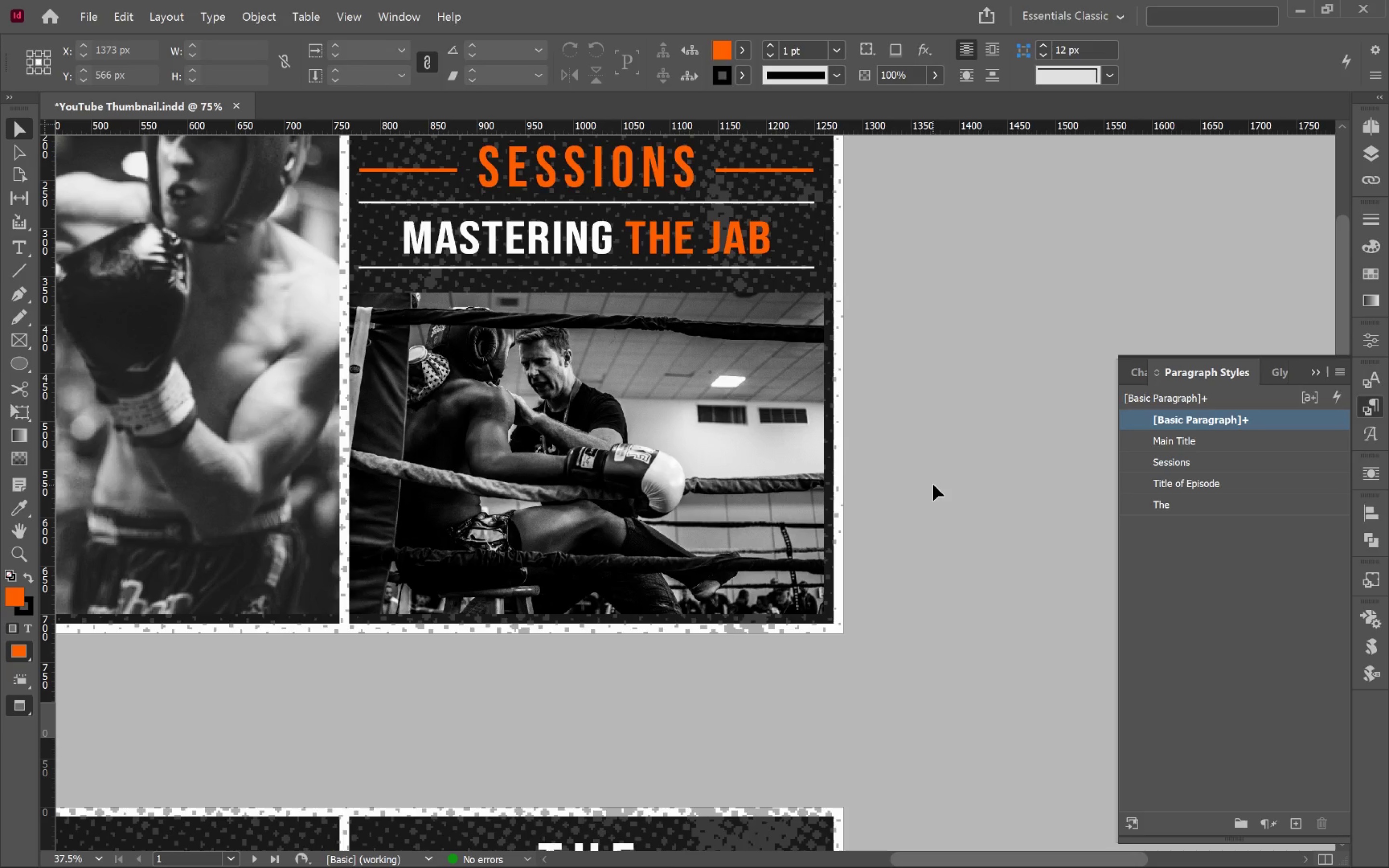 
key(W)
 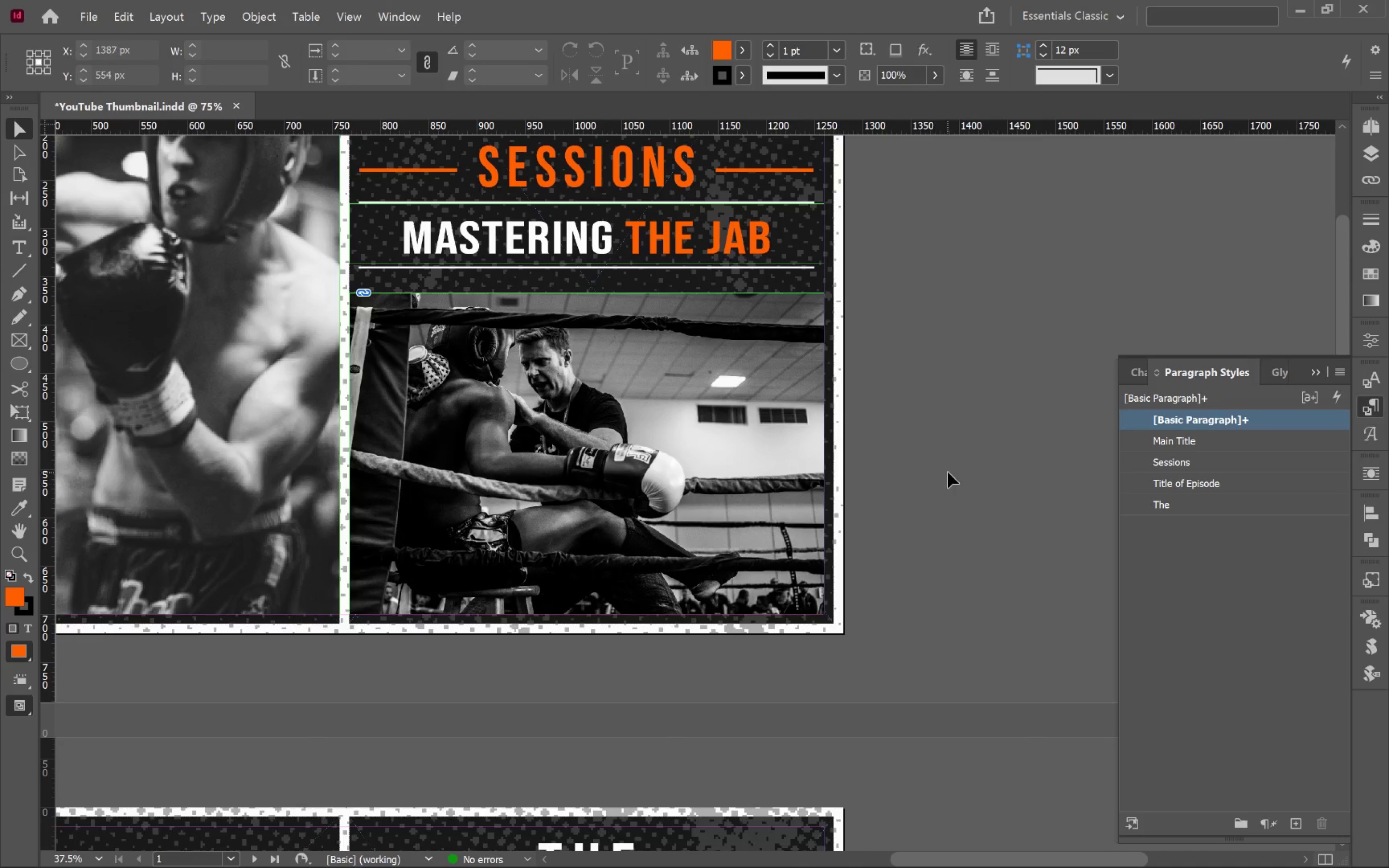 
left_click([948, 472])
 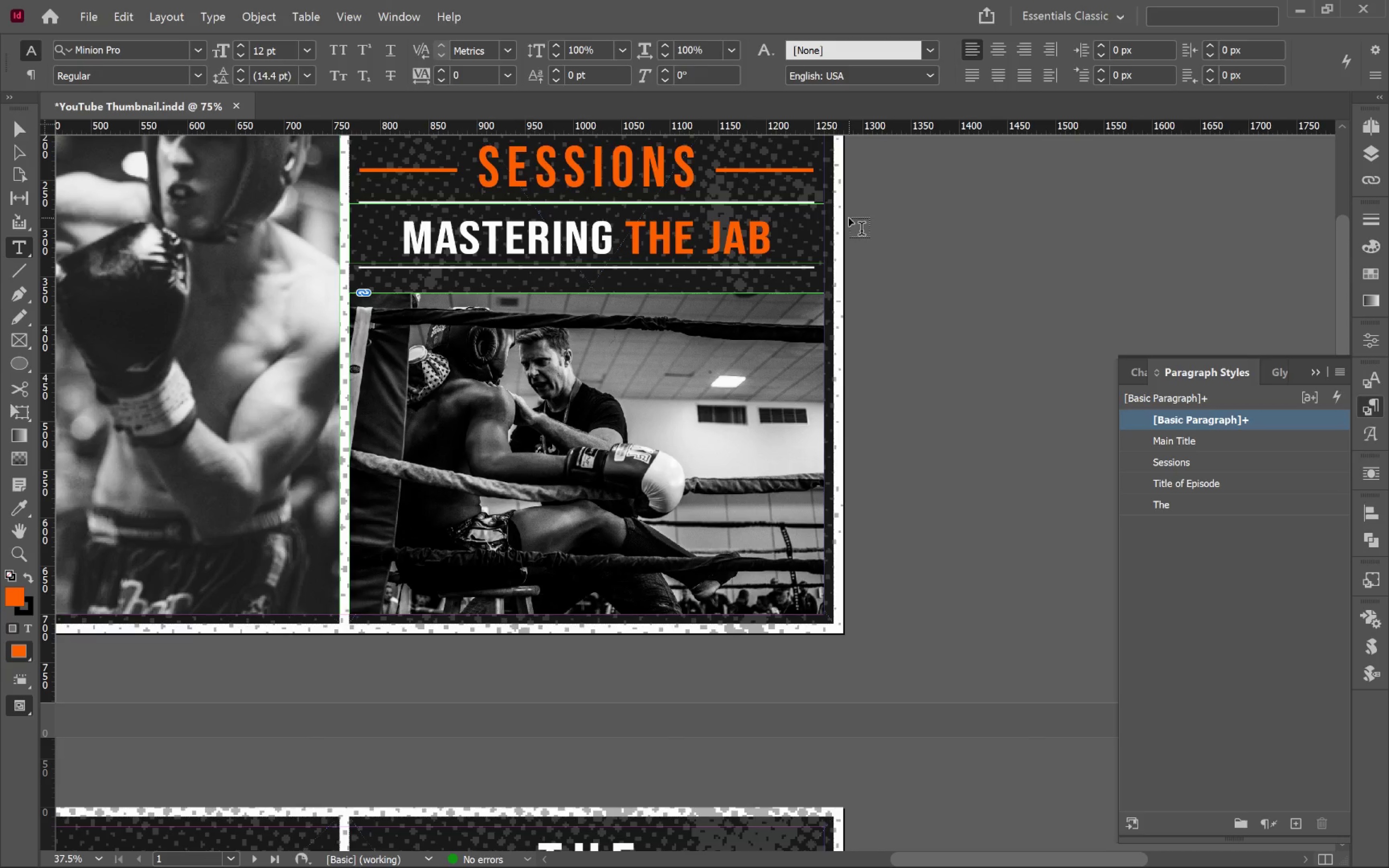 
left_click_drag(start_coordinate=[851, 195], to_coordinate=[1283, 244])
 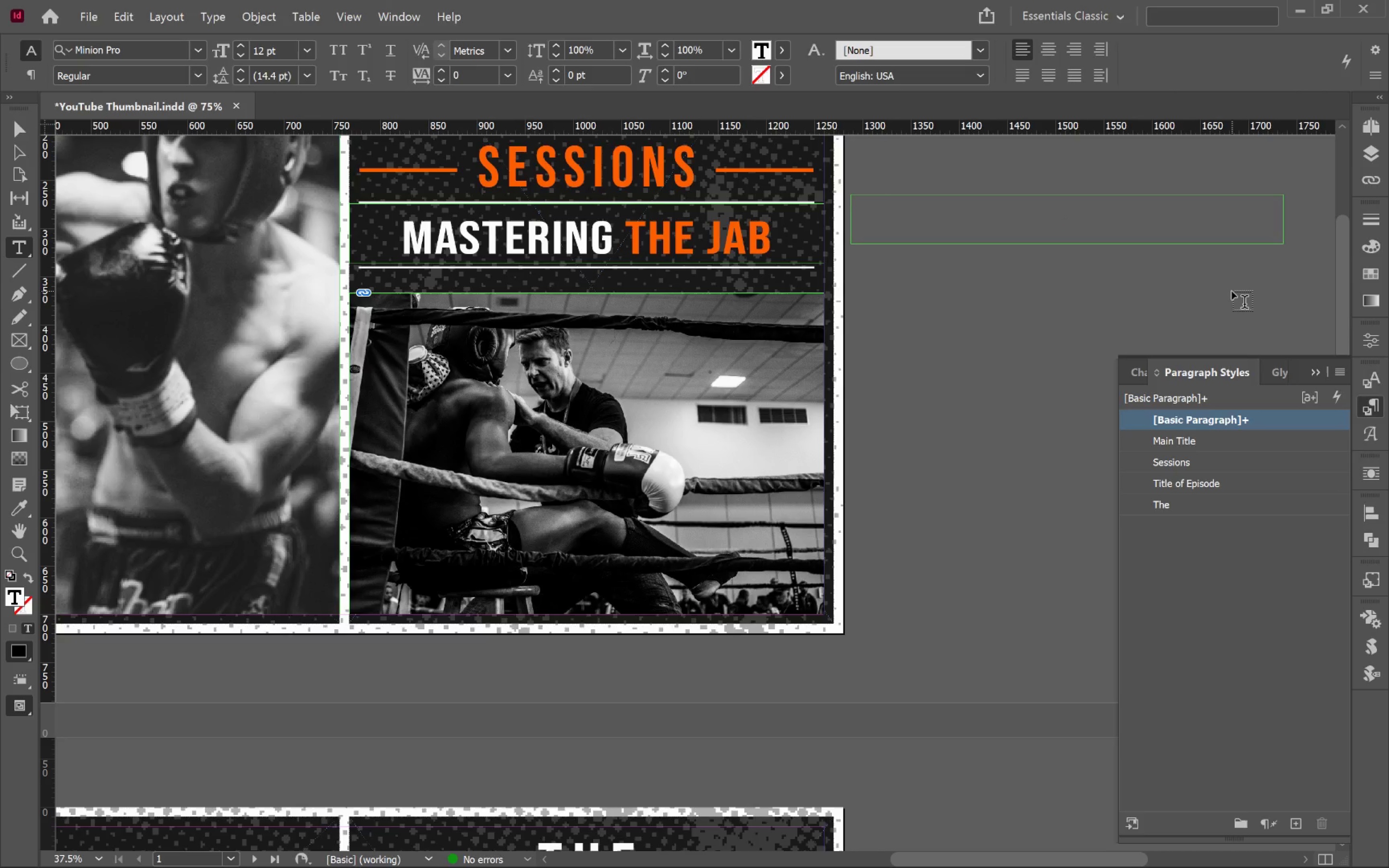 
type(Featuring: Coach Mike)
 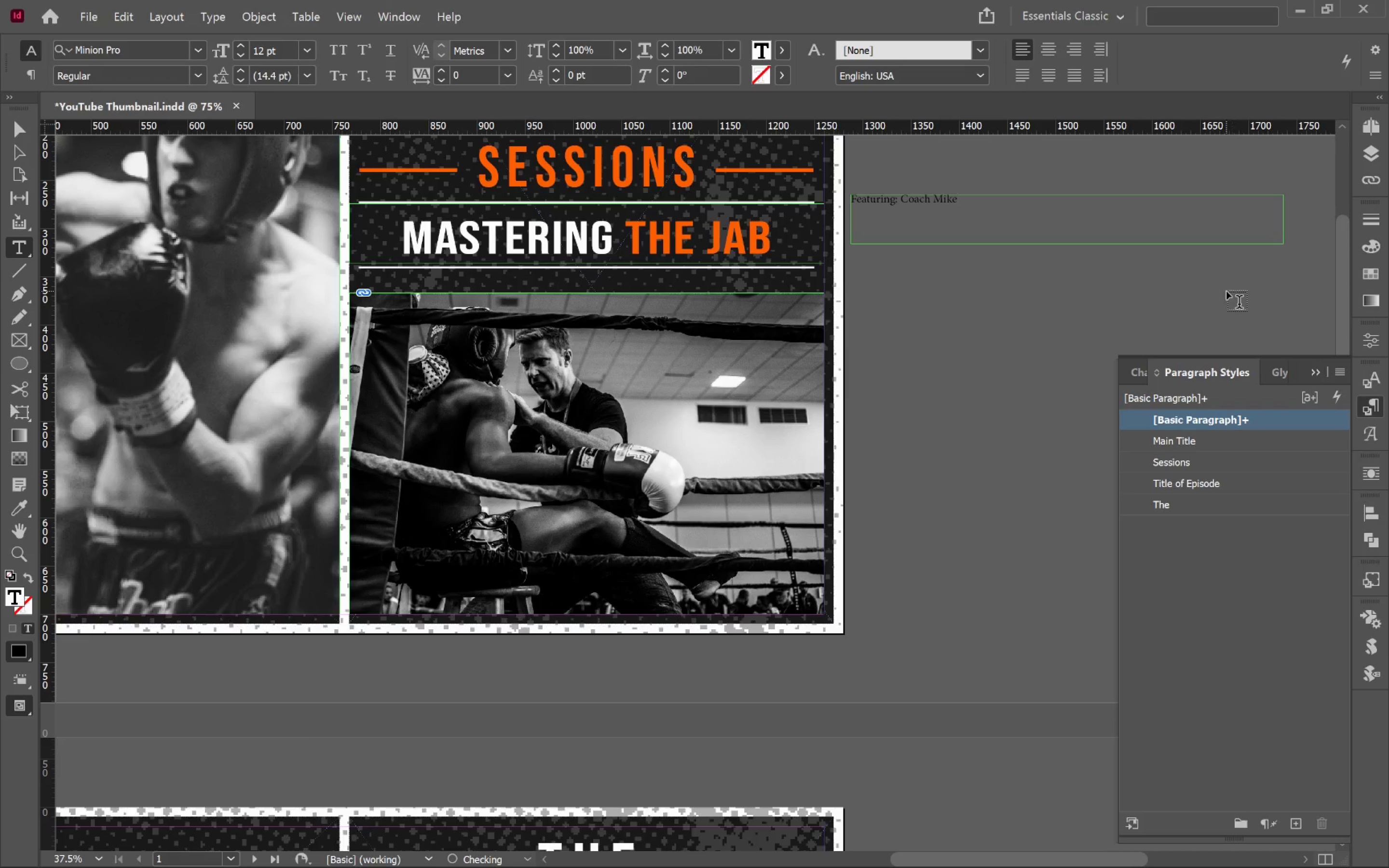 
left_click([1198, 444])
 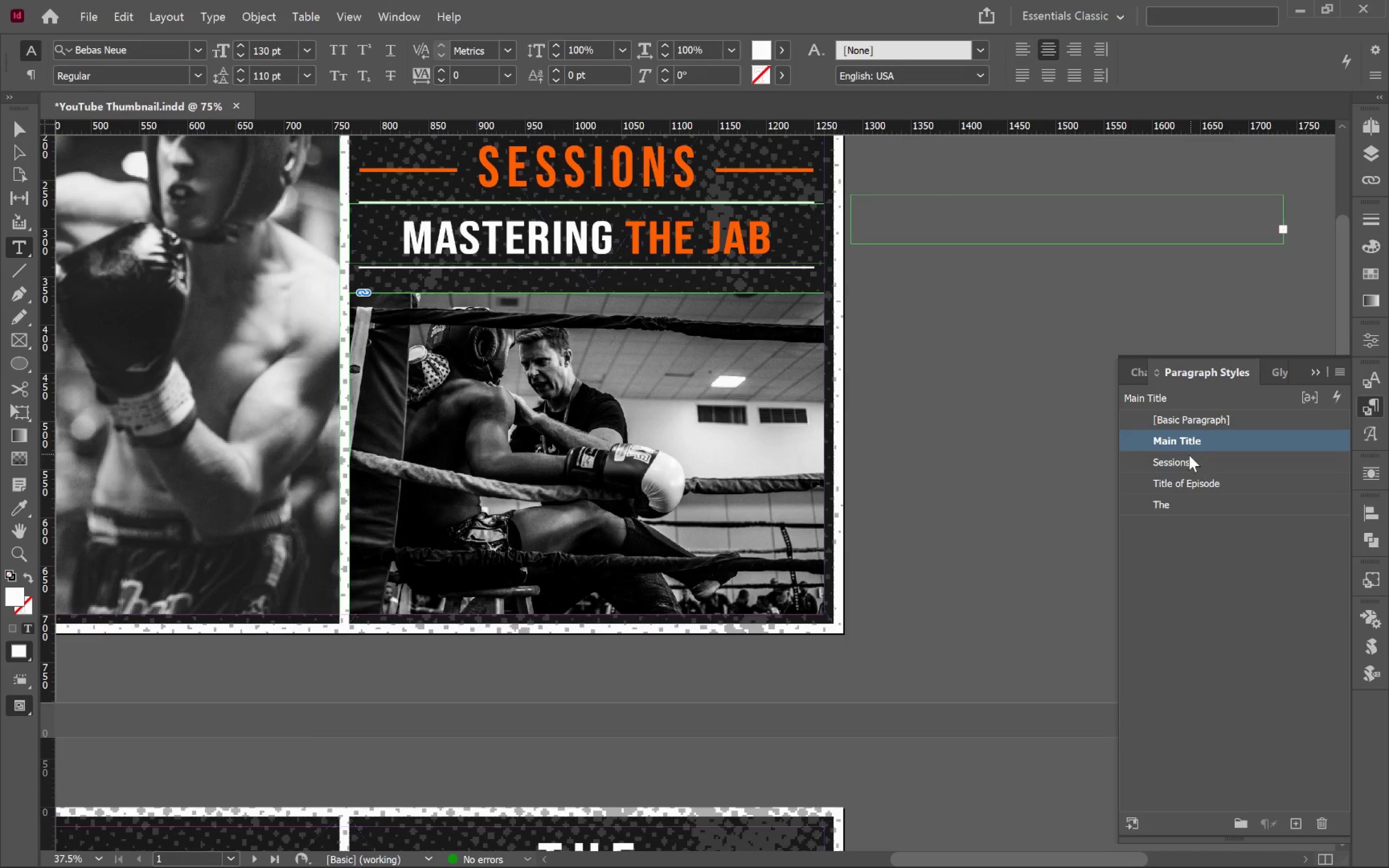 
left_click([1180, 464])
 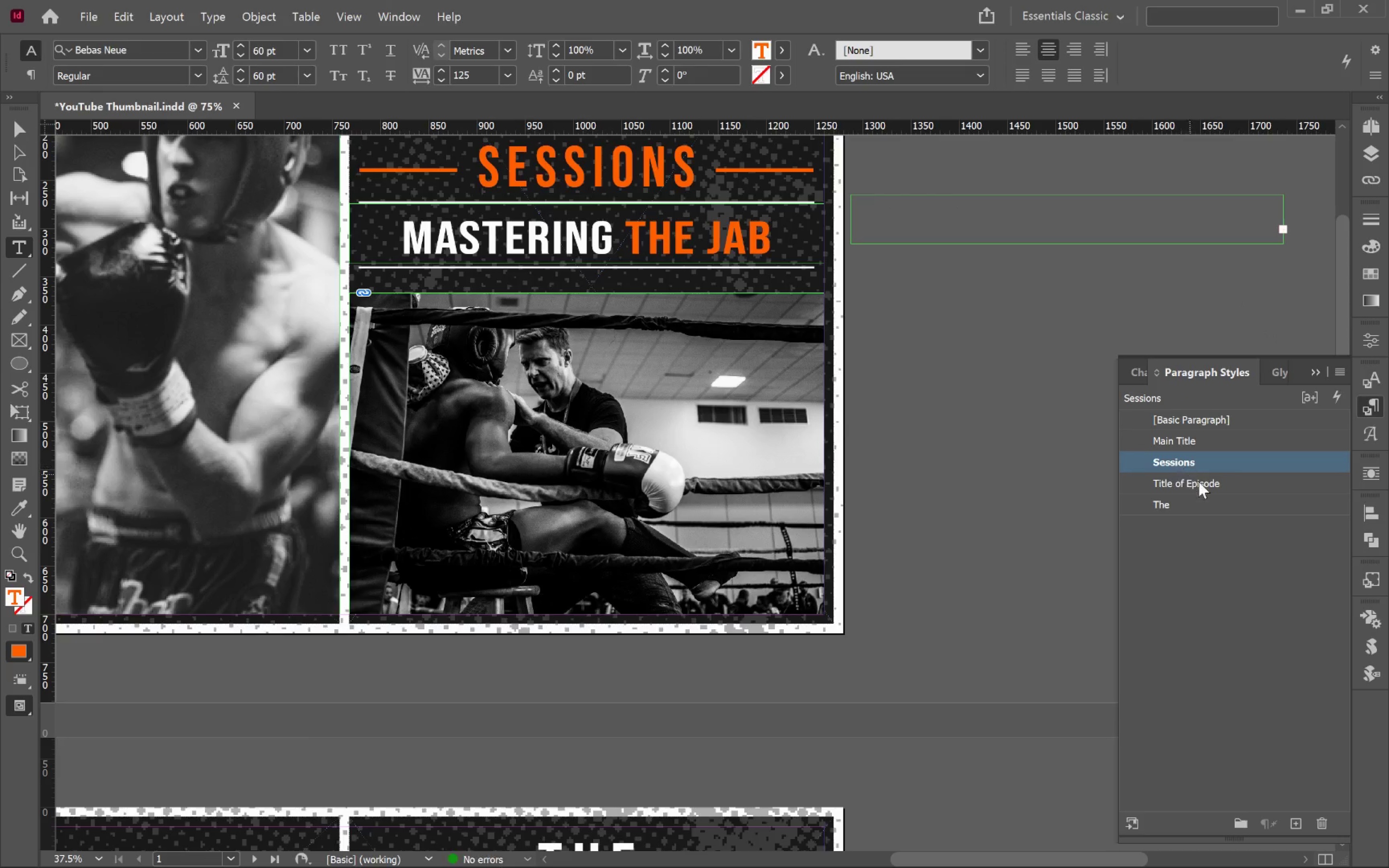 
left_click([1210, 485])
 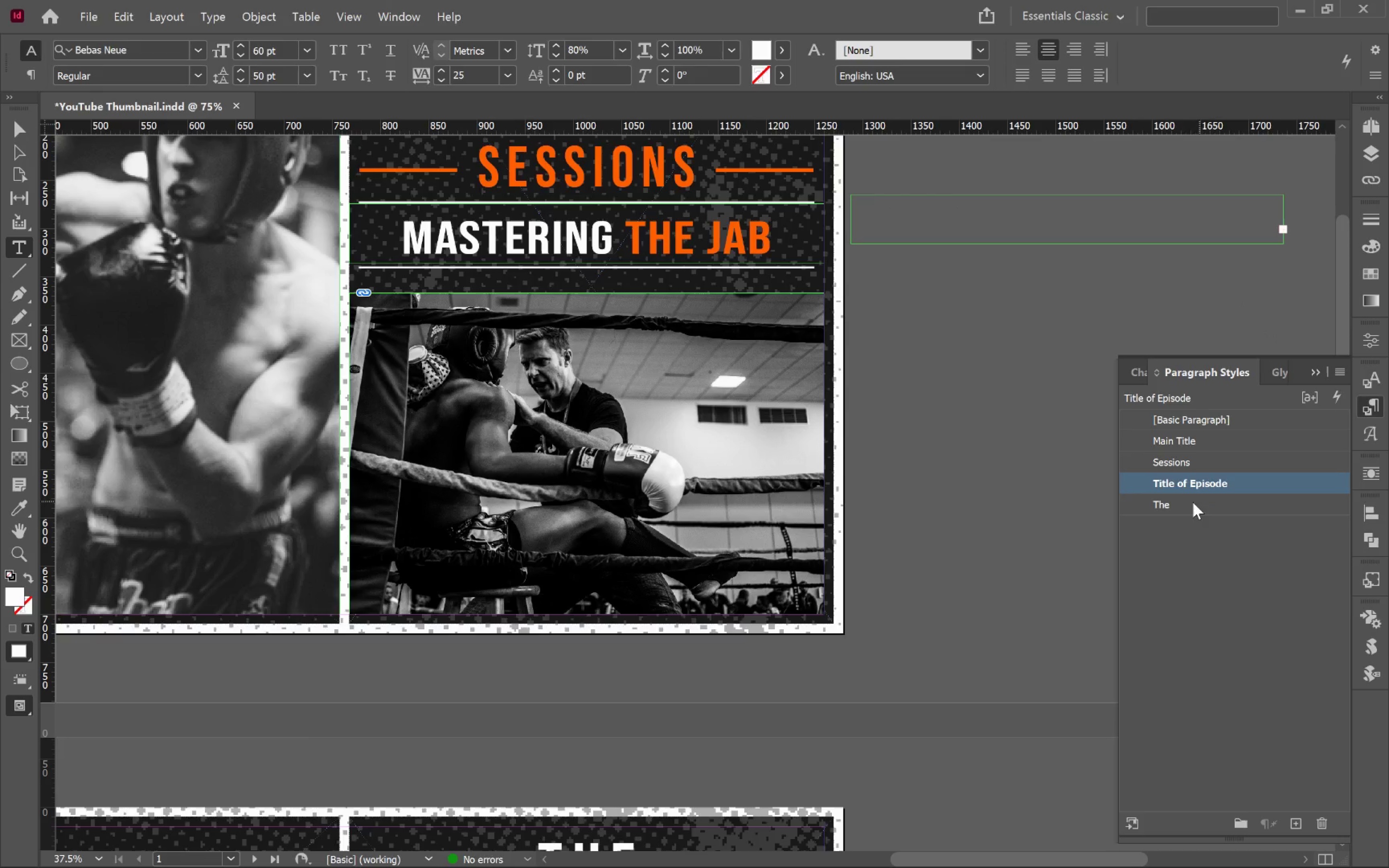 
left_click([1190, 503])
 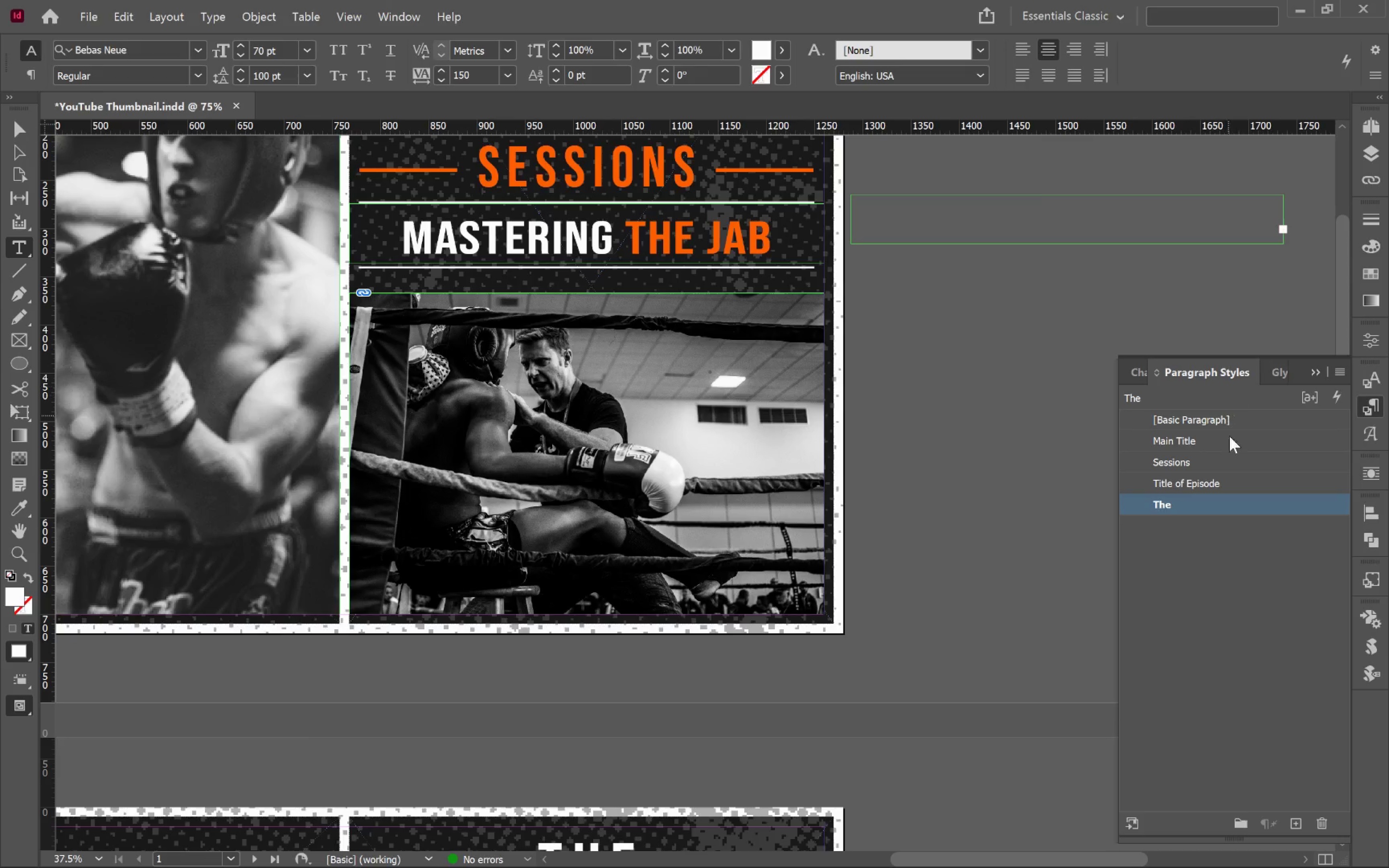 
left_click([1204, 483])
 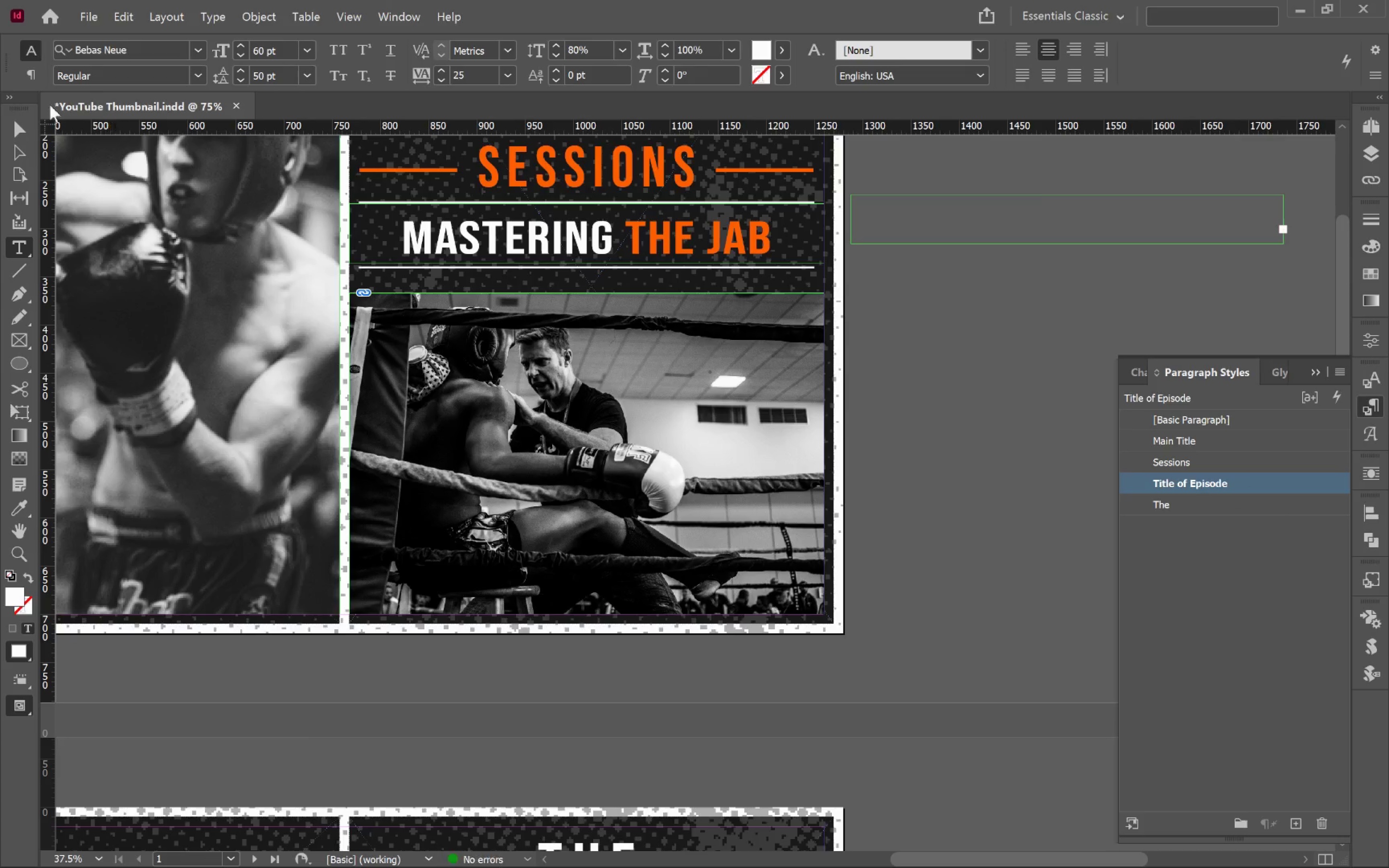 
left_click([7, 120])
 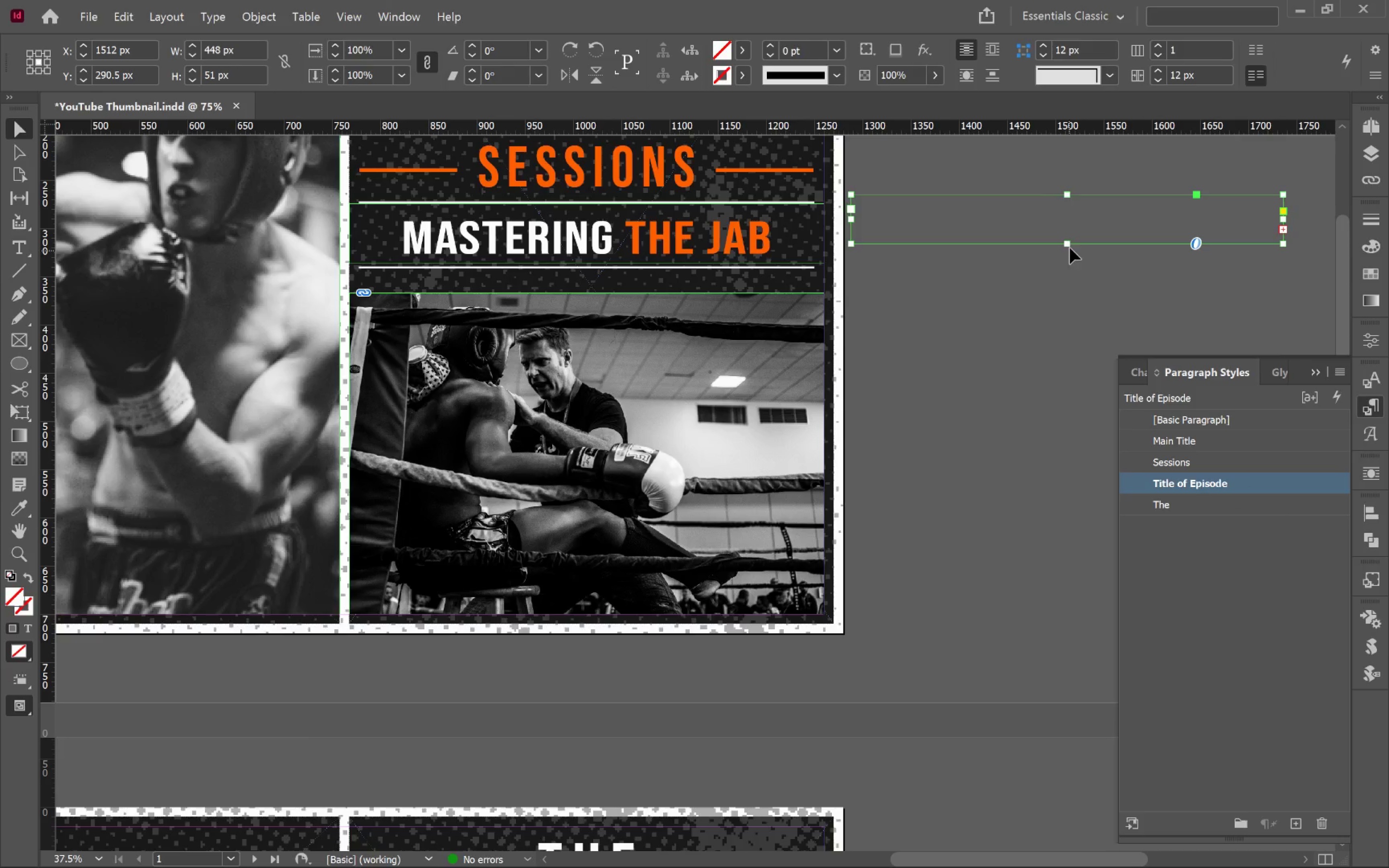 
double_click([1071, 247])
 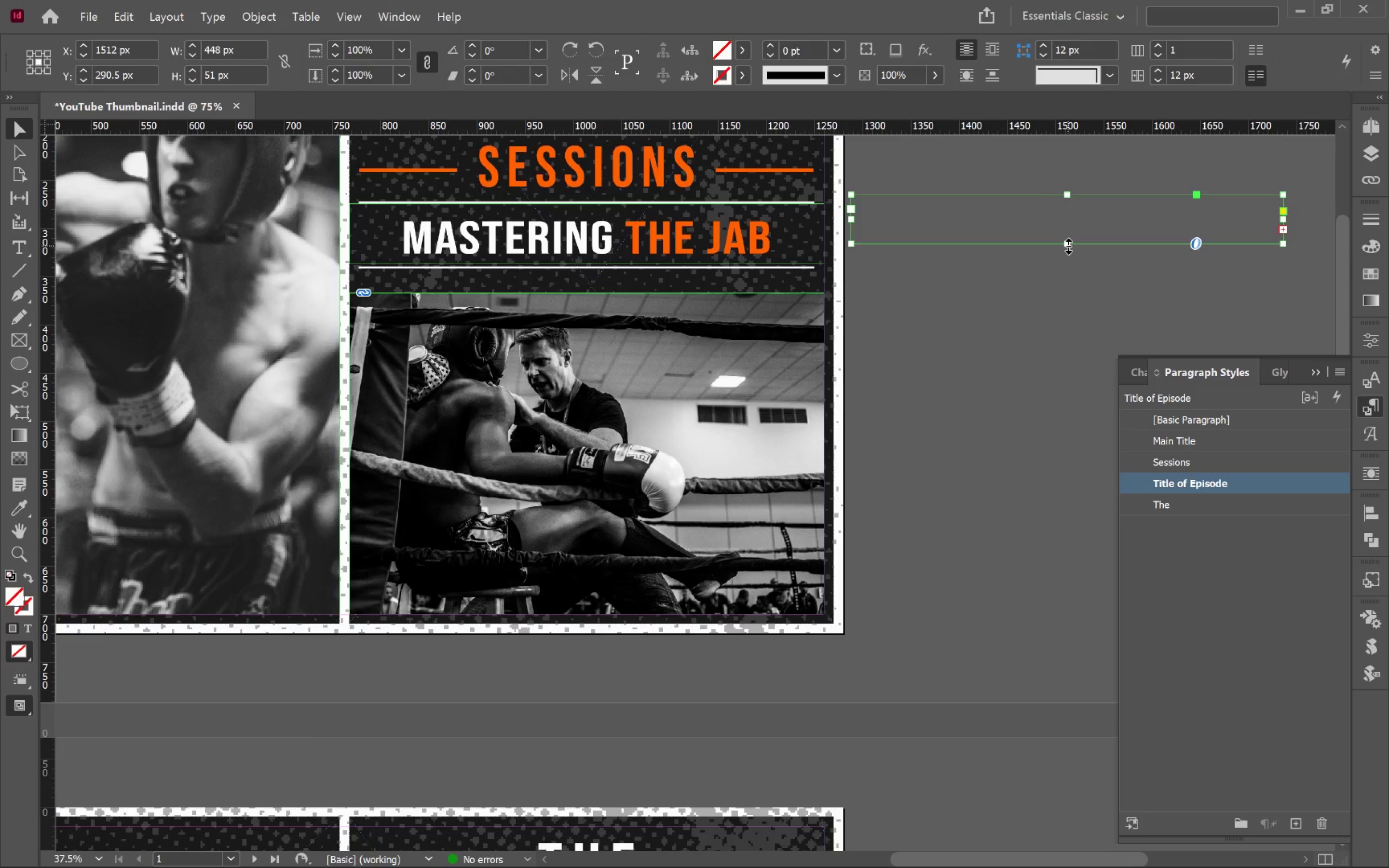 
double_click([1068, 246])
 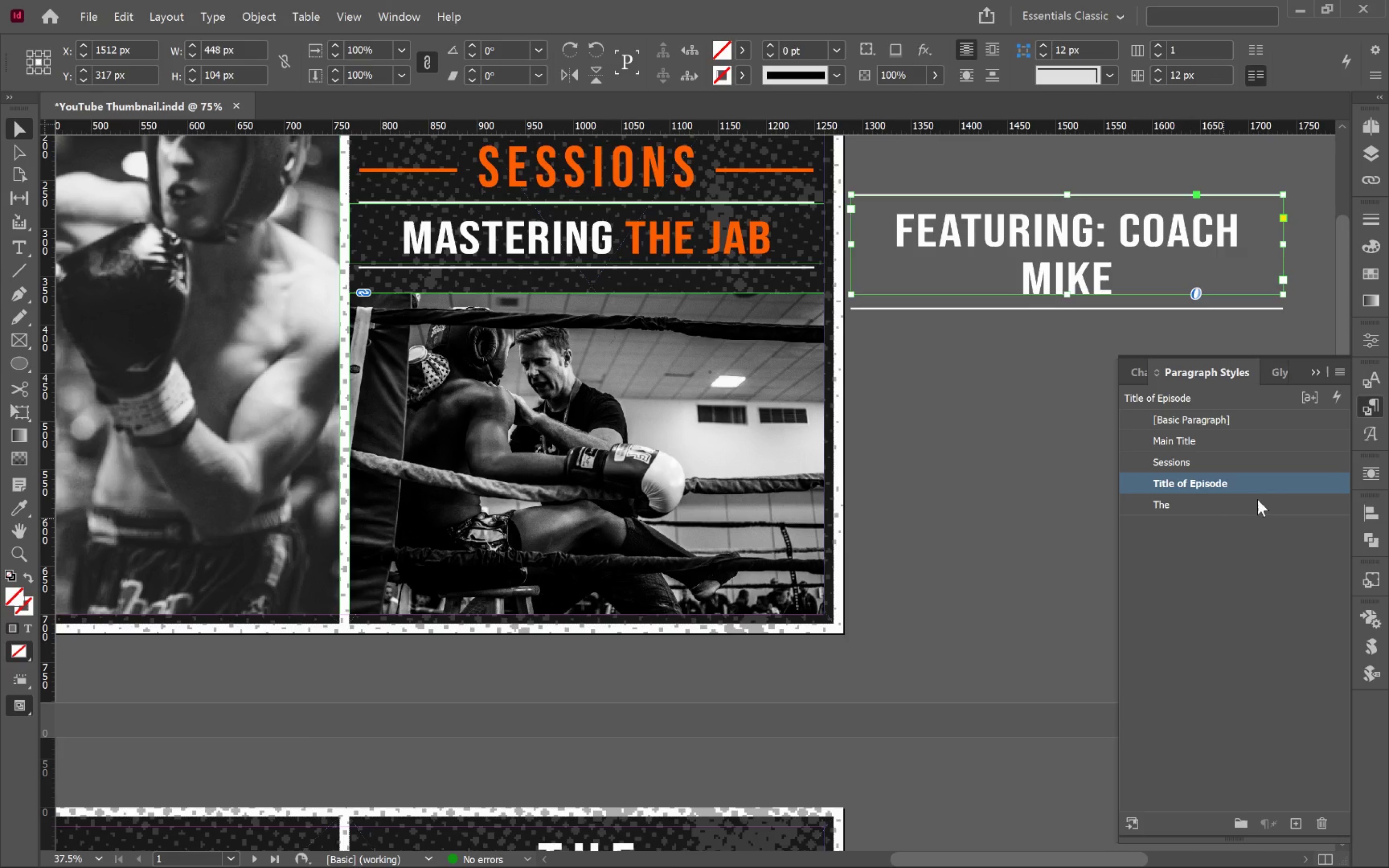 
wait(5.33)
 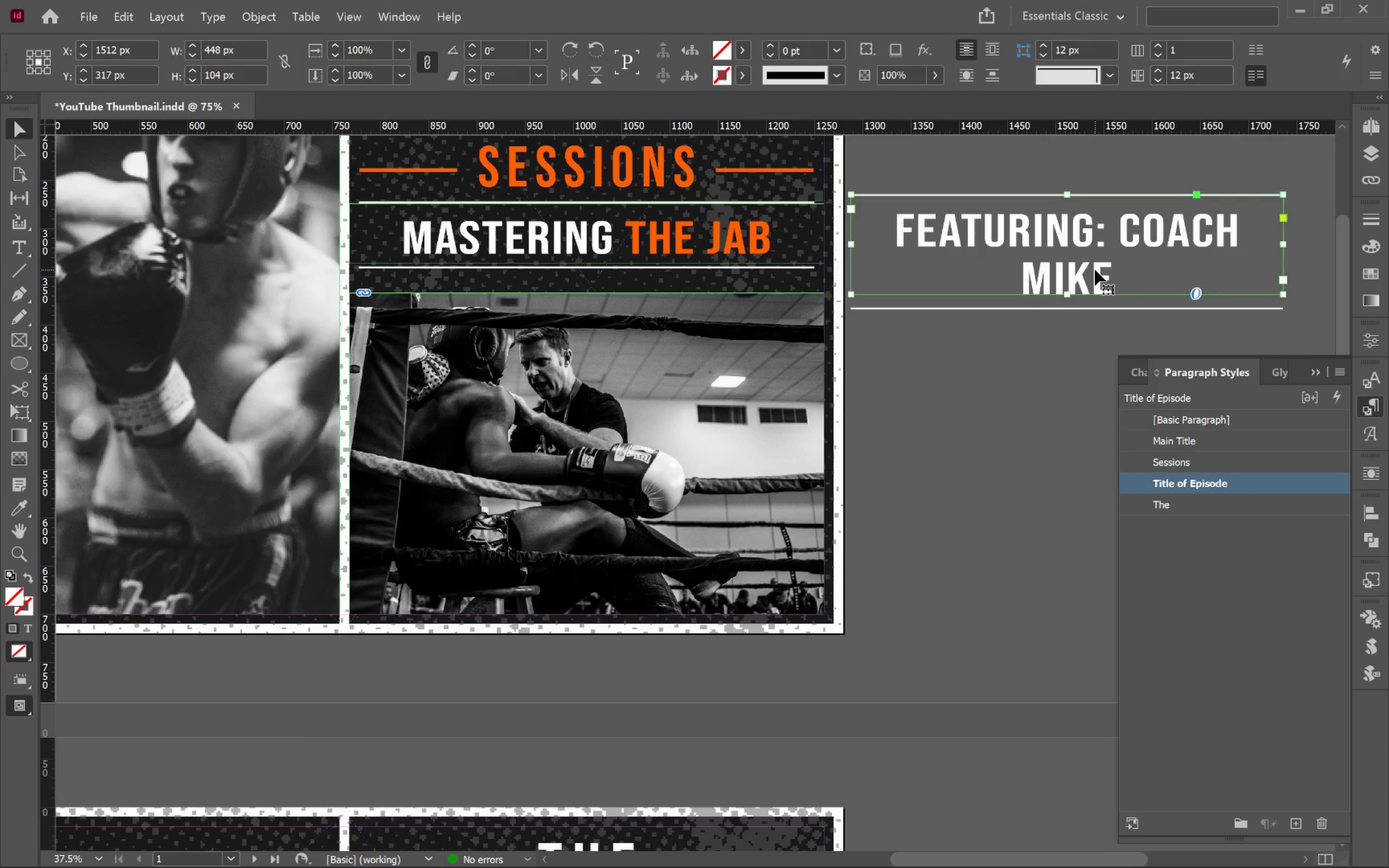 
left_click([1292, 823])
 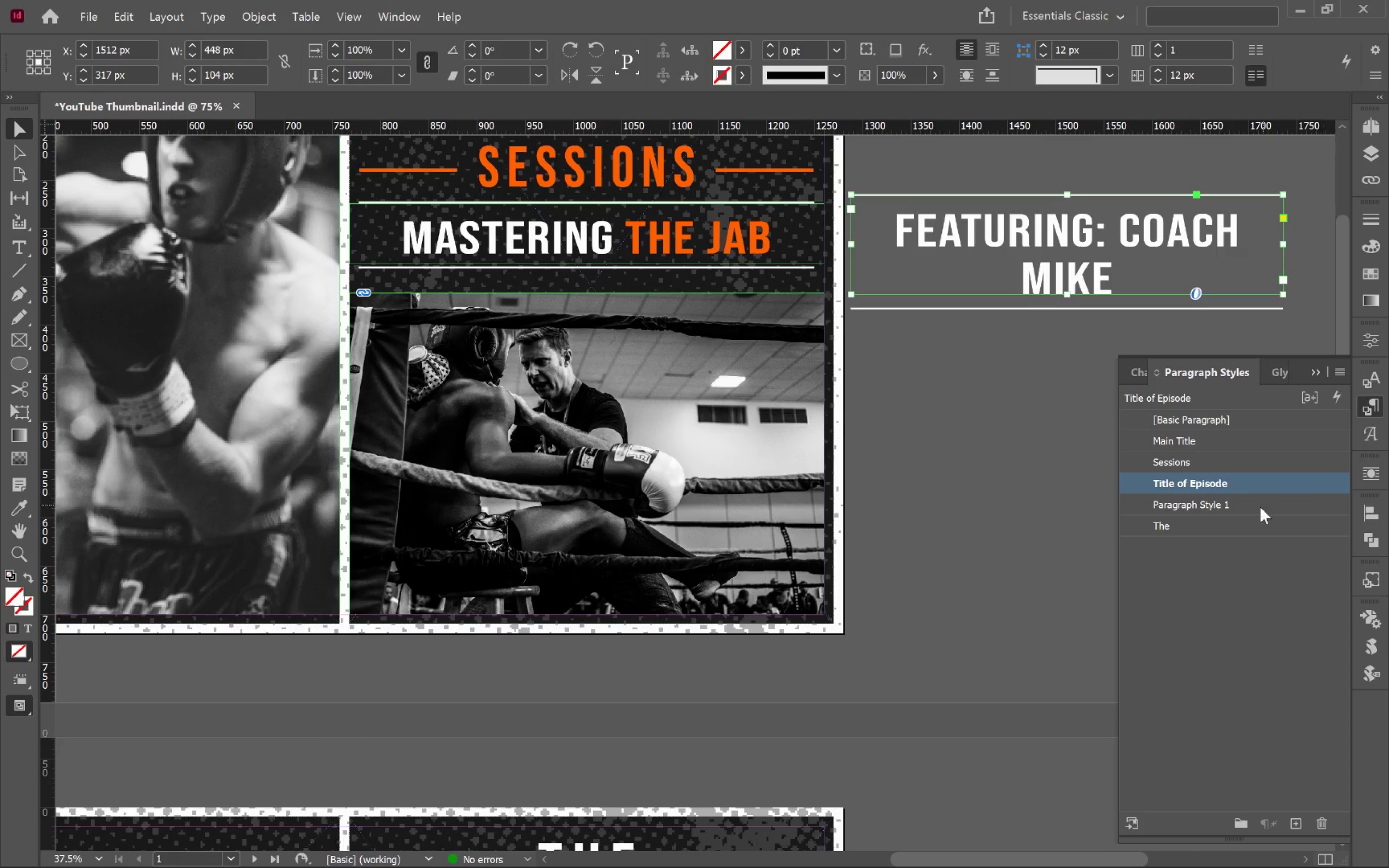 
left_click([1258, 509])
 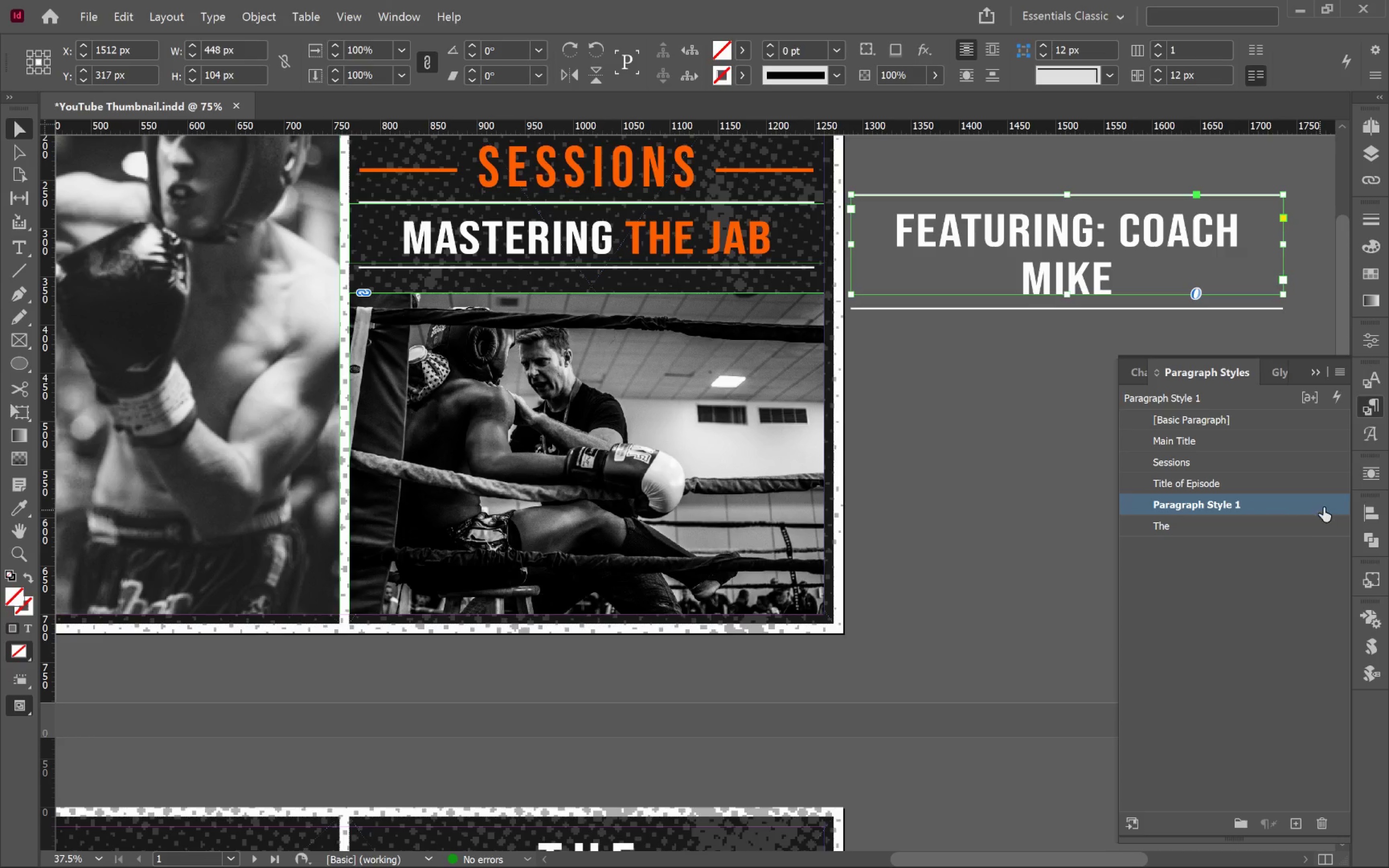 
double_click([1326, 505])
 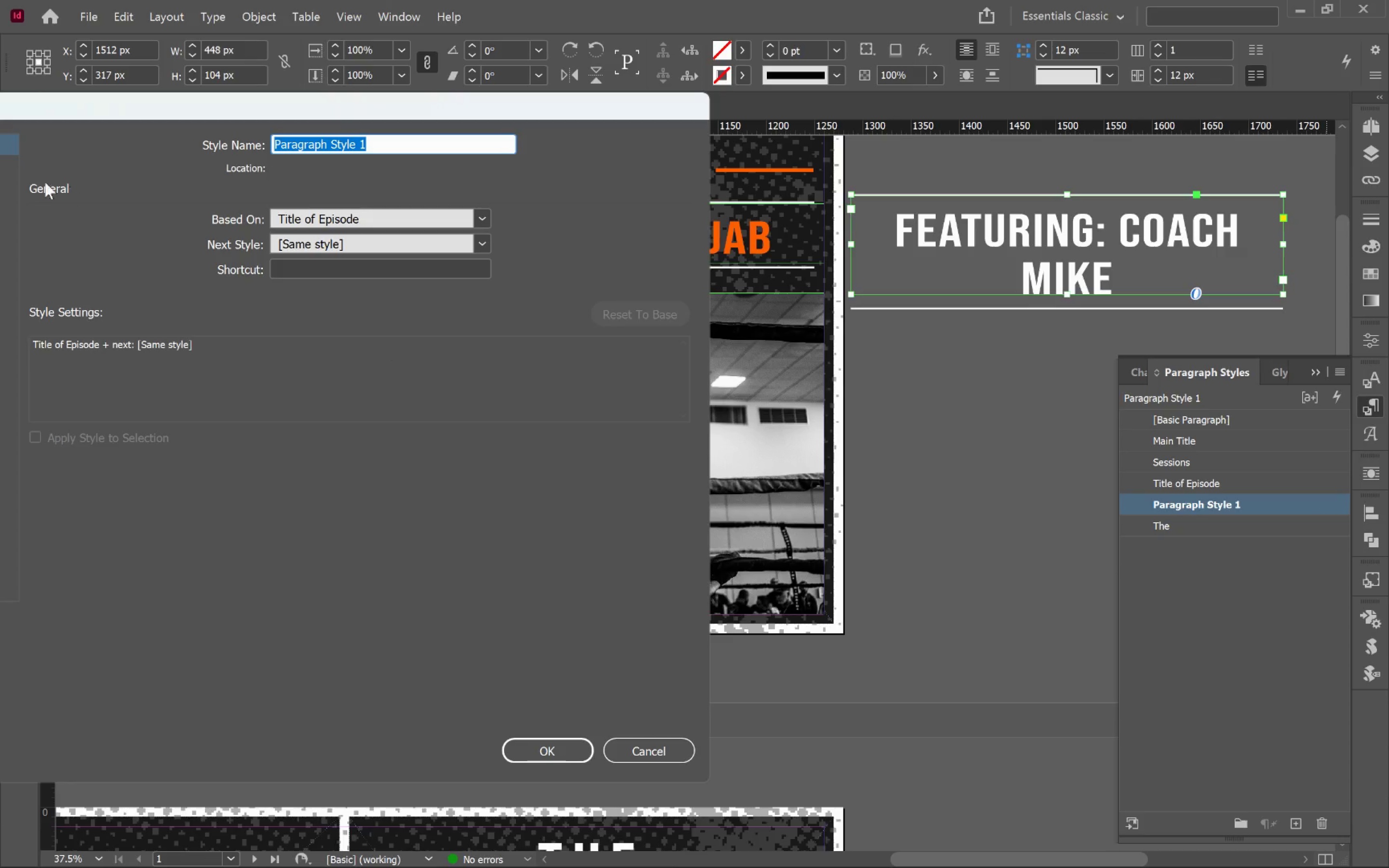 
left_click([0, 163])
 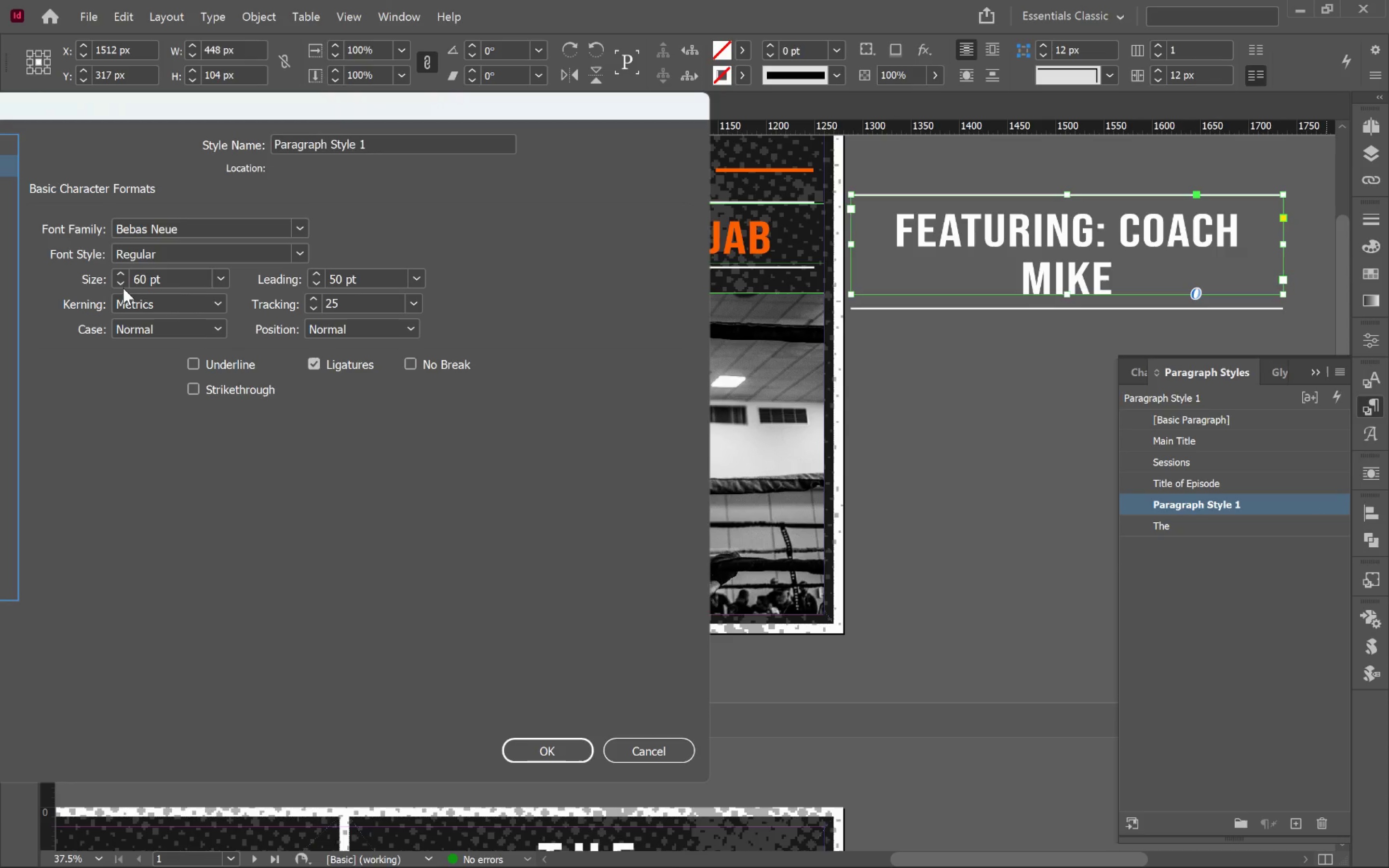 
hold_key(key=ShiftLeft, duration=2.2)
left_click([122, 285])
 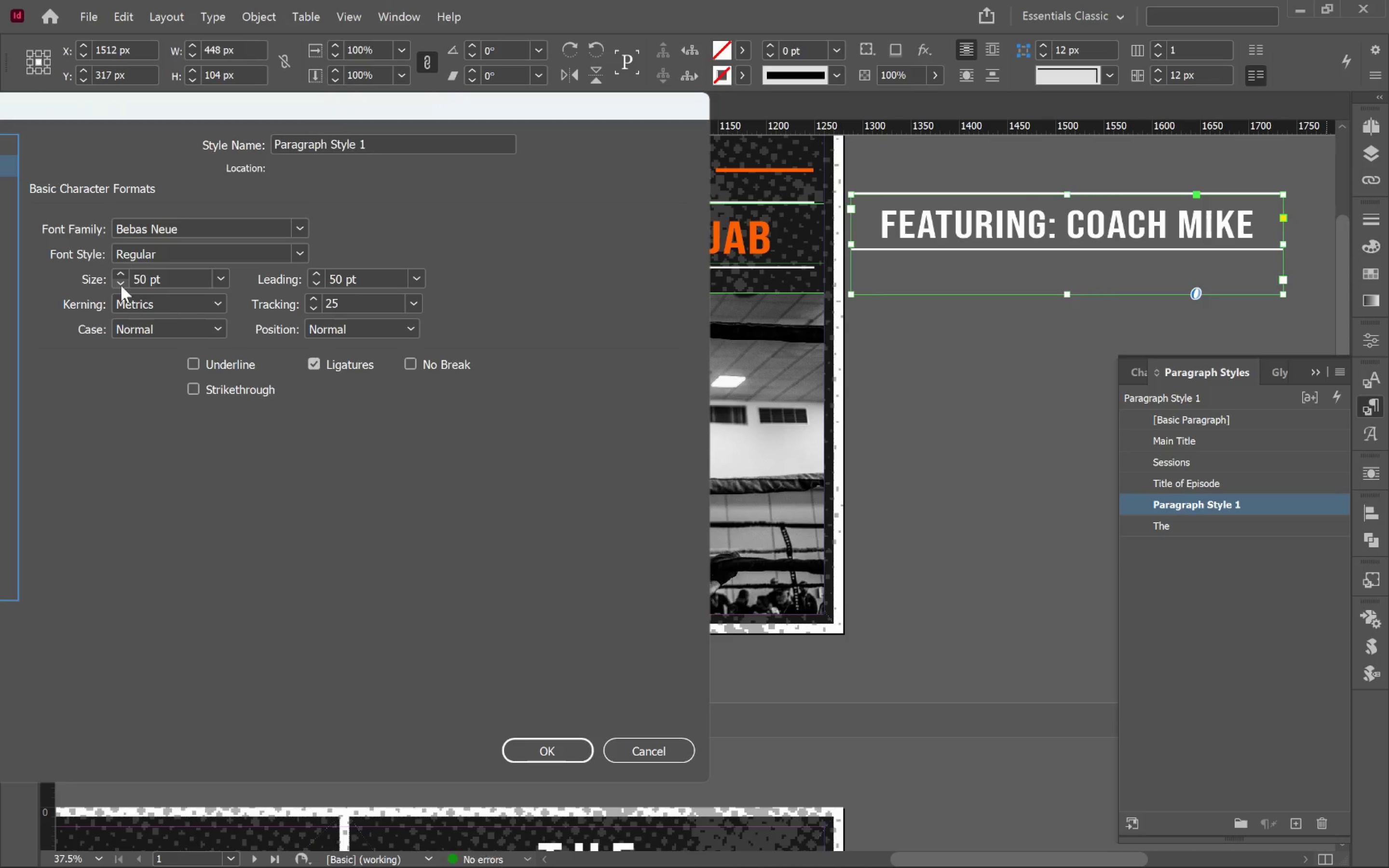 
left_click([121, 285])
 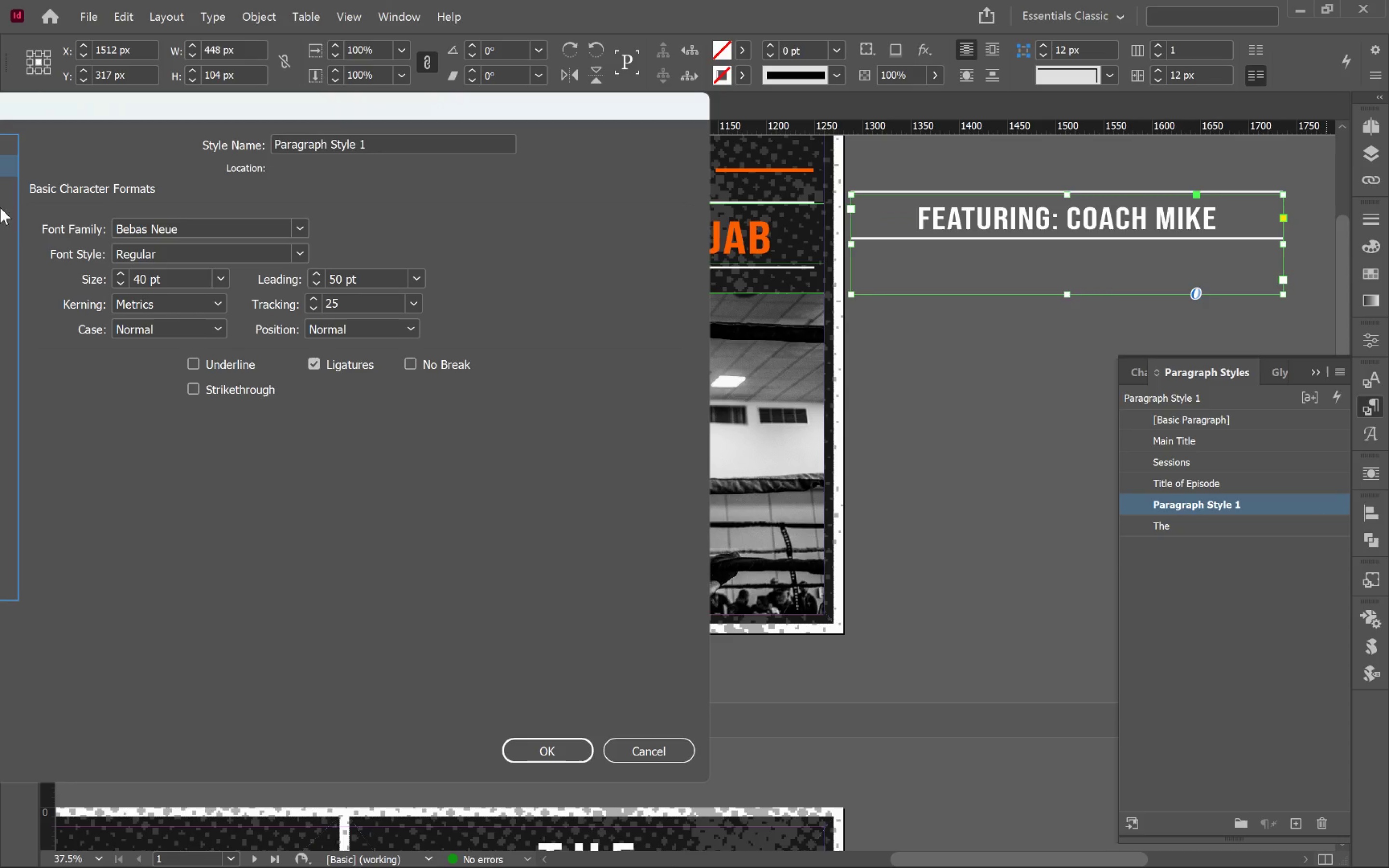 
left_click([5, 188])
 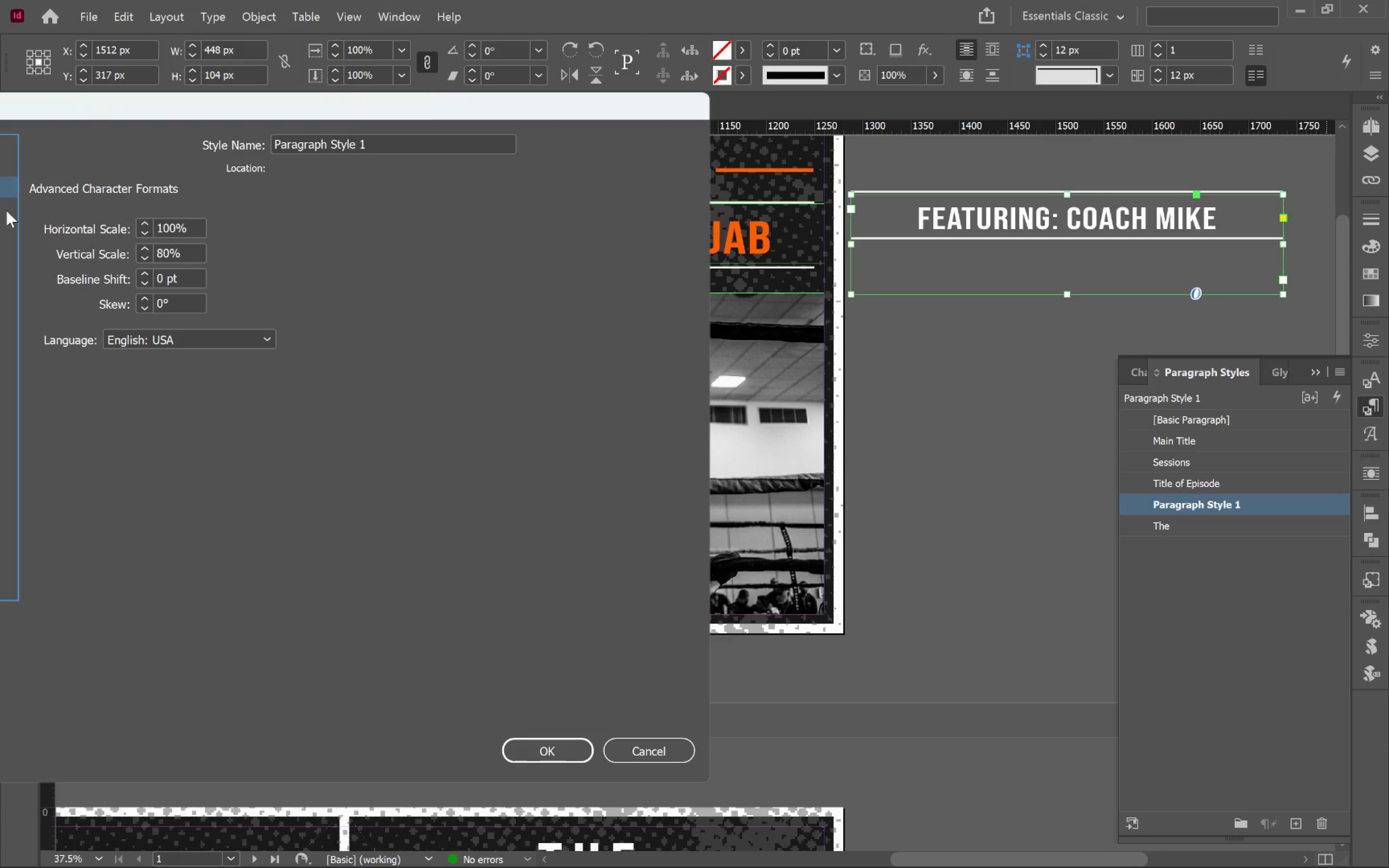 
wait(8.72)
 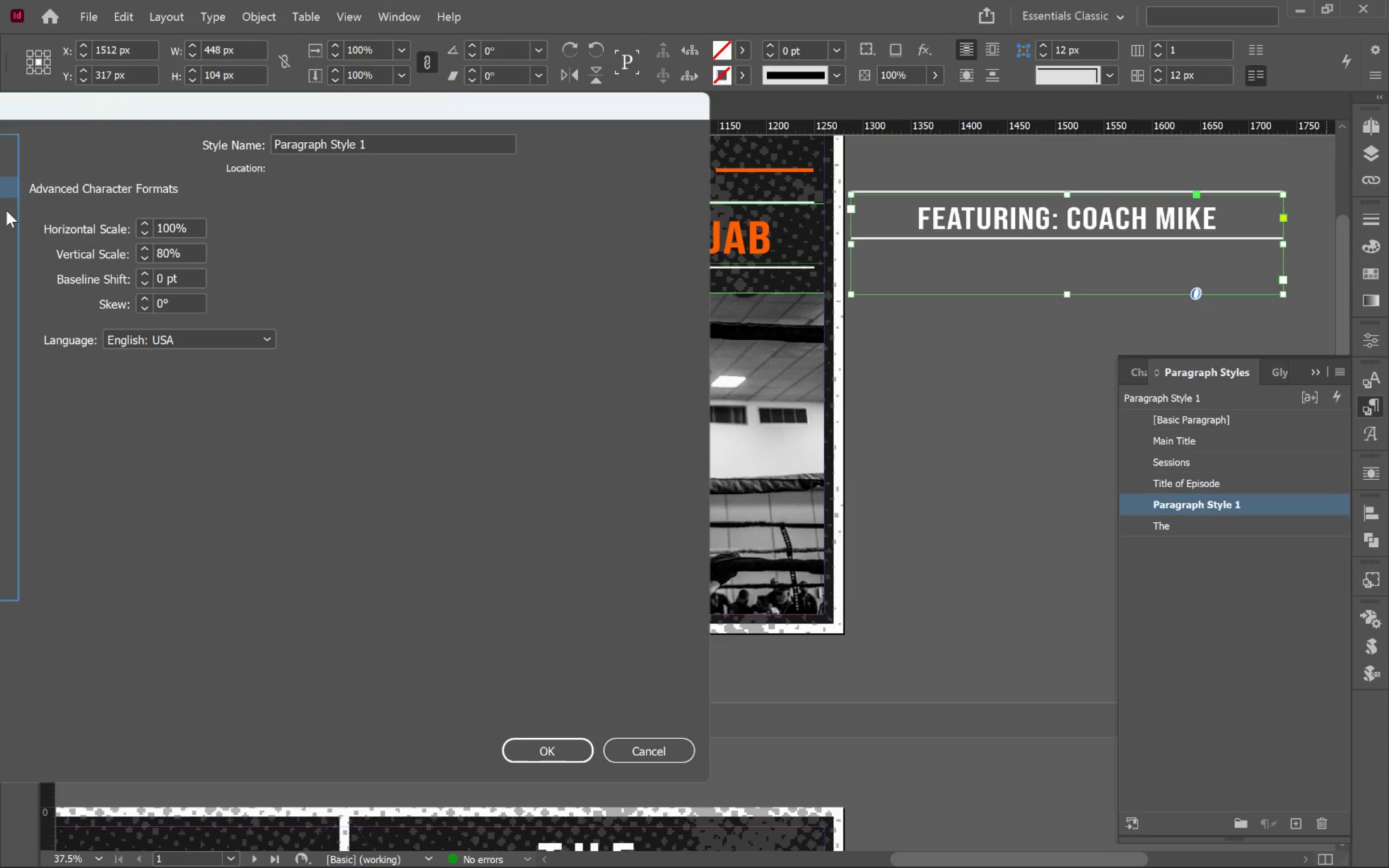 
left_click_drag(start_coordinate=[93, 111], to_coordinate=[343, 78])
 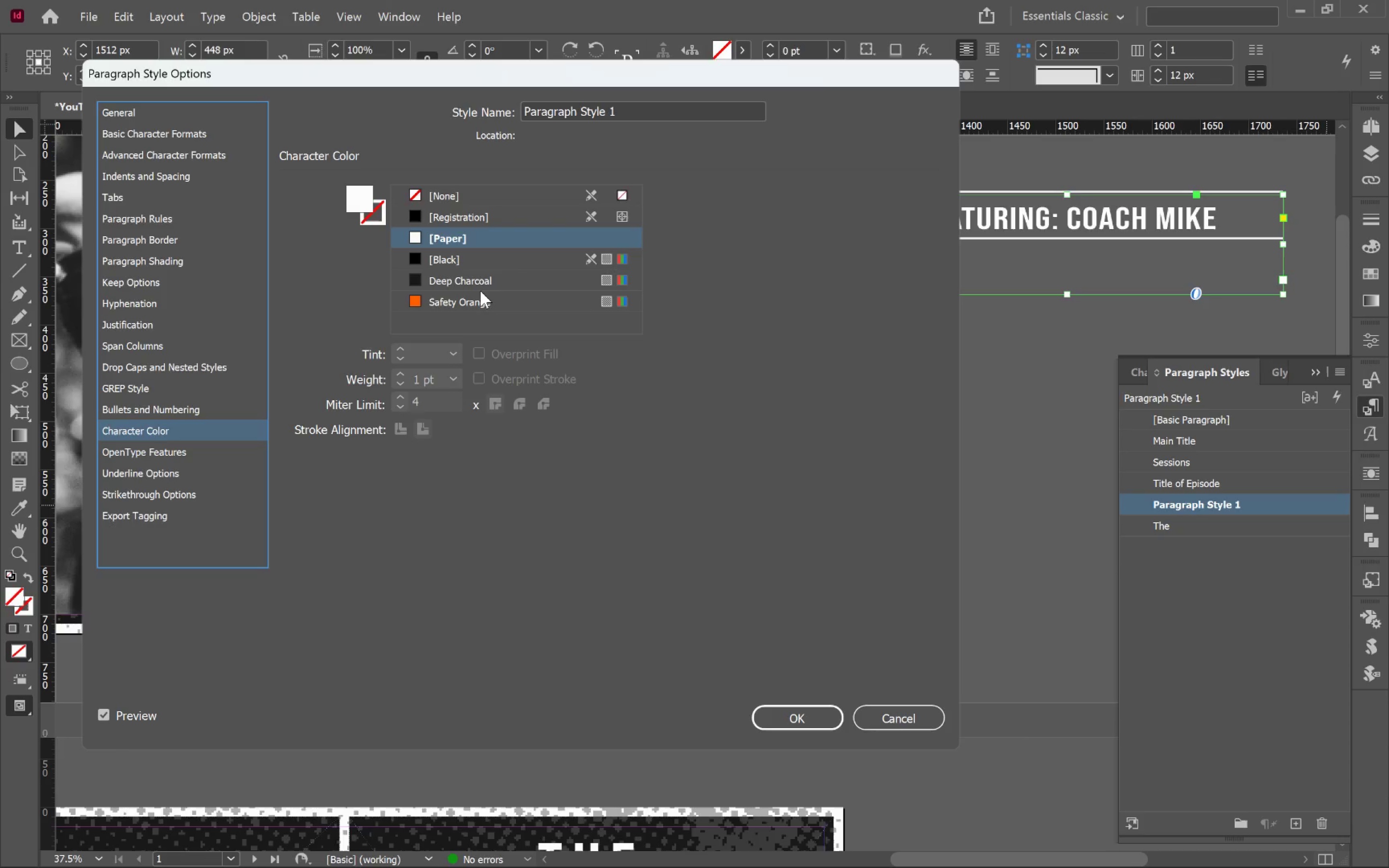 
left_click([463, 280])
 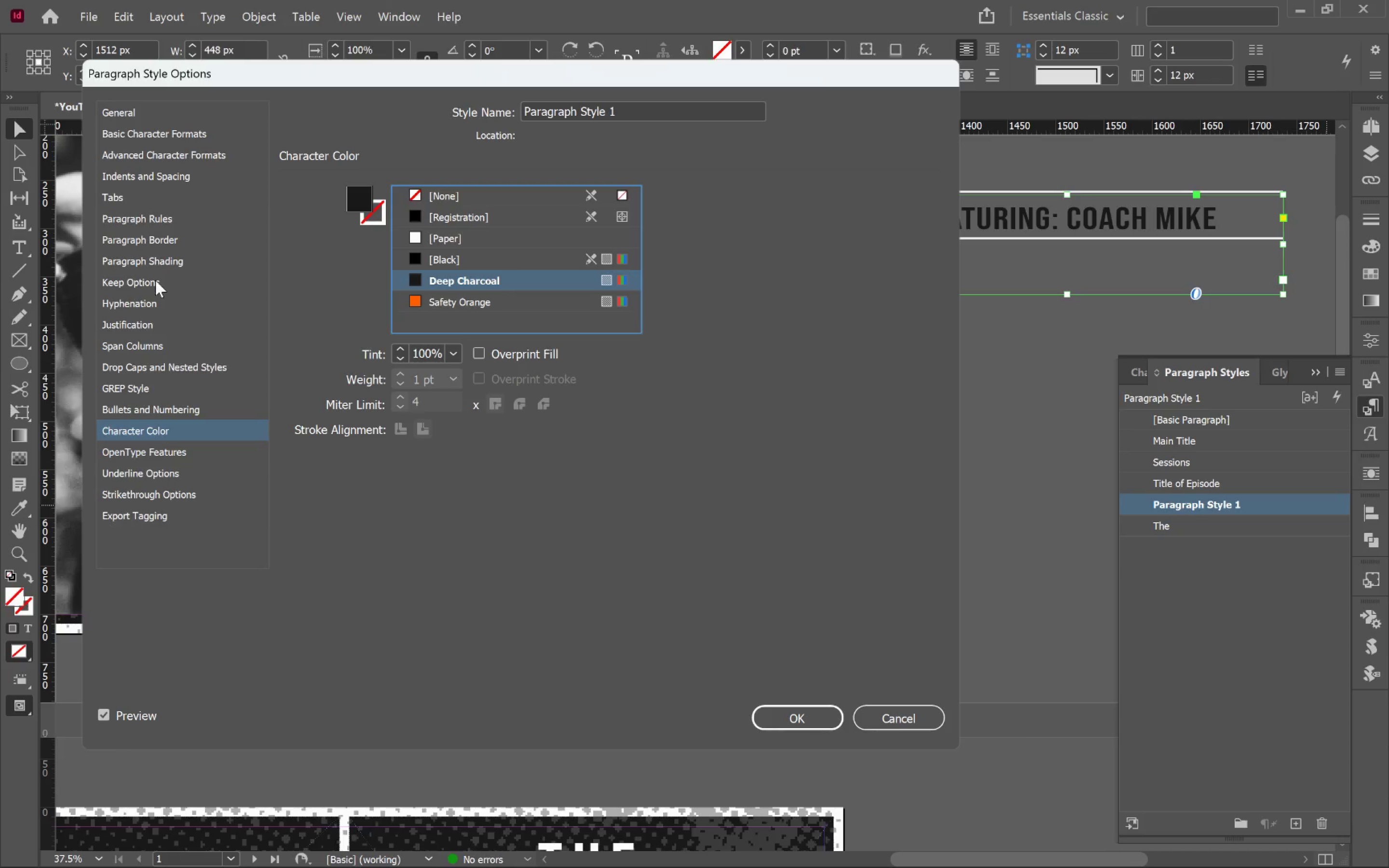 
wait(5.17)
 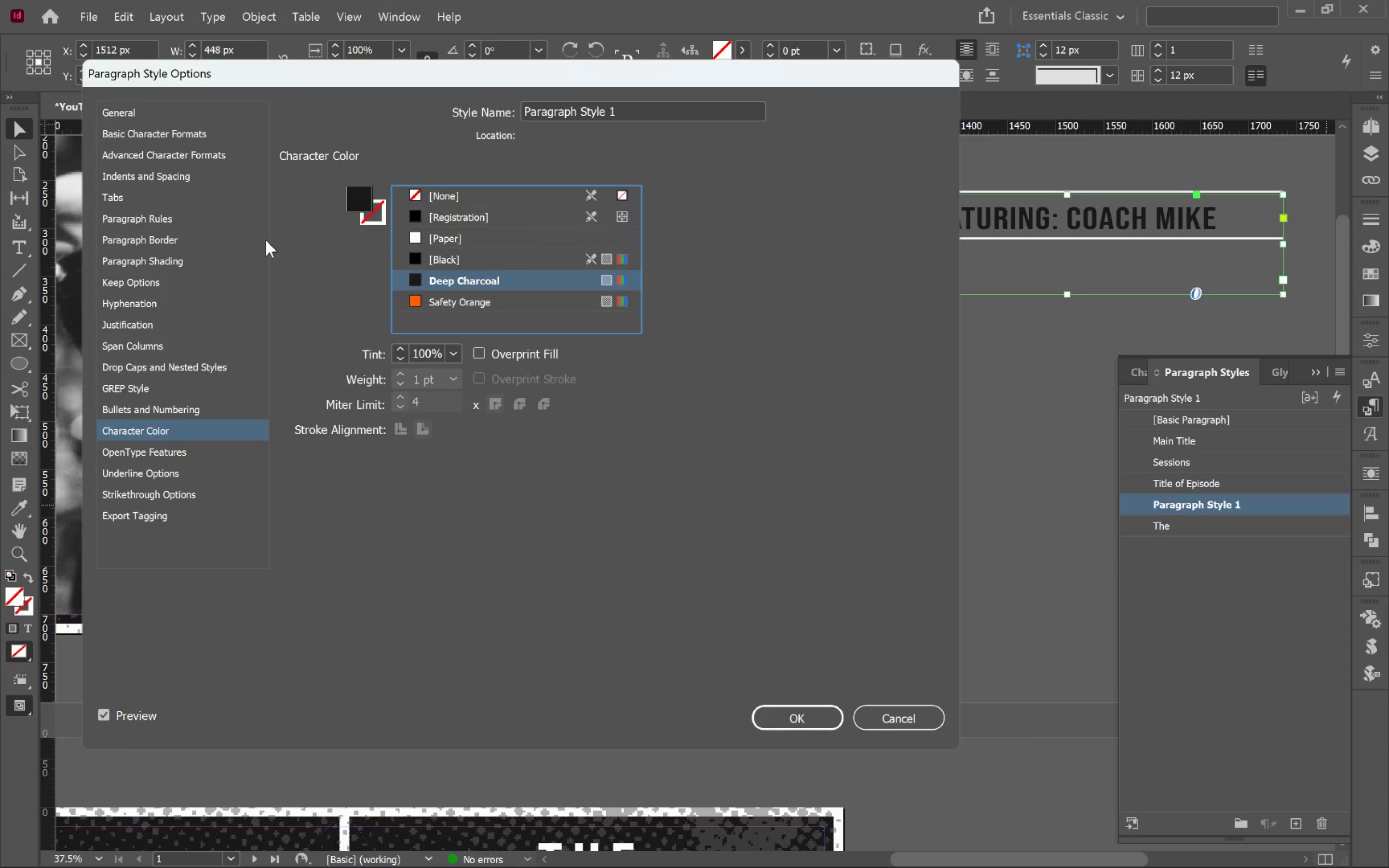 
left_click([159, 241])
 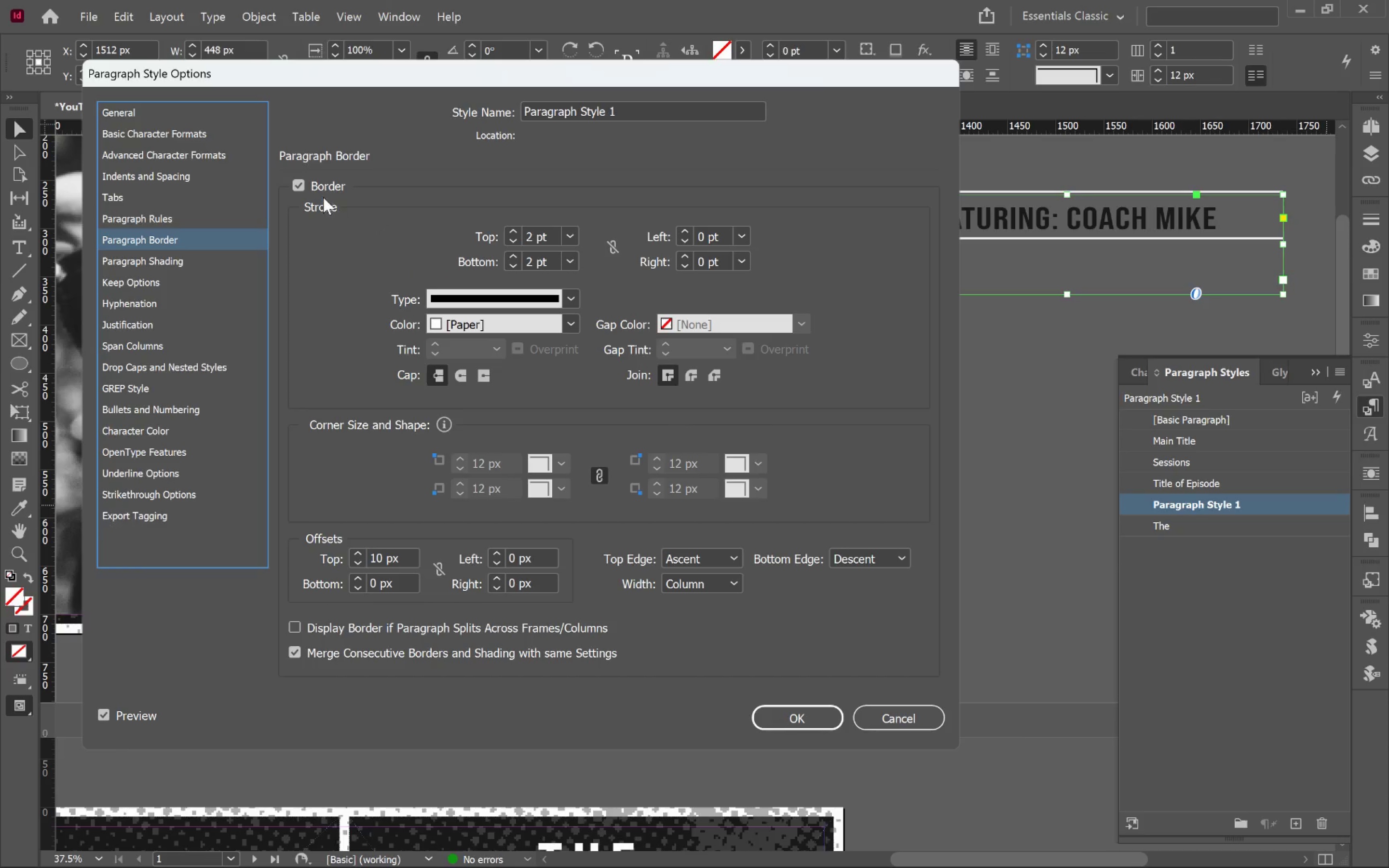 
left_click([325, 188])
 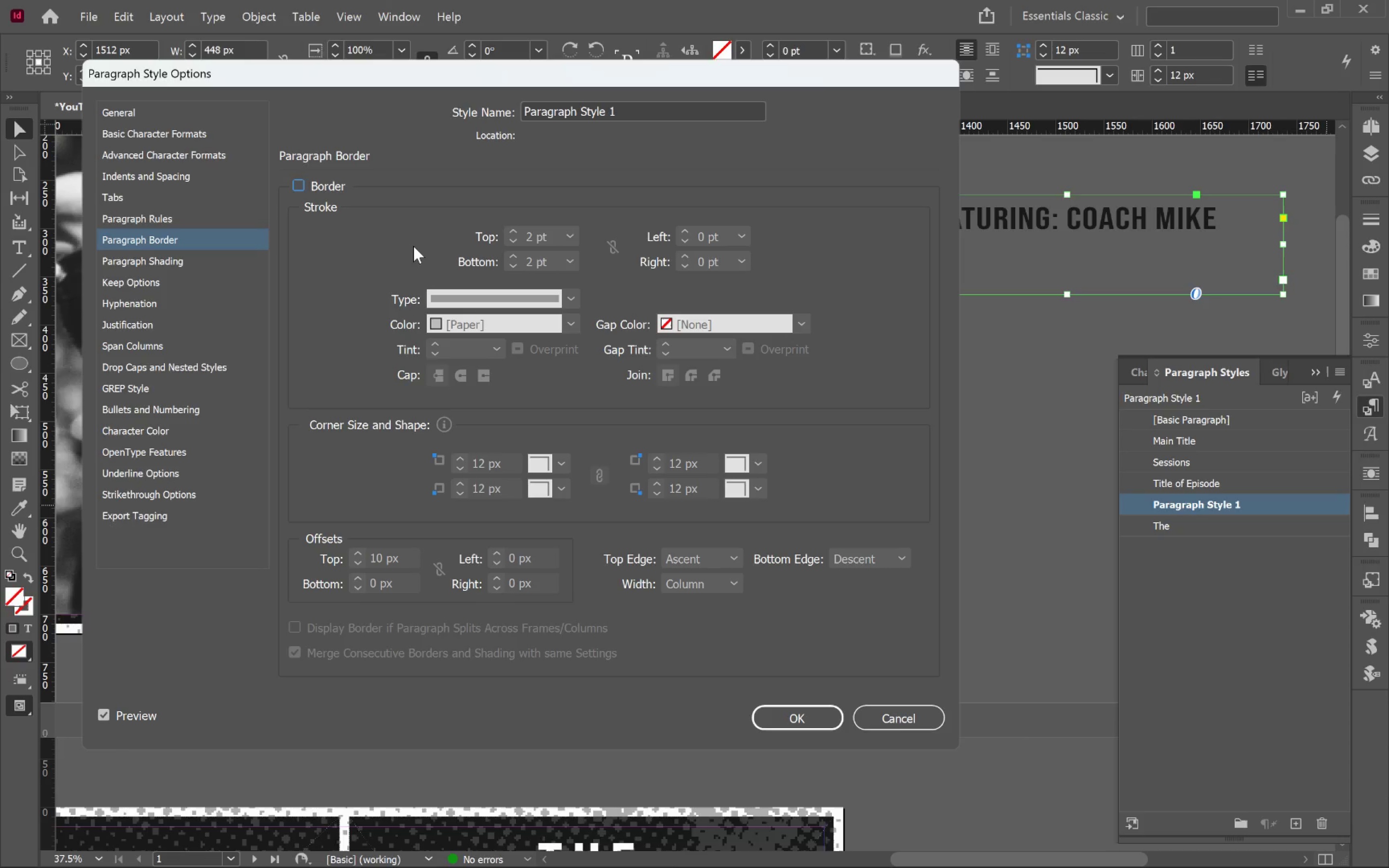 
wait(8.01)
 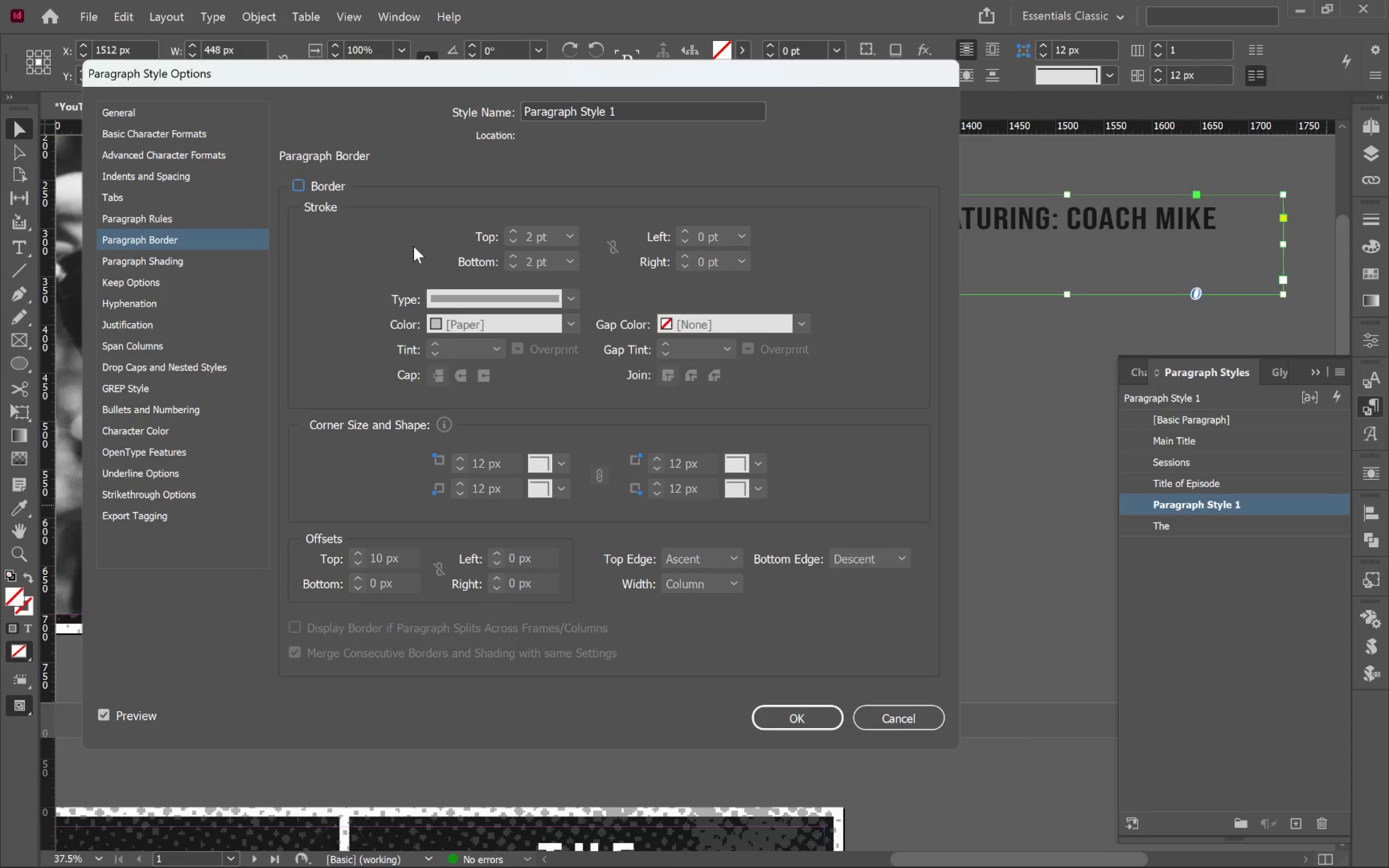 
left_click([190, 138])
 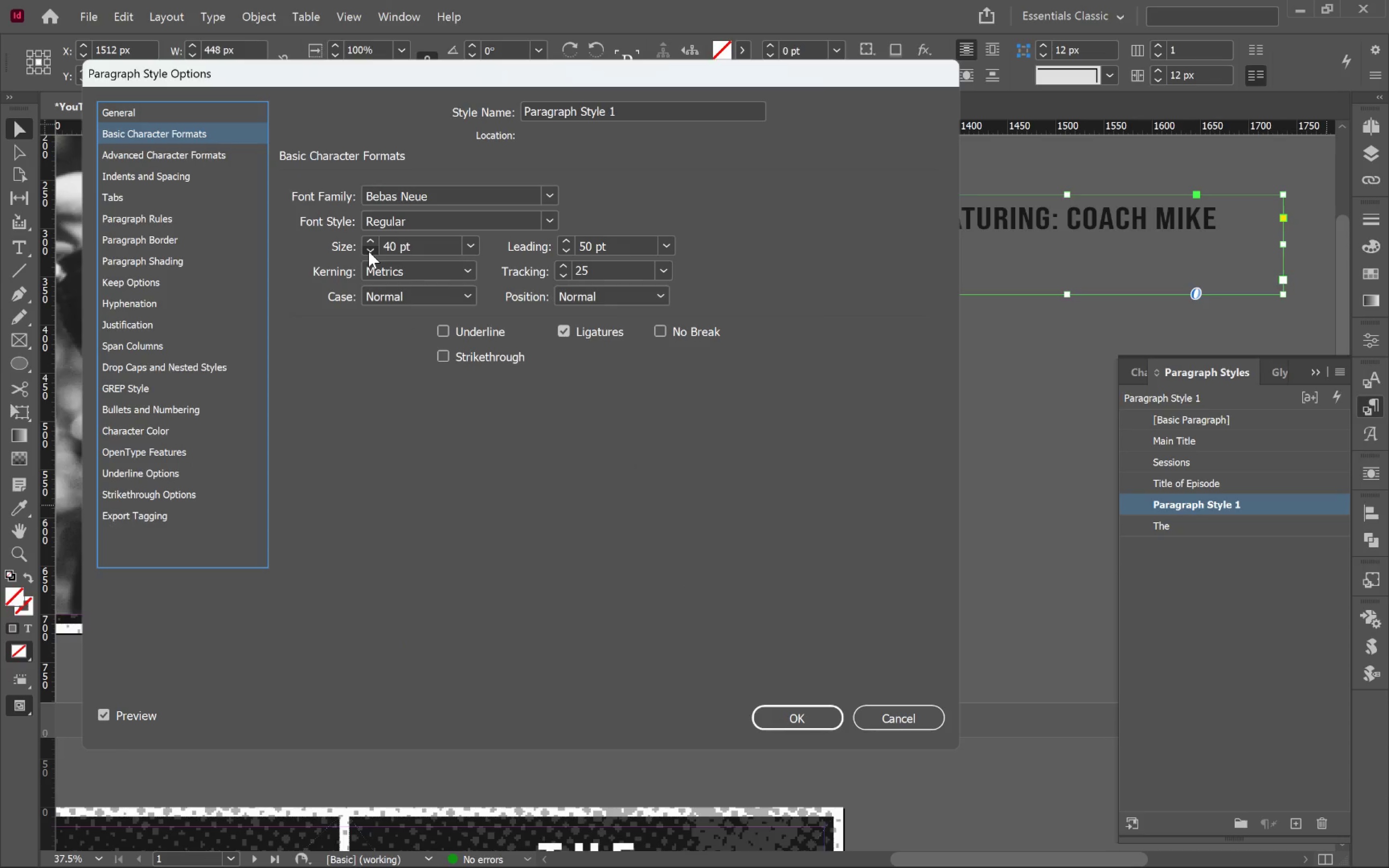 
left_click([368, 251])
 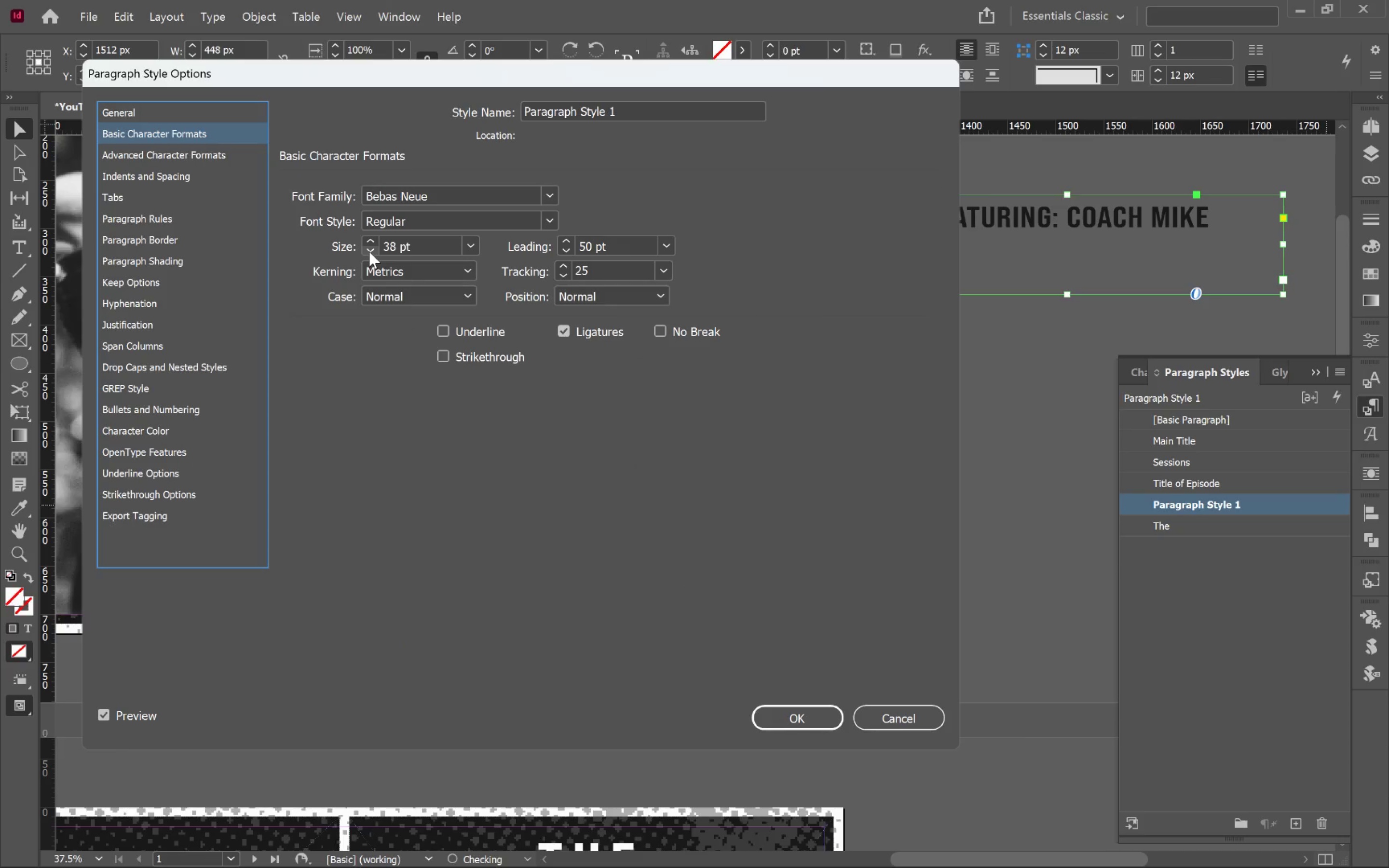 
left_click([369, 251])
 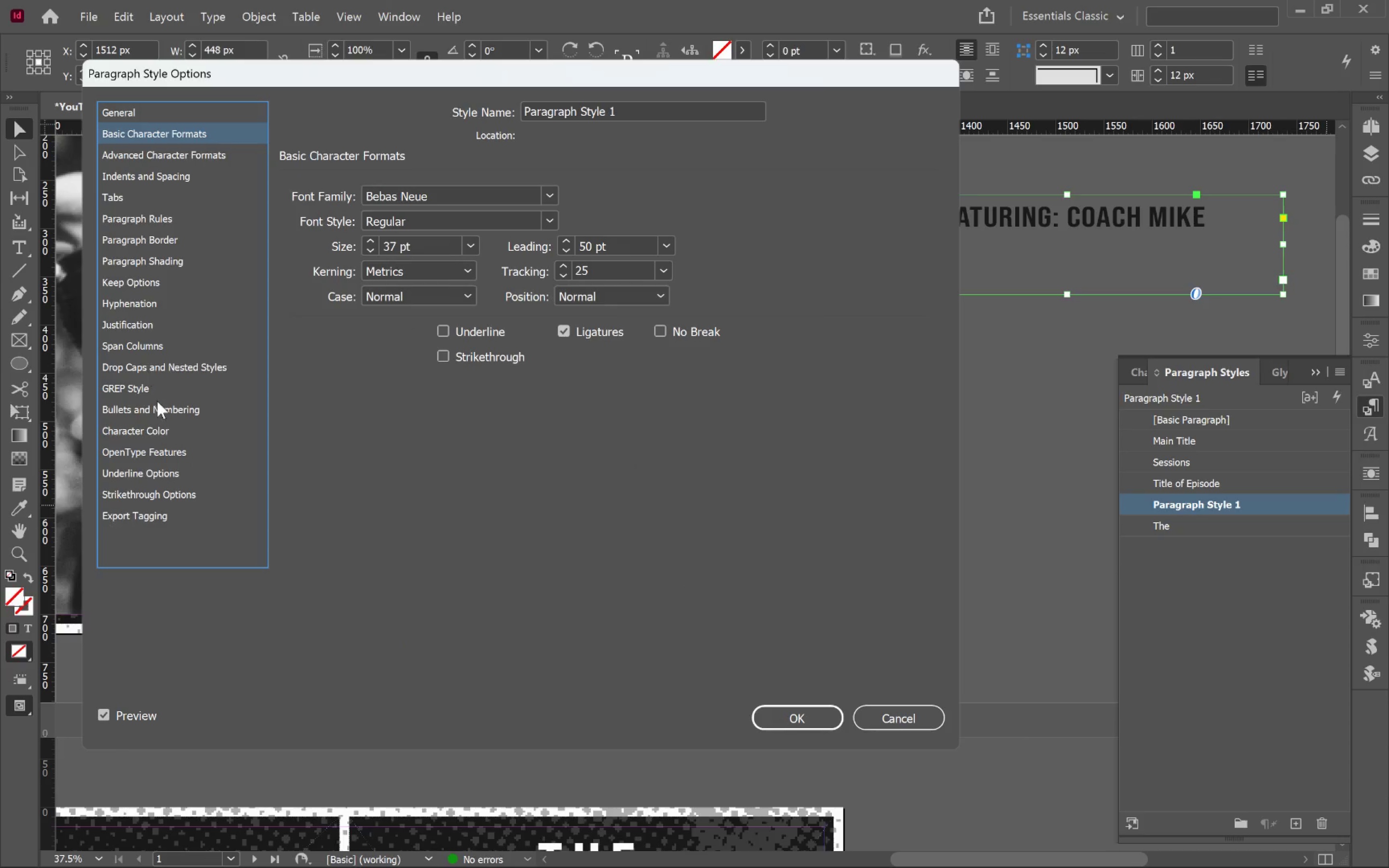 
left_click([144, 383])
 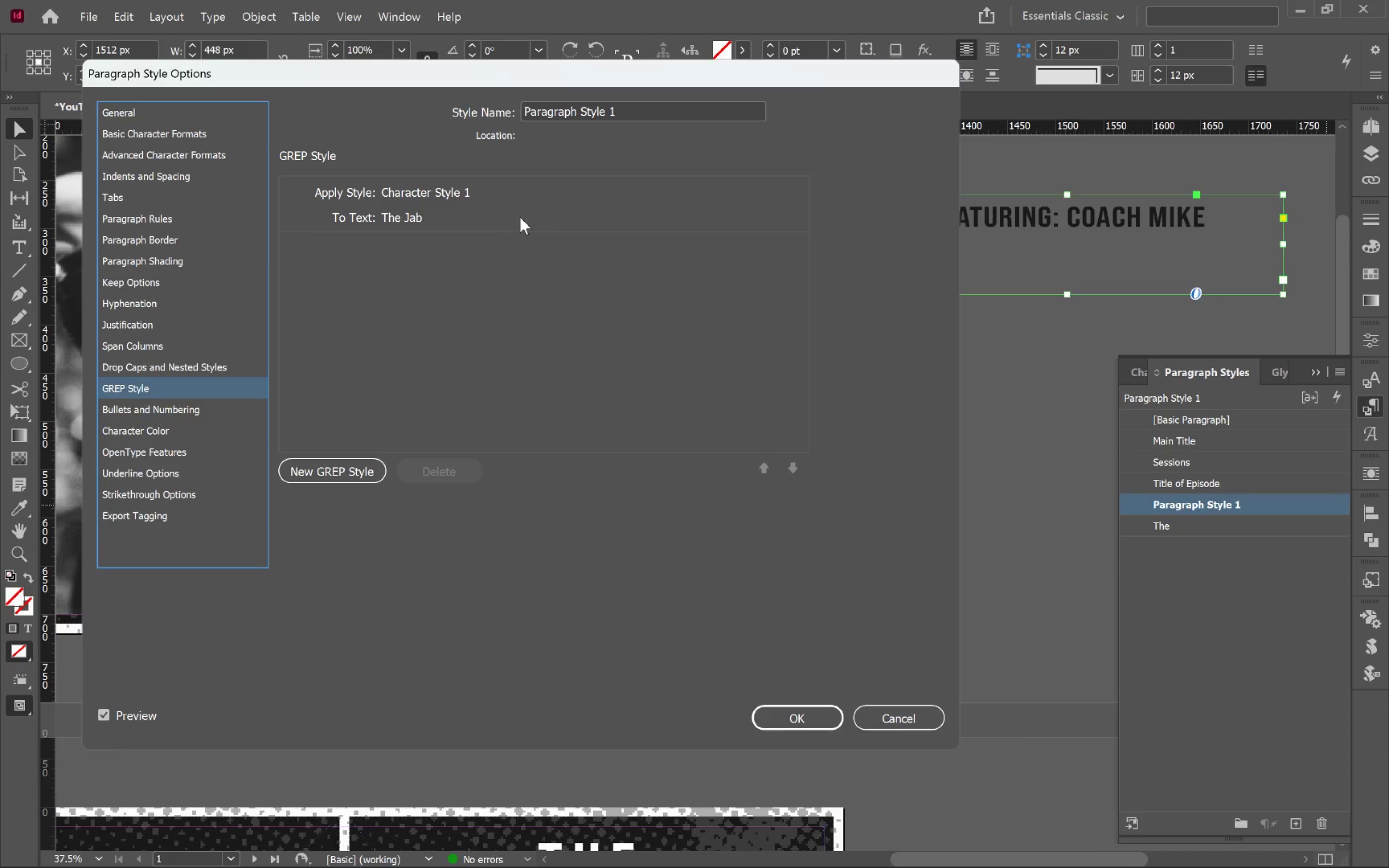 
left_click([539, 211])
 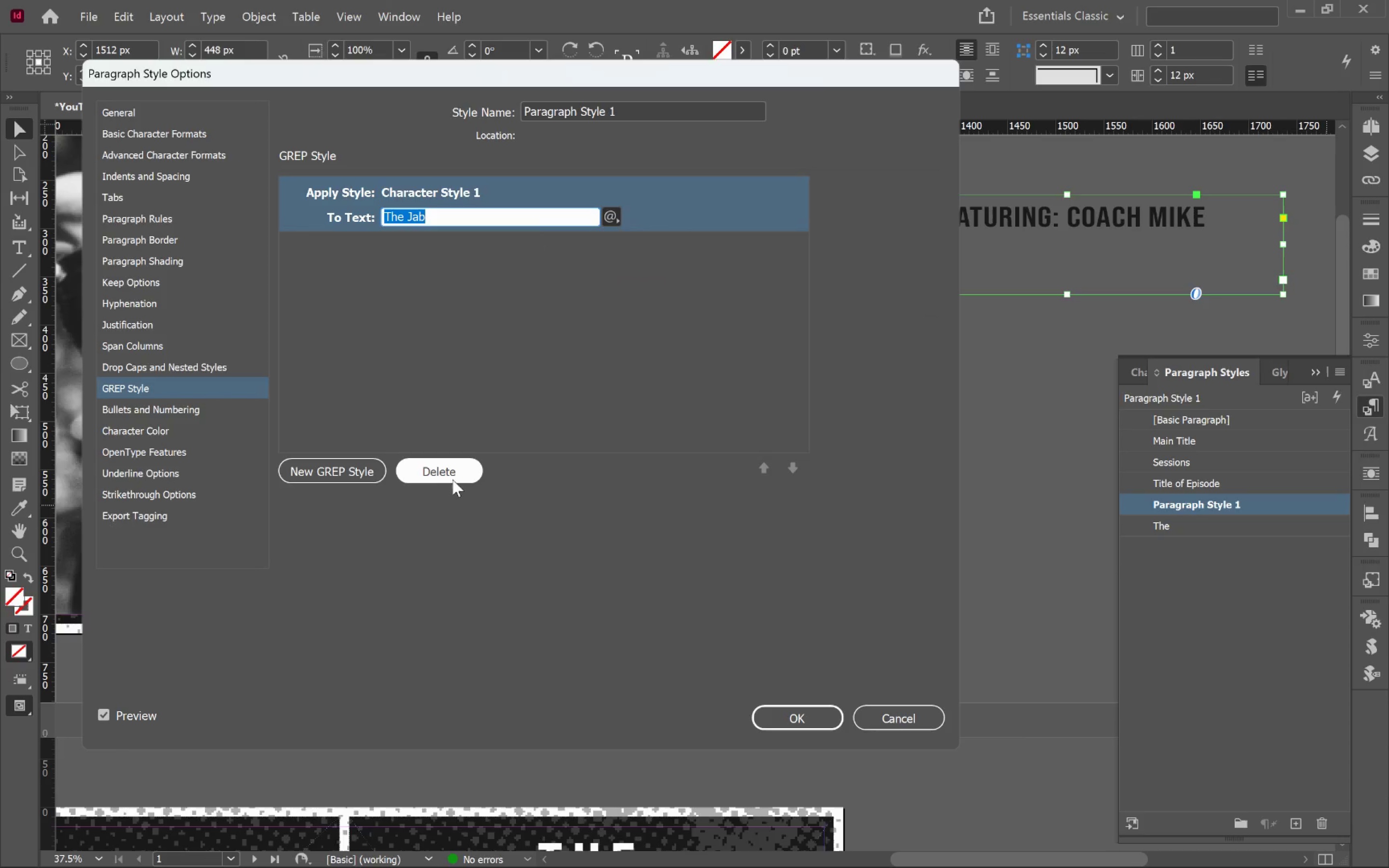 
left_click([452, 475])
 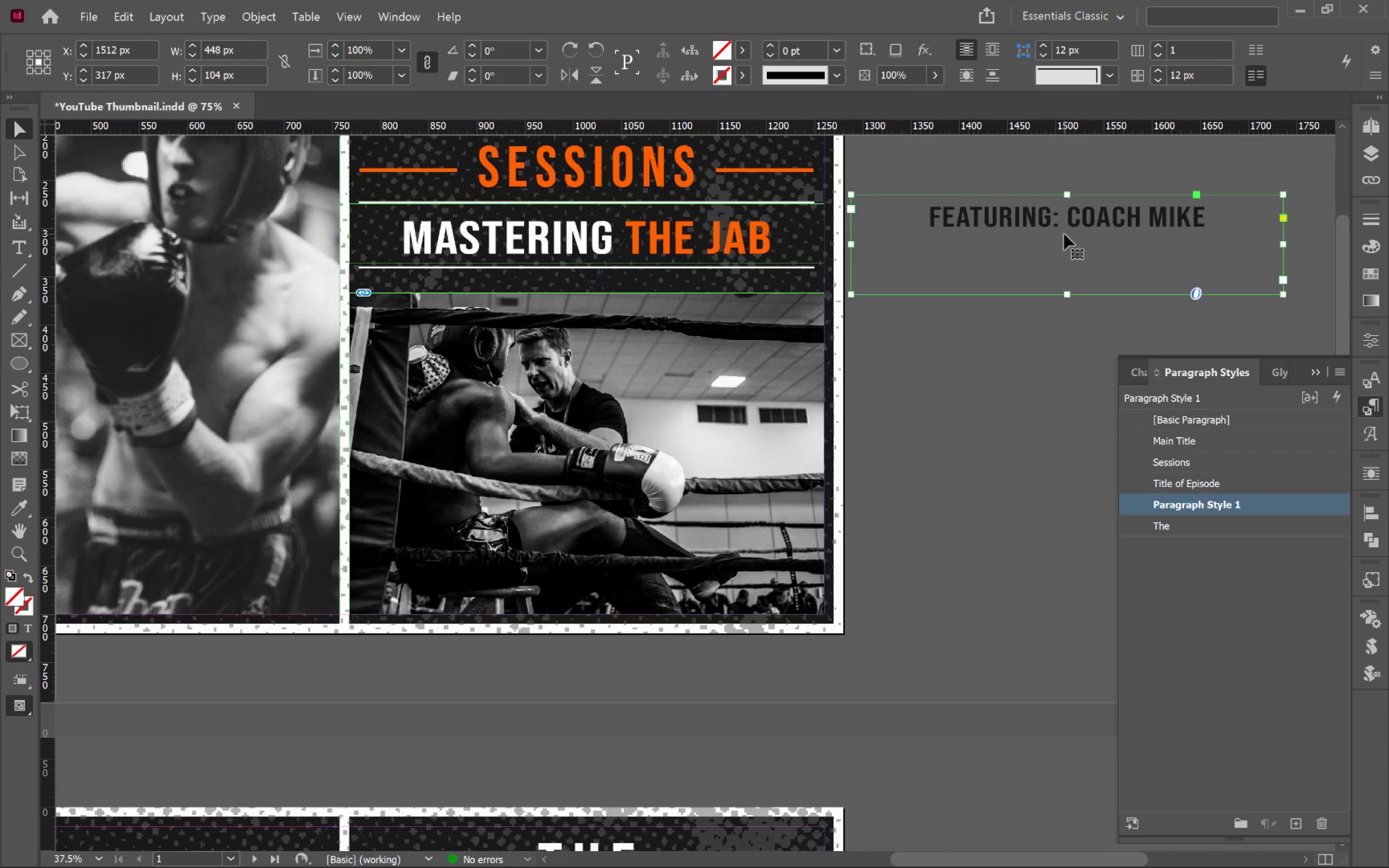 
left_click([1055, 228])
 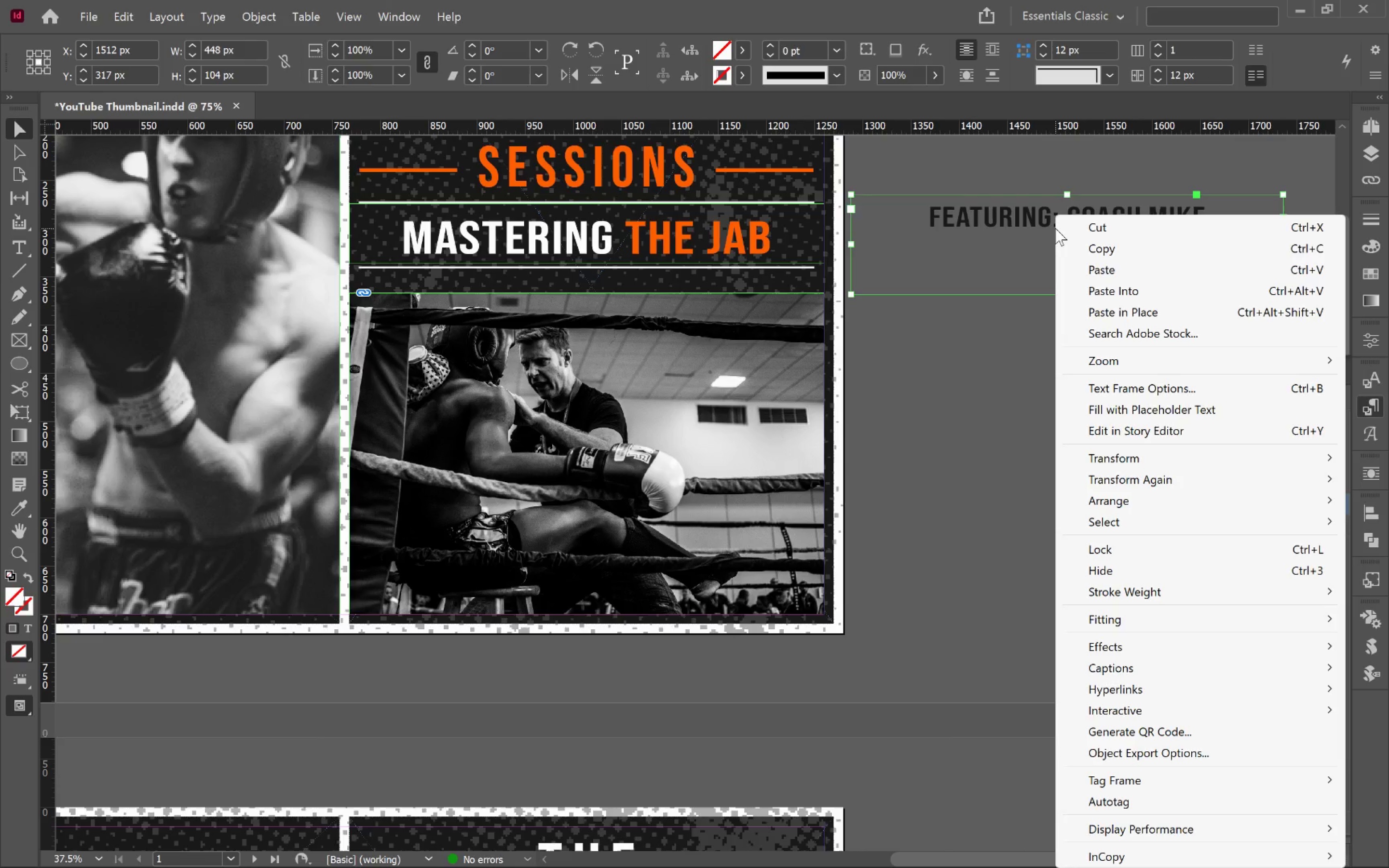 
right_click([1055, 228])
 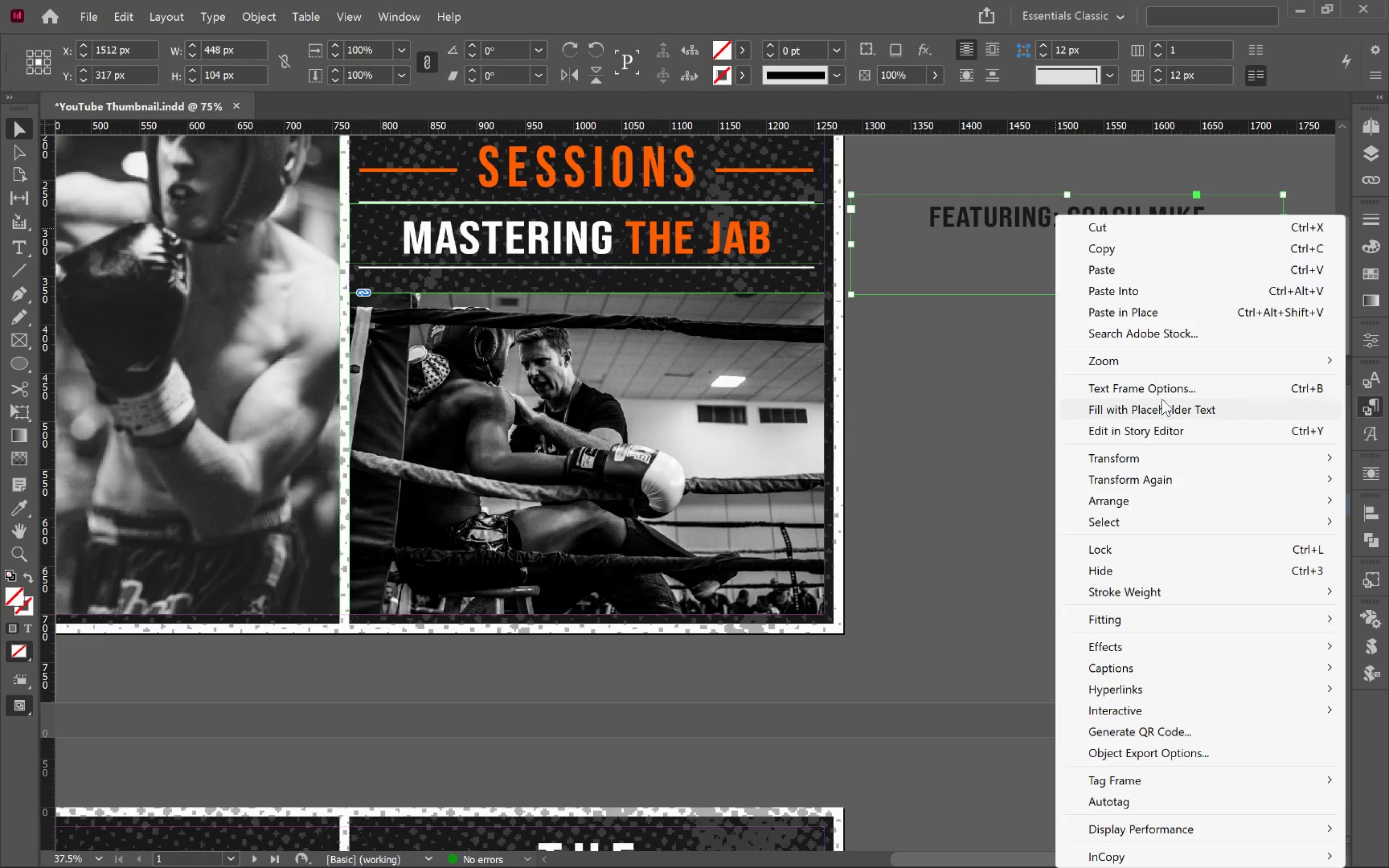 
left_click([1165, 387])
 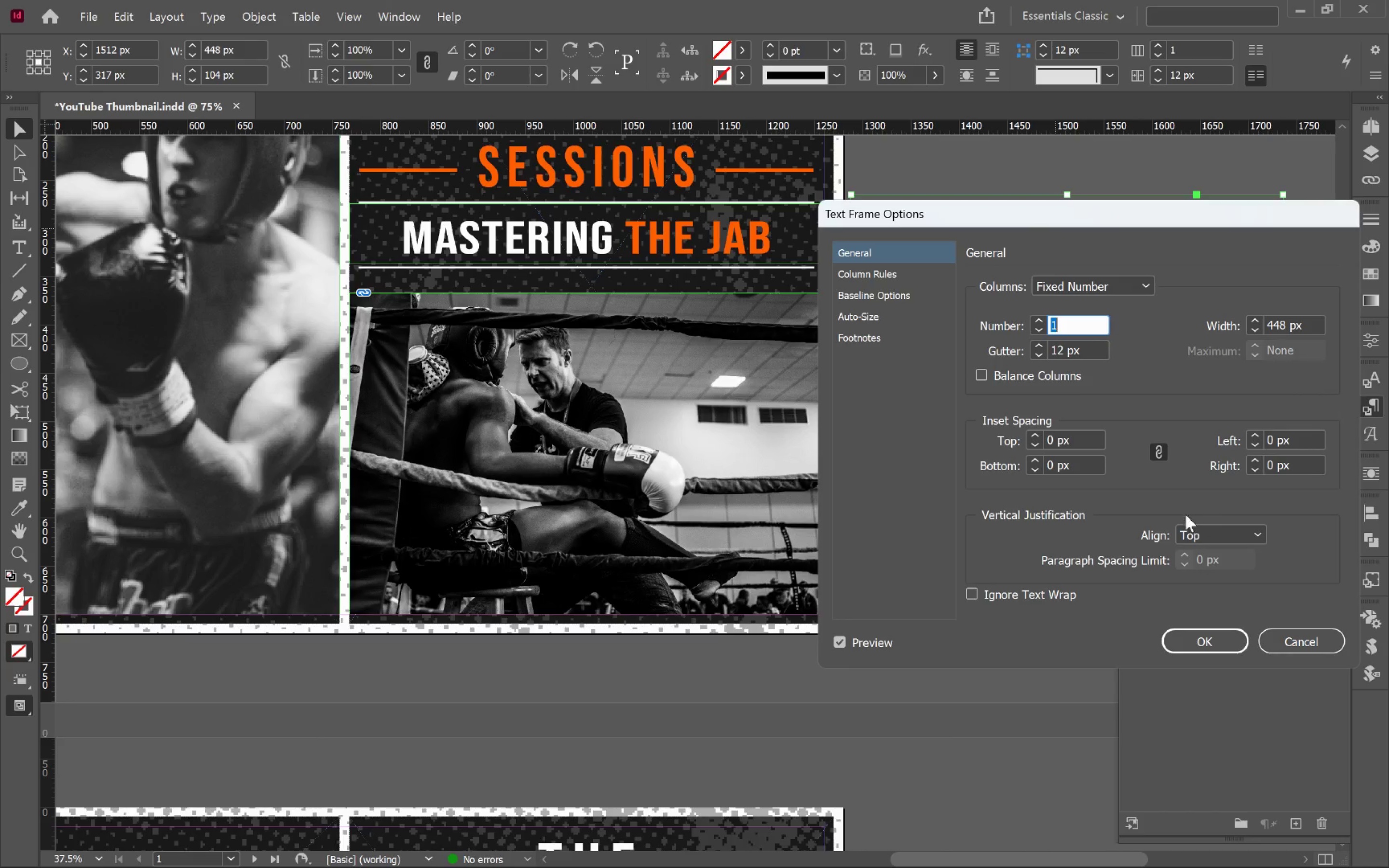 
hold_key(key=ShiftLeft, duration=0.95)
left_click([1034, 437])
 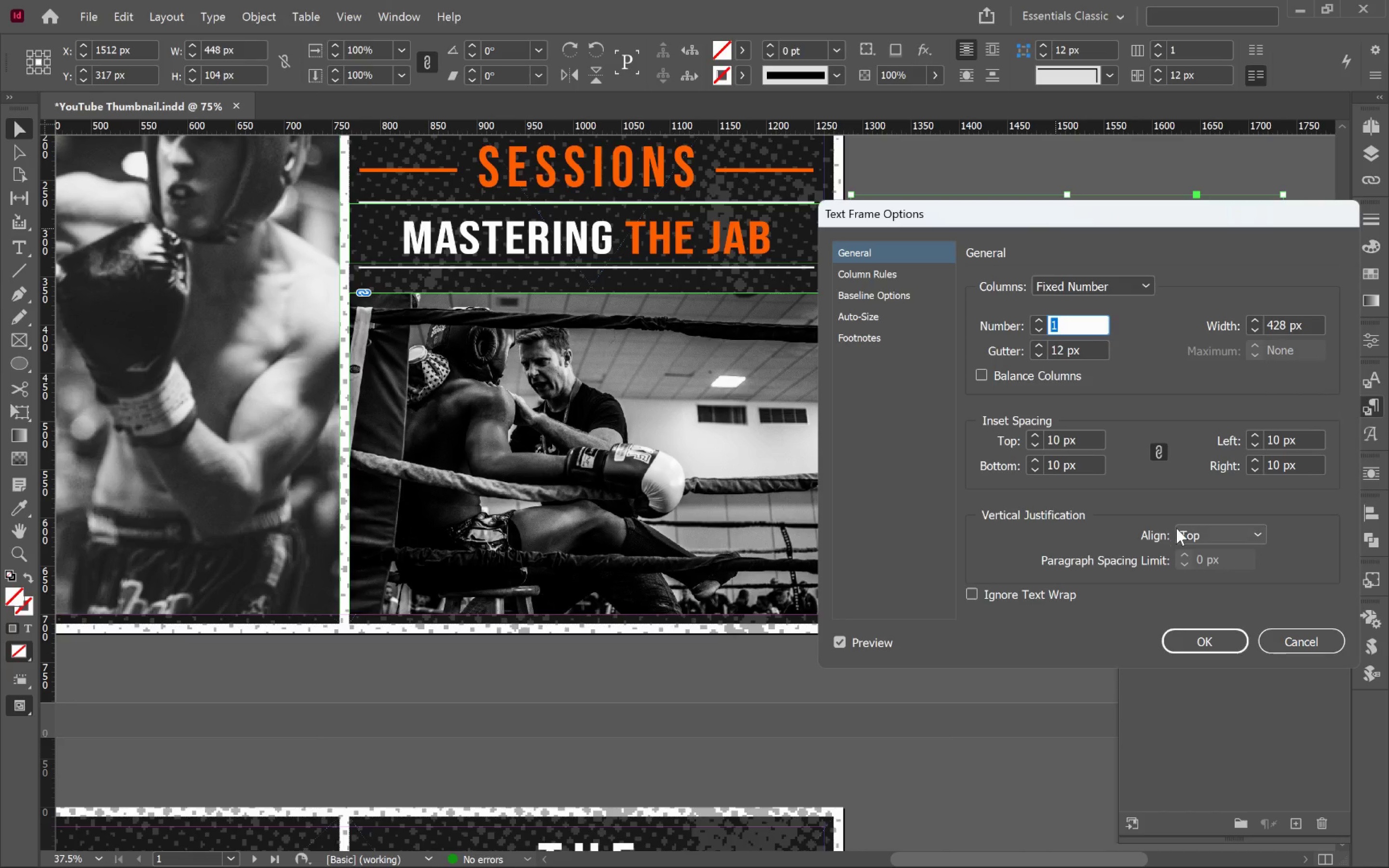 
left_click([1219, 536])
 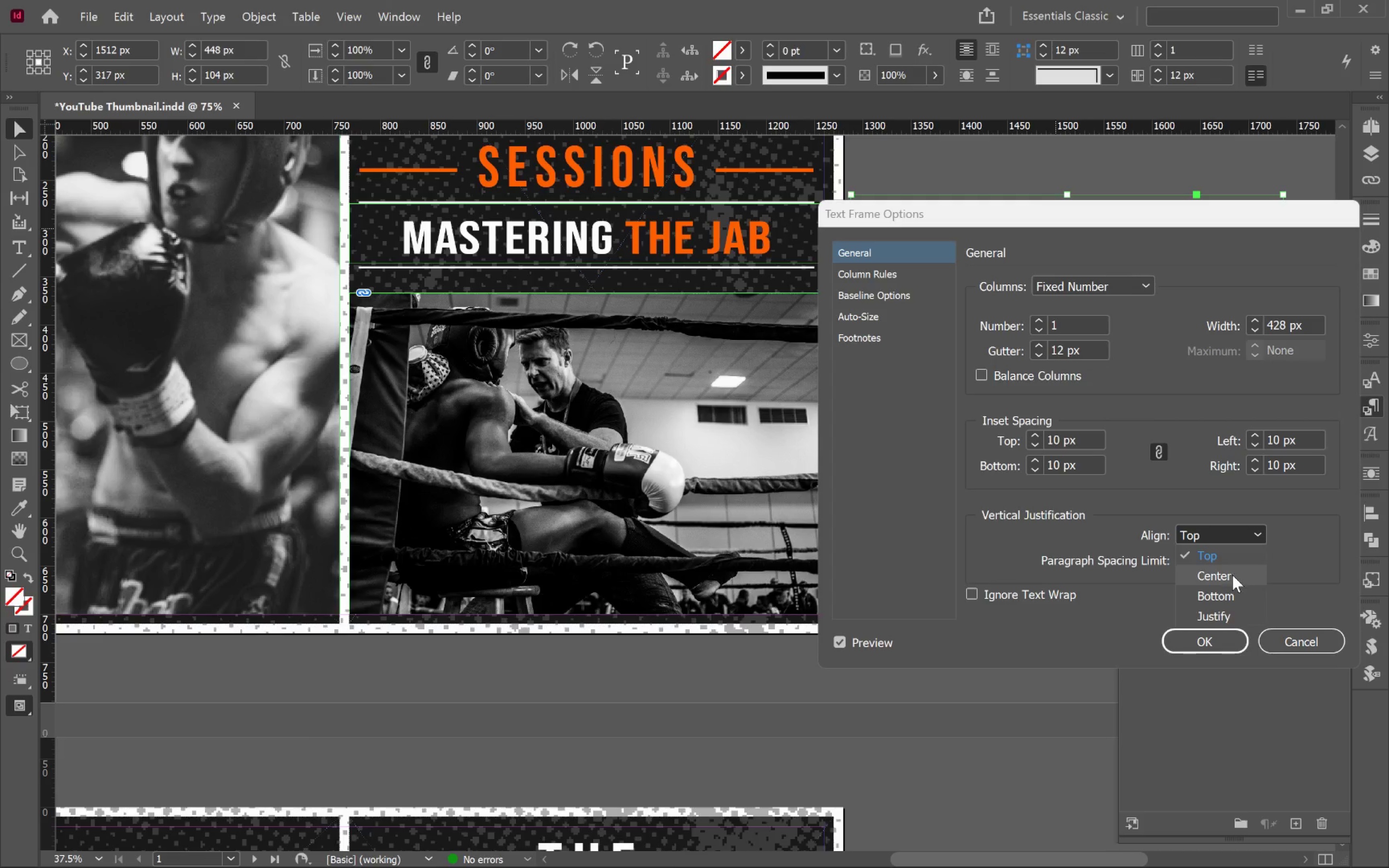 
left_click([1232, 575])
 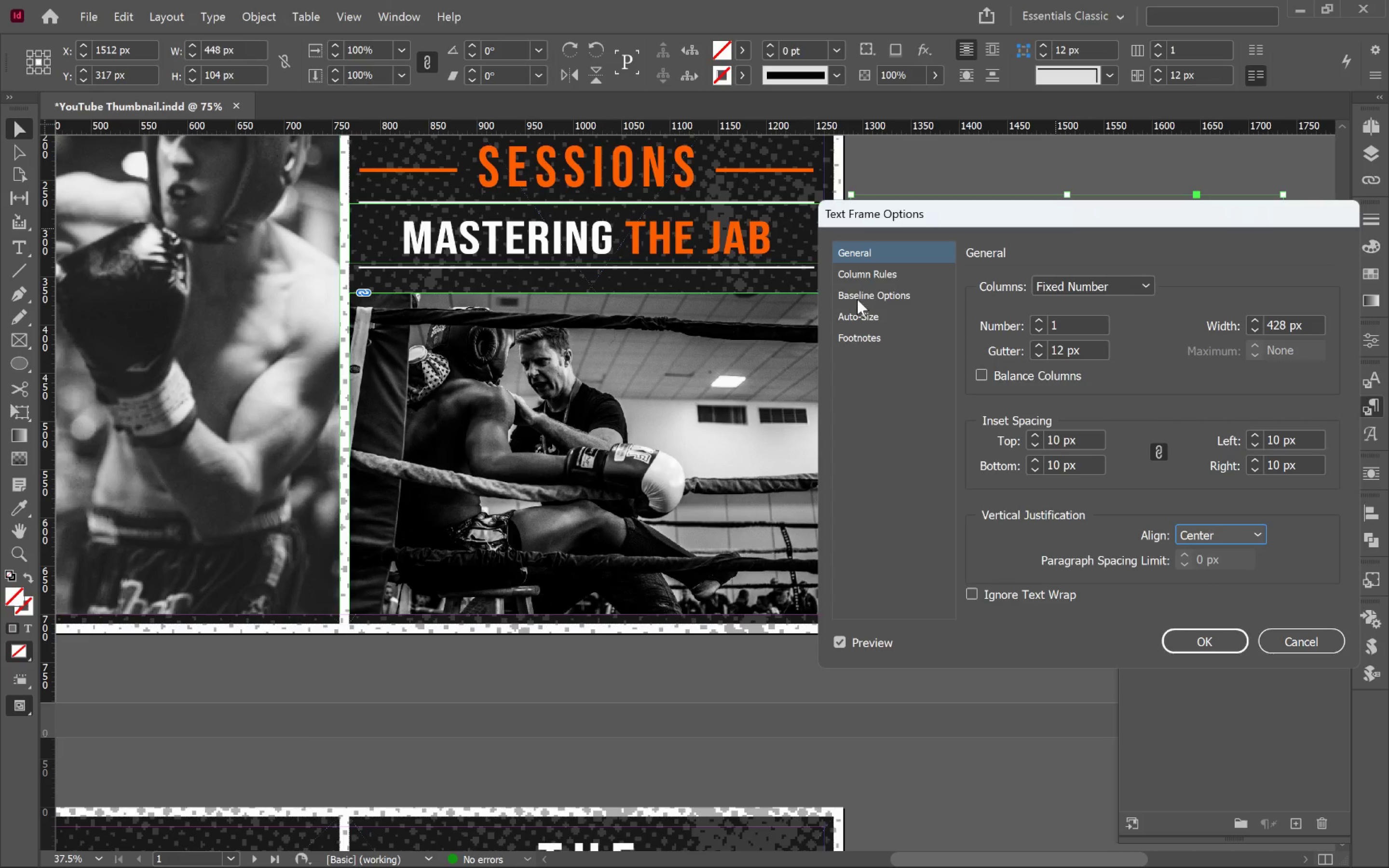 
left_click([857, 301])
 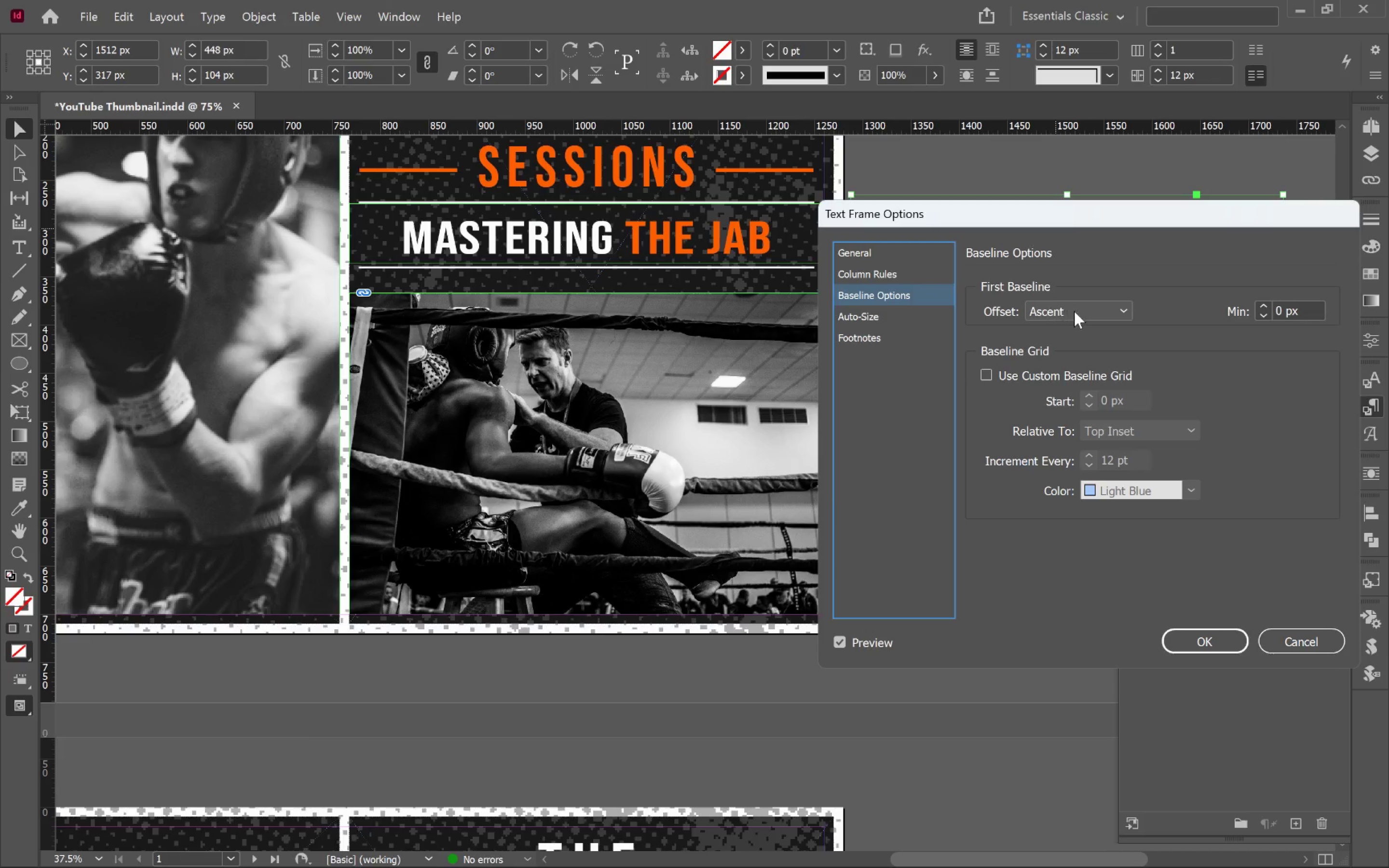 
left_click([1074, 312])
 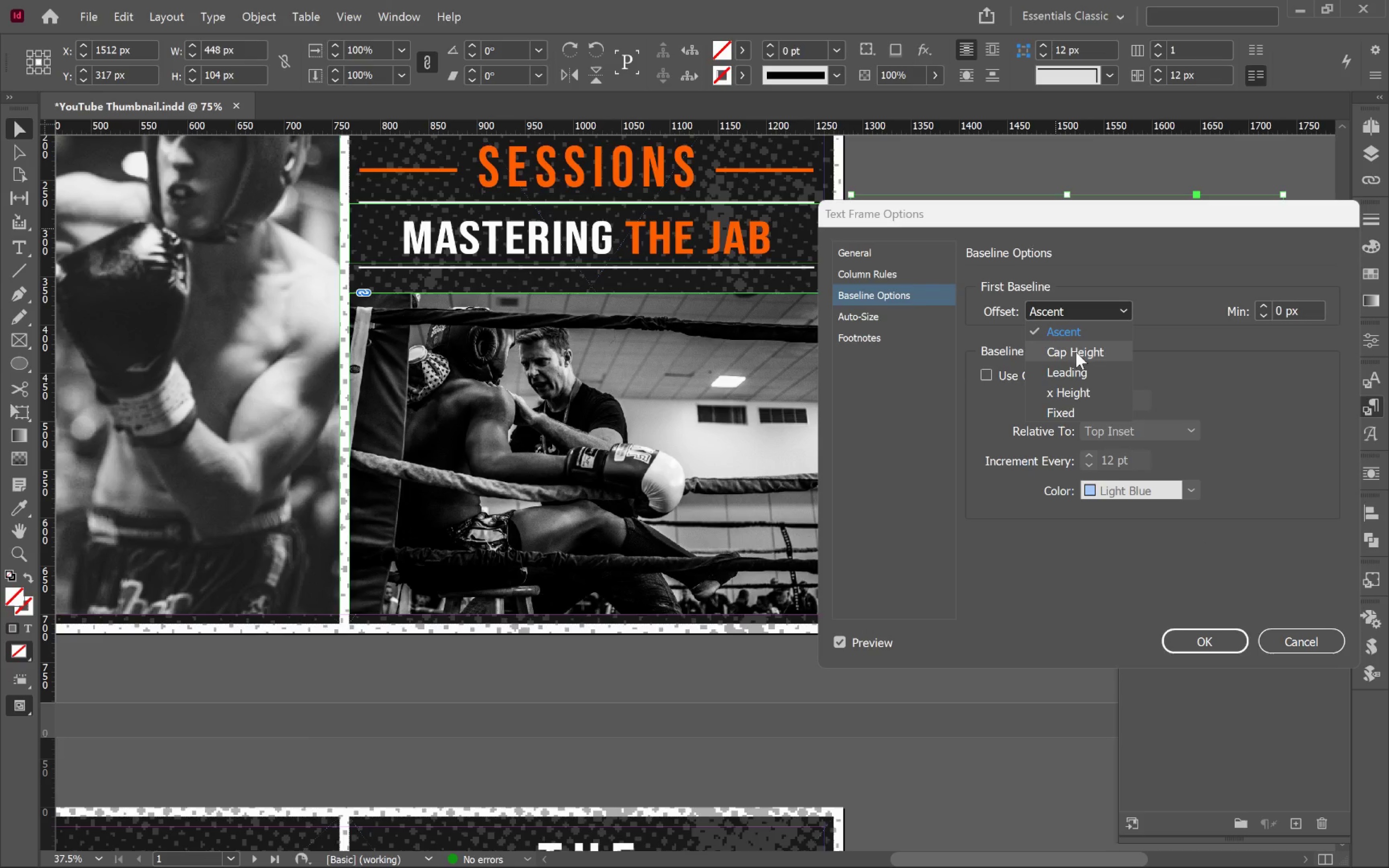 
left_click([1077, 356])
 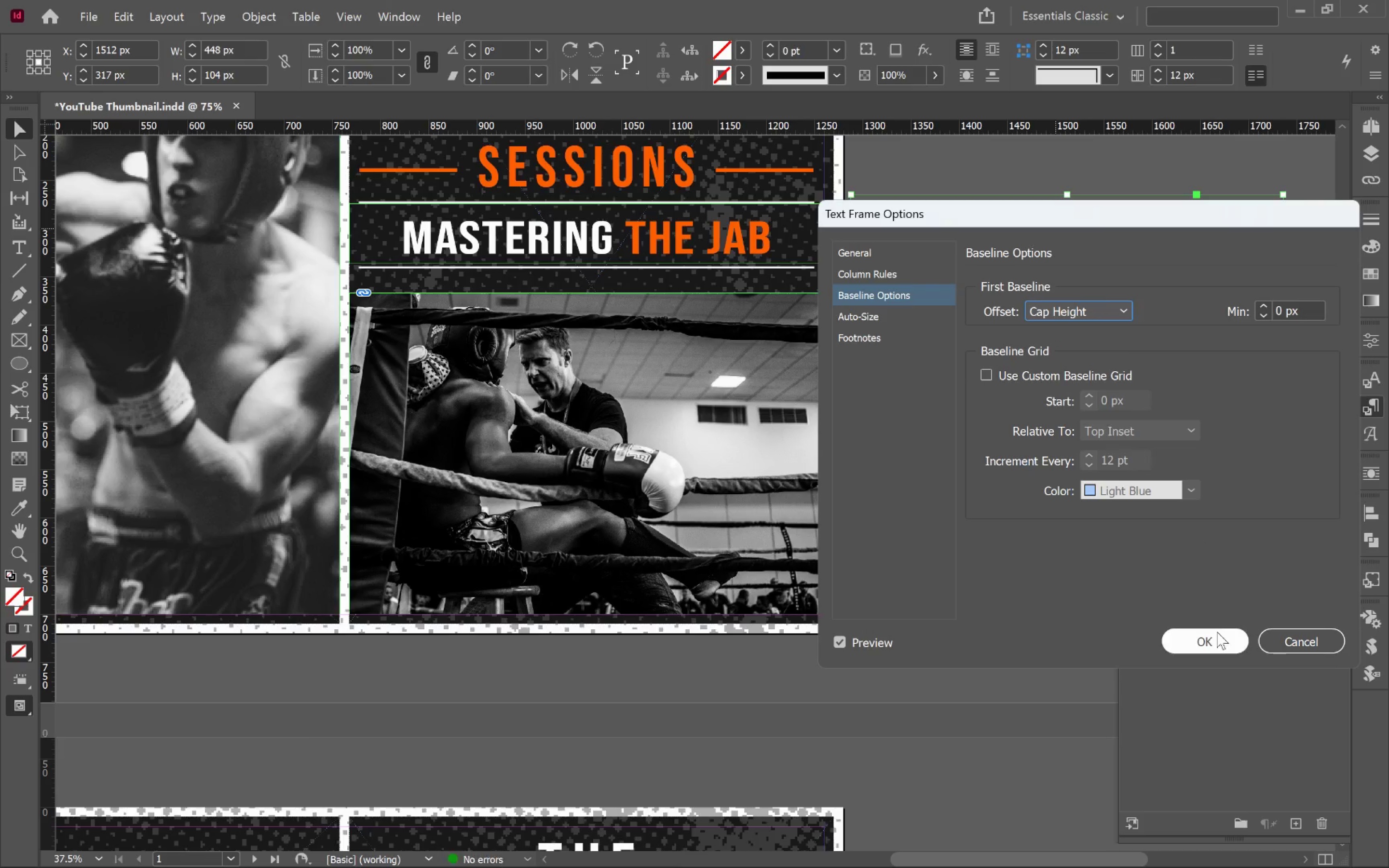 
left_click([1222, 638])
 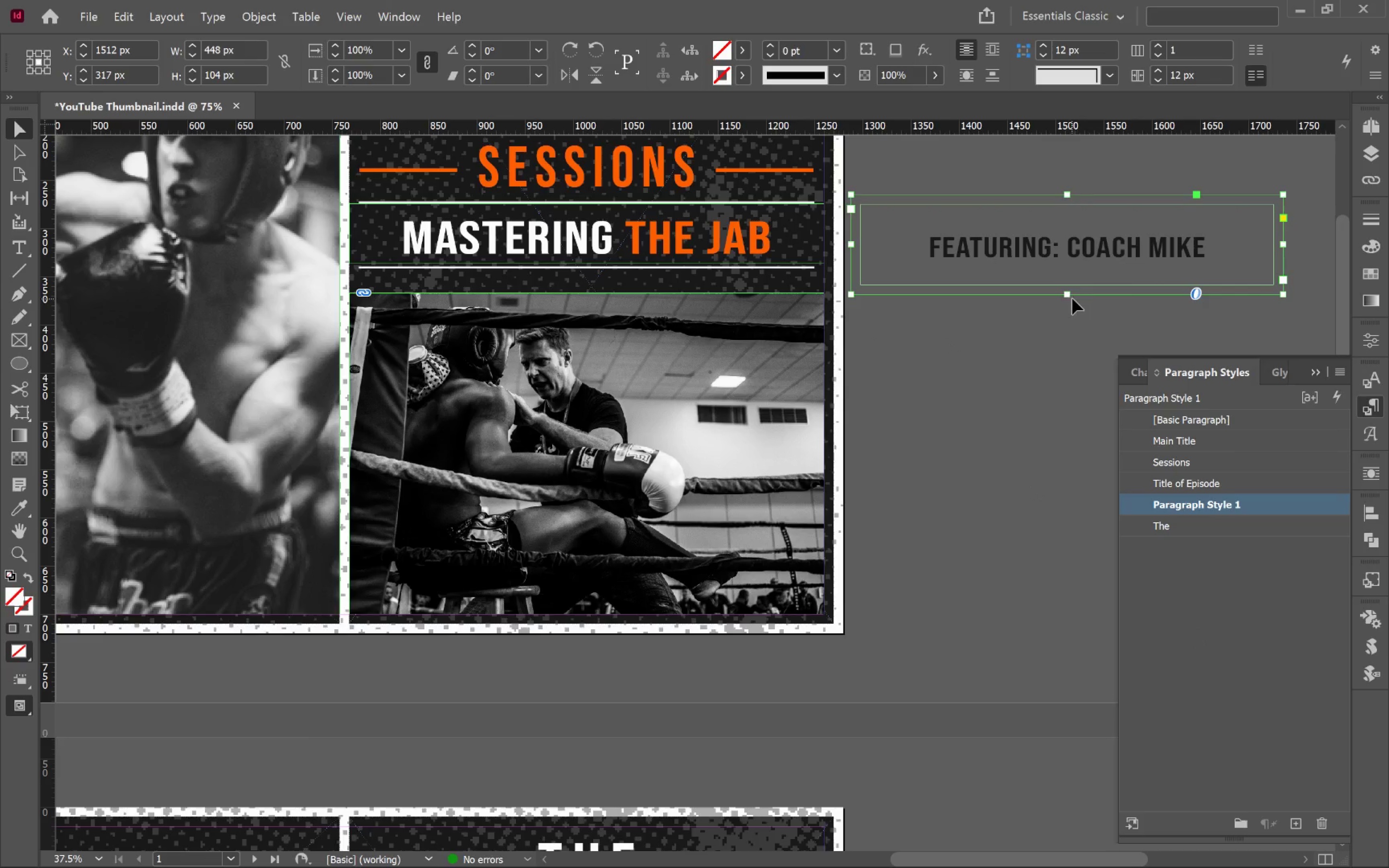 
double_click([1069, 296])
 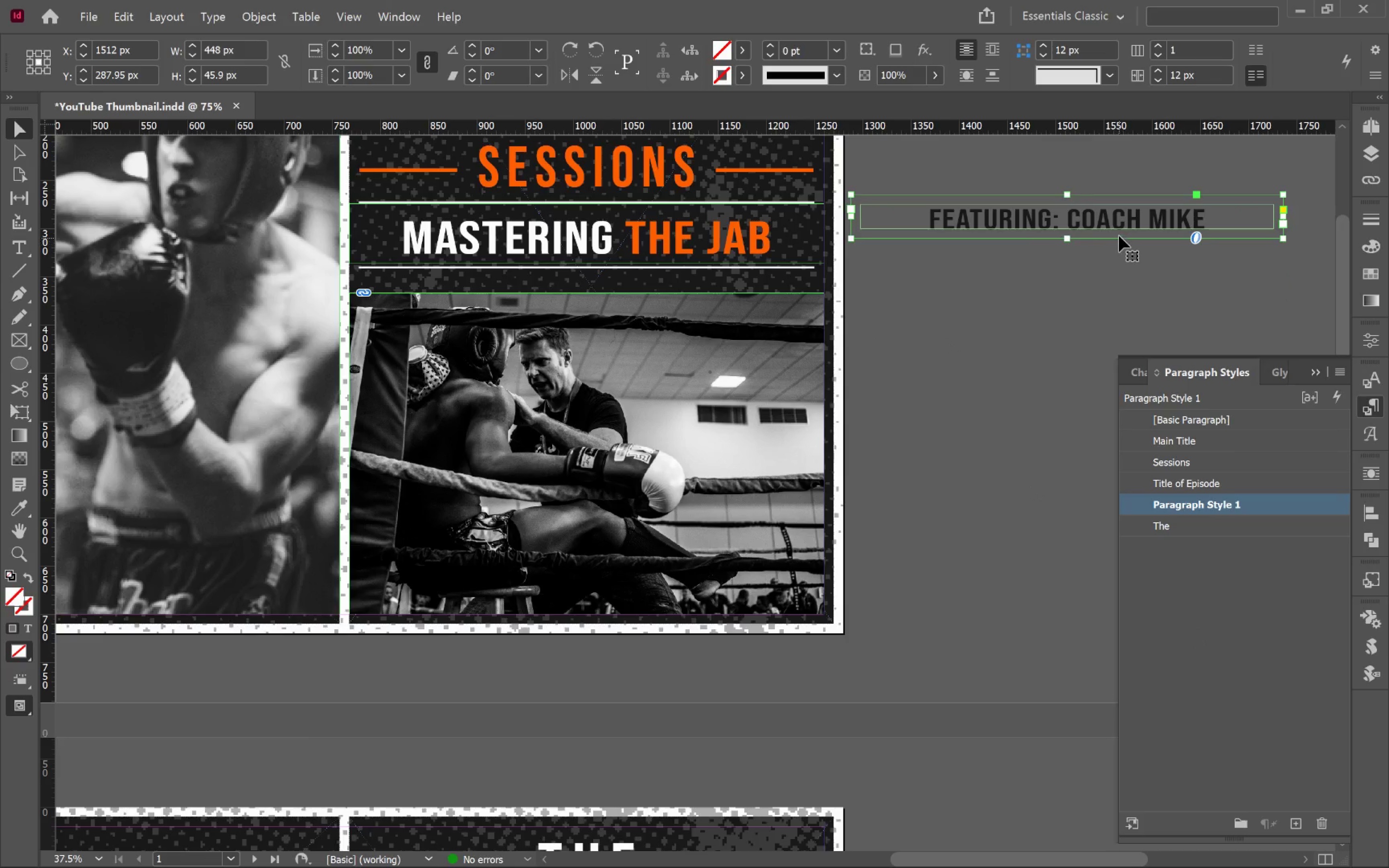 
left_click_drag(start_coordinate=[1117, 227], to_coordinate=[635, 584])
 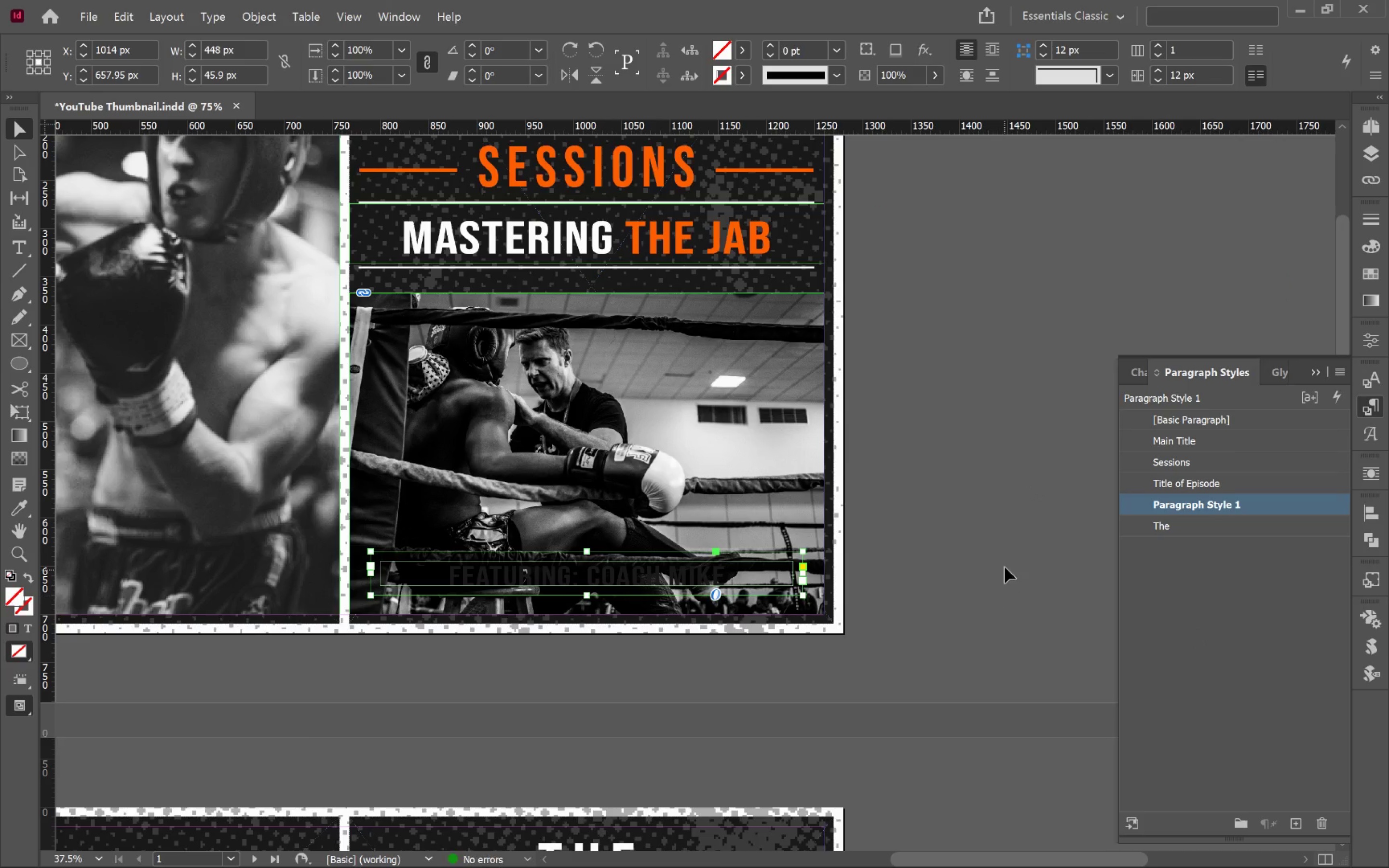 
left_click([1005, 567])
 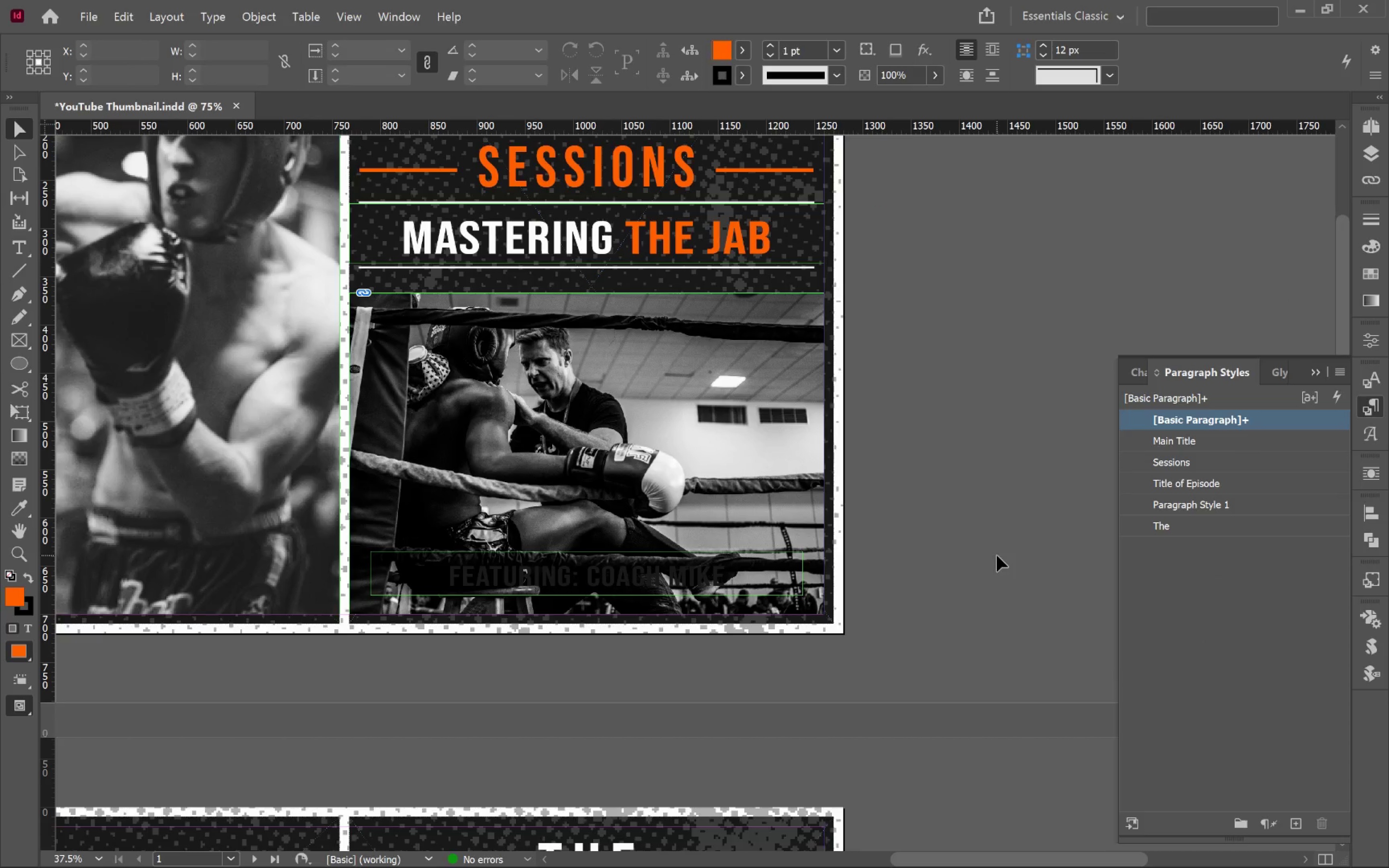 
key(Alt+Tab)
 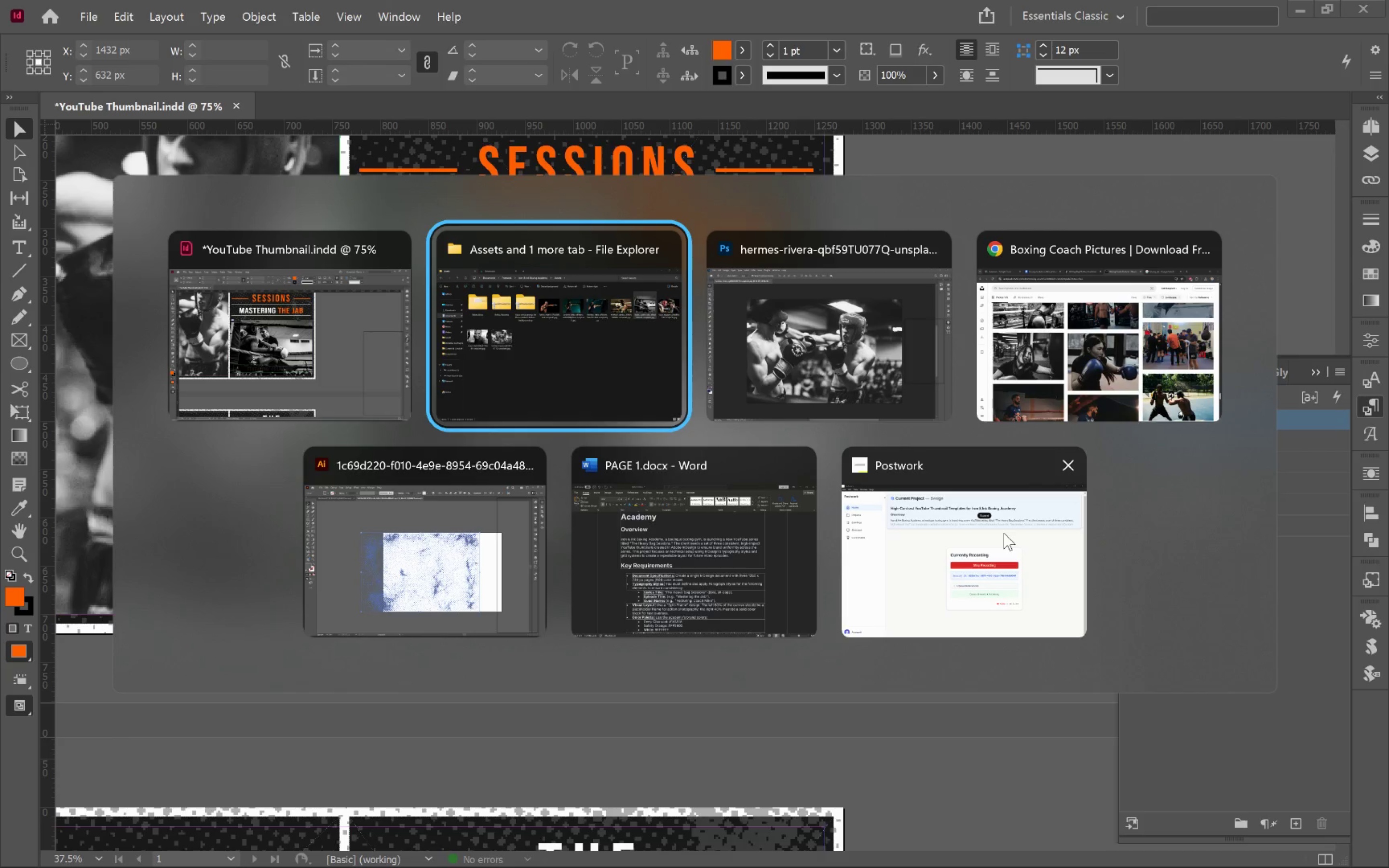 
key(Alt+Tab)
 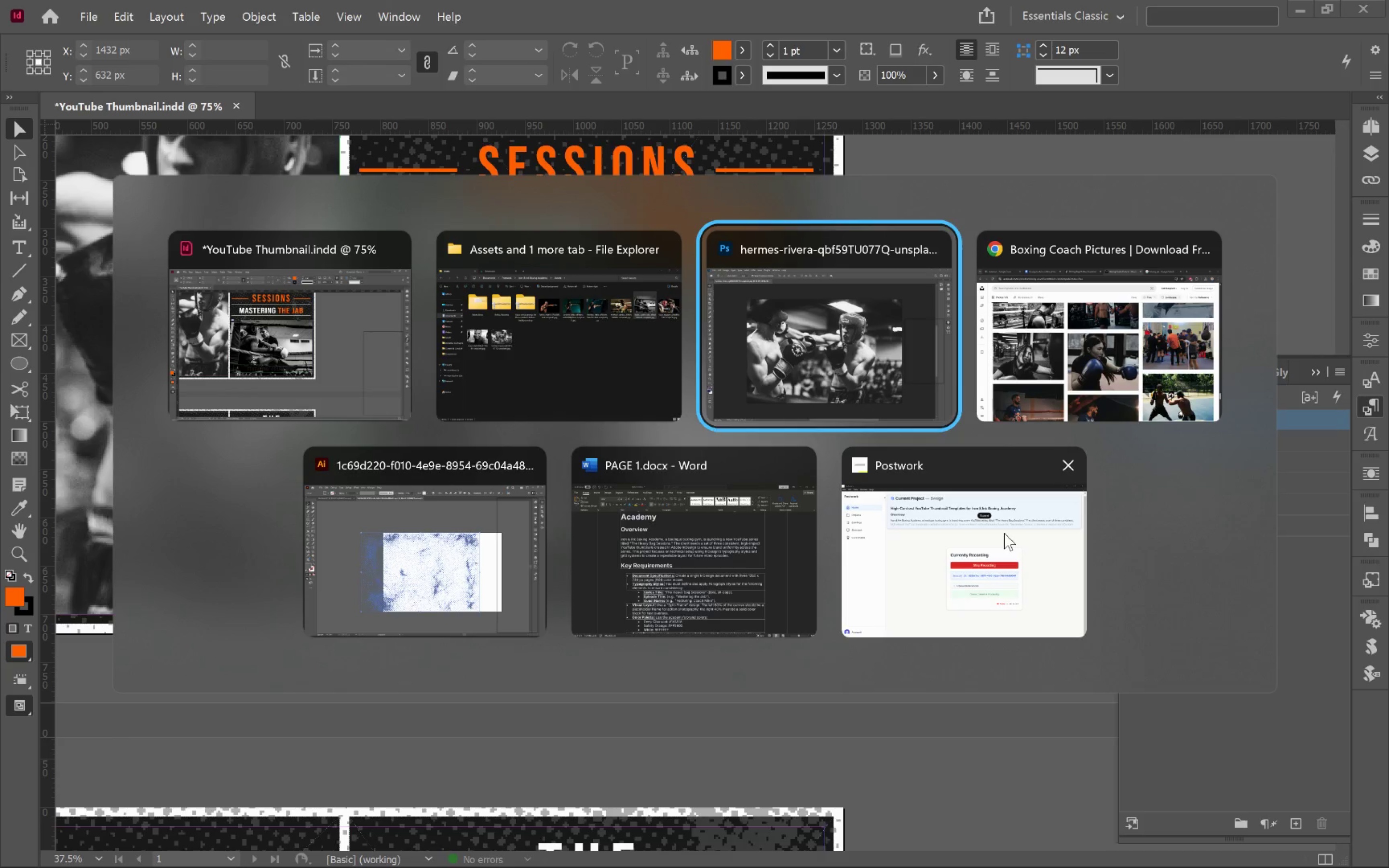 
key(Alt+Tab)
 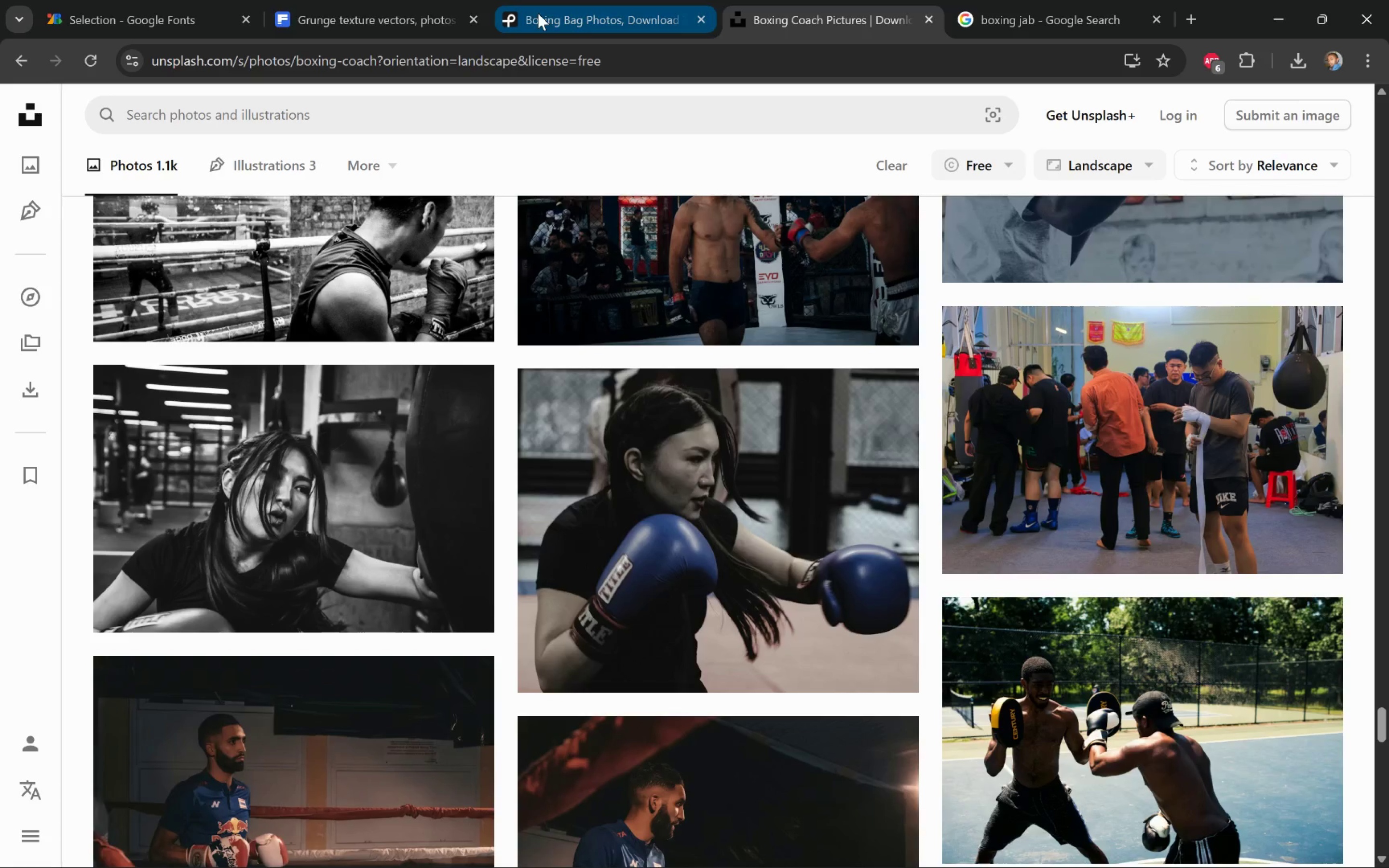 
left_click([358, 14])
 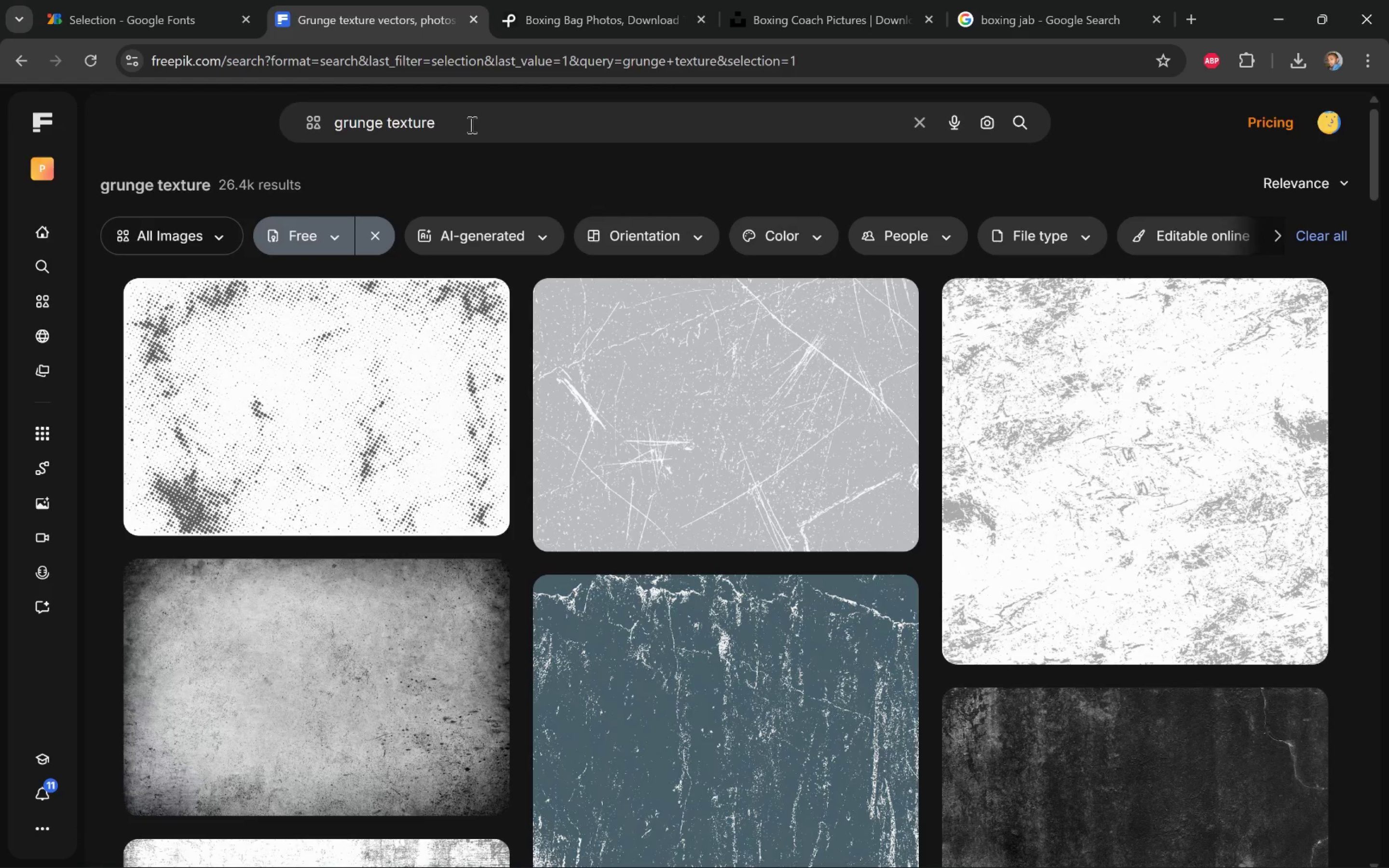 
left_click_drag(start_coordinate=[471, 124], to_coordinate=[306, 113])
 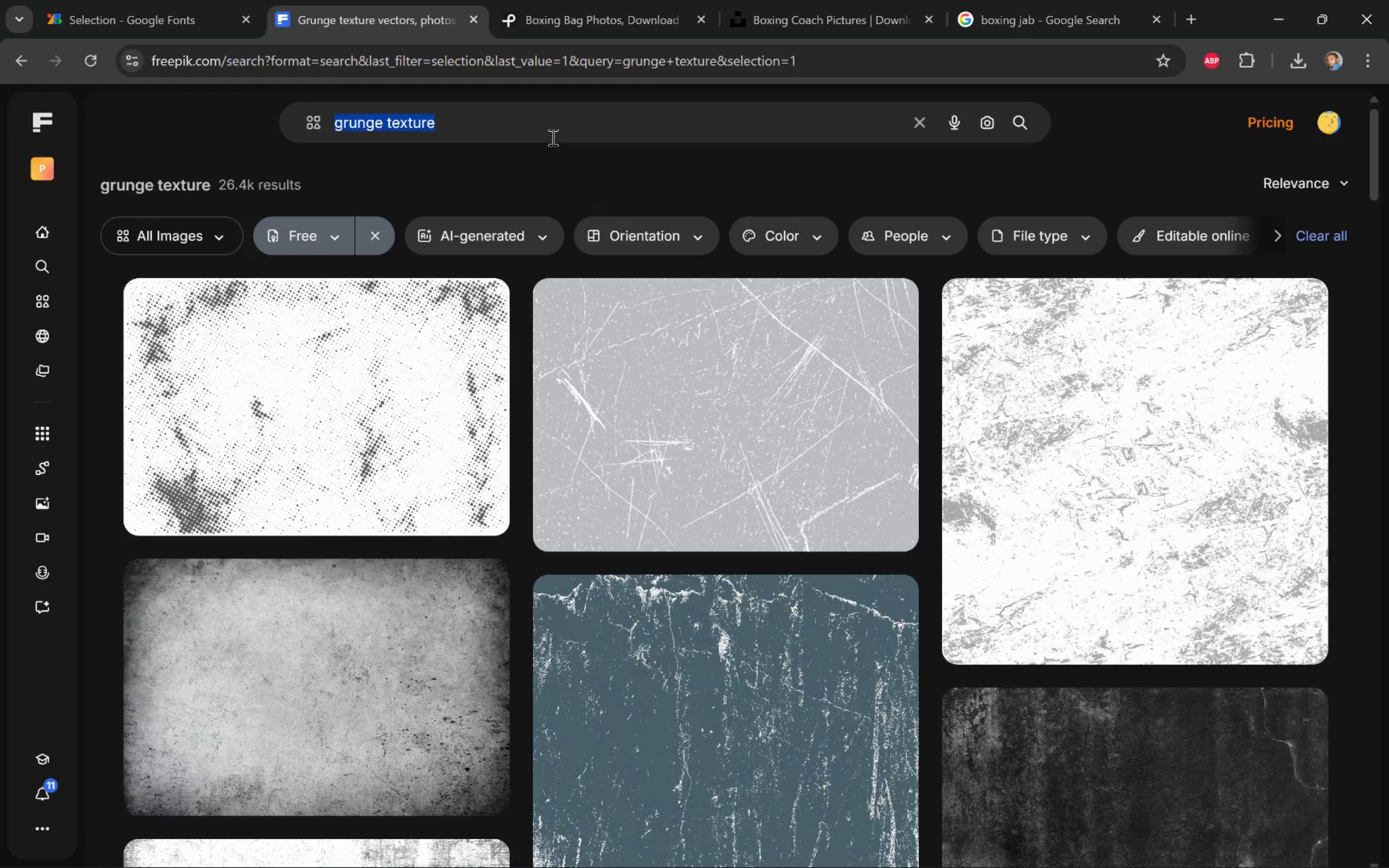 
type(paint brush stroke)
 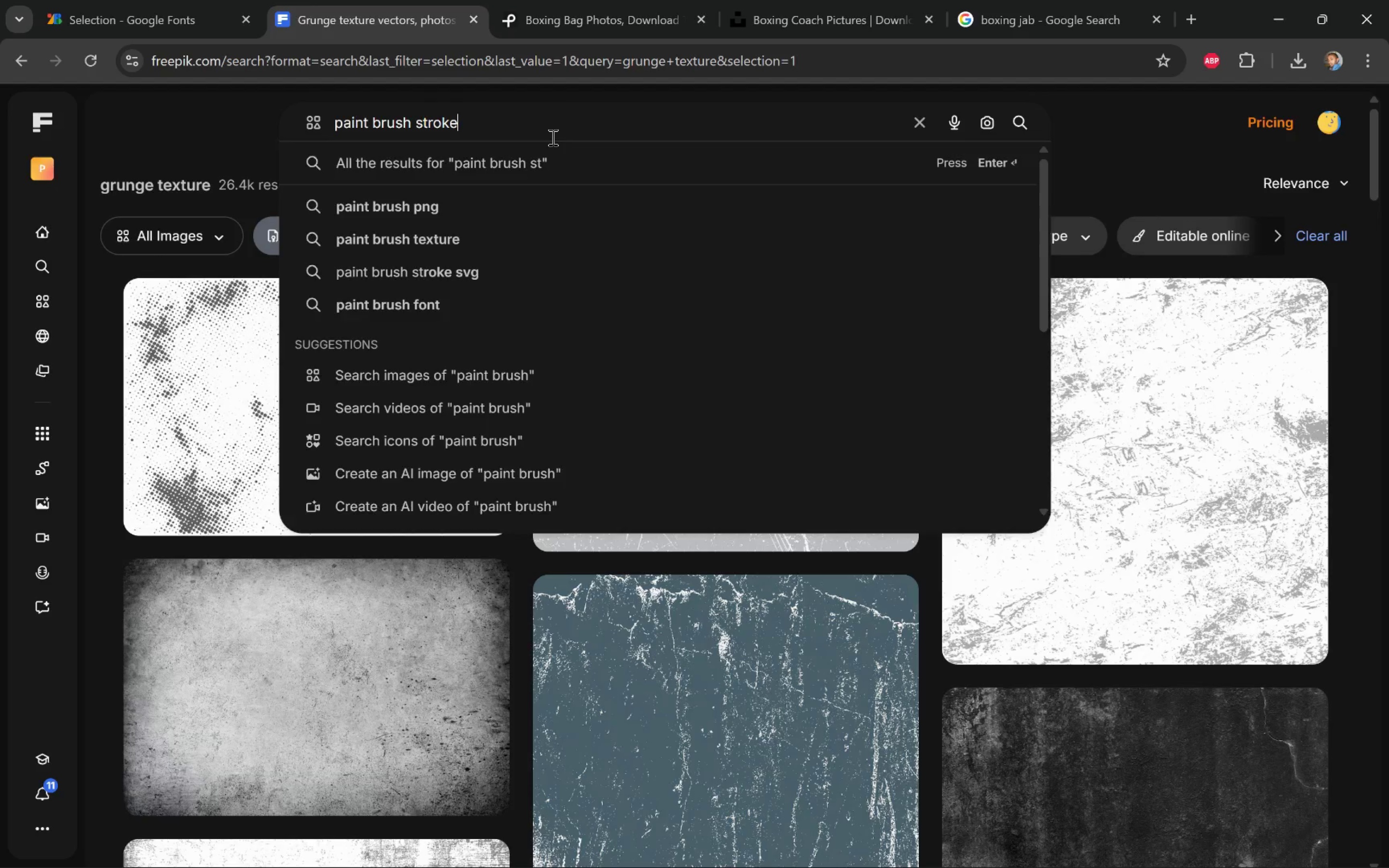 
key(Enter)
 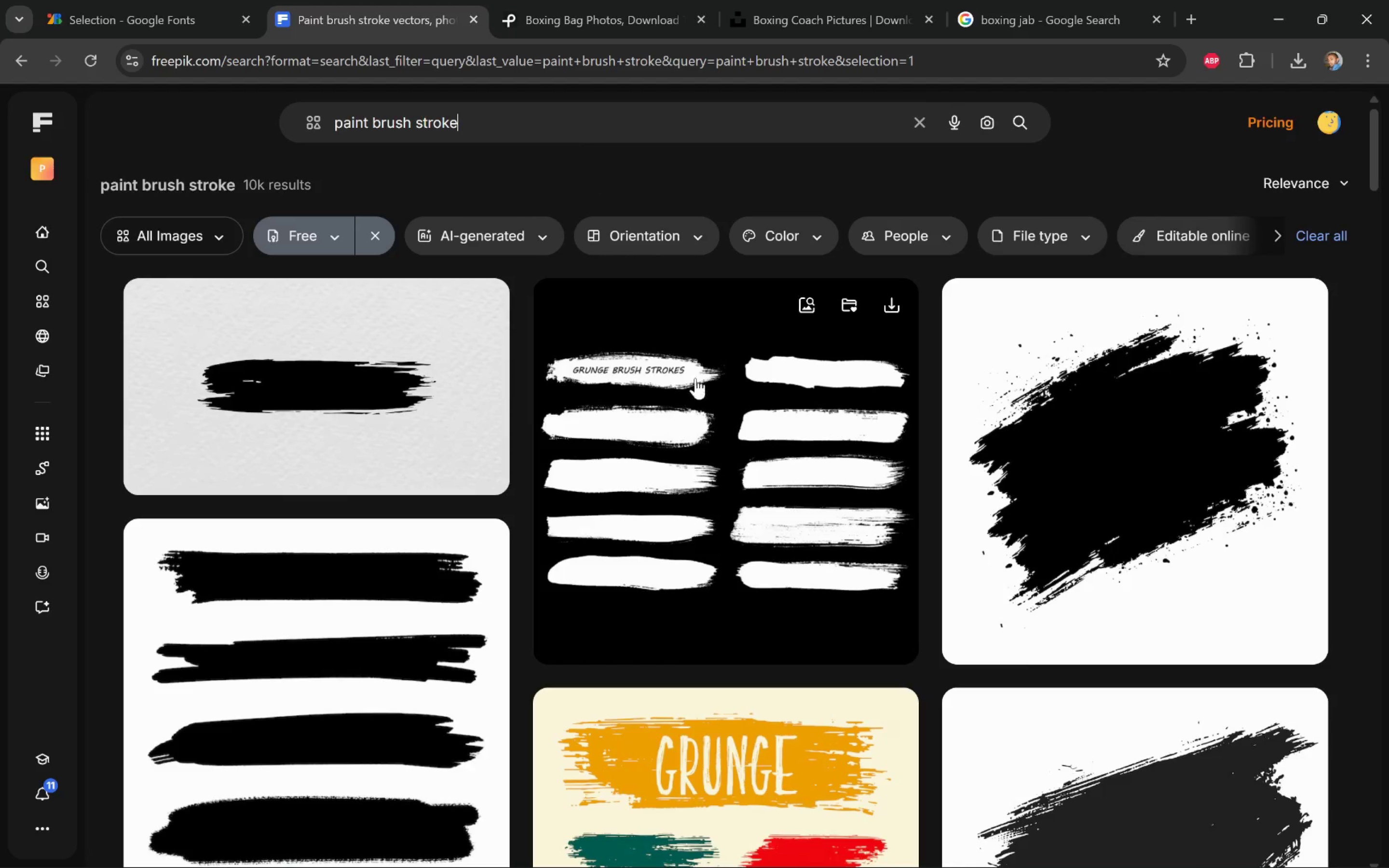 
wait(5.68)
 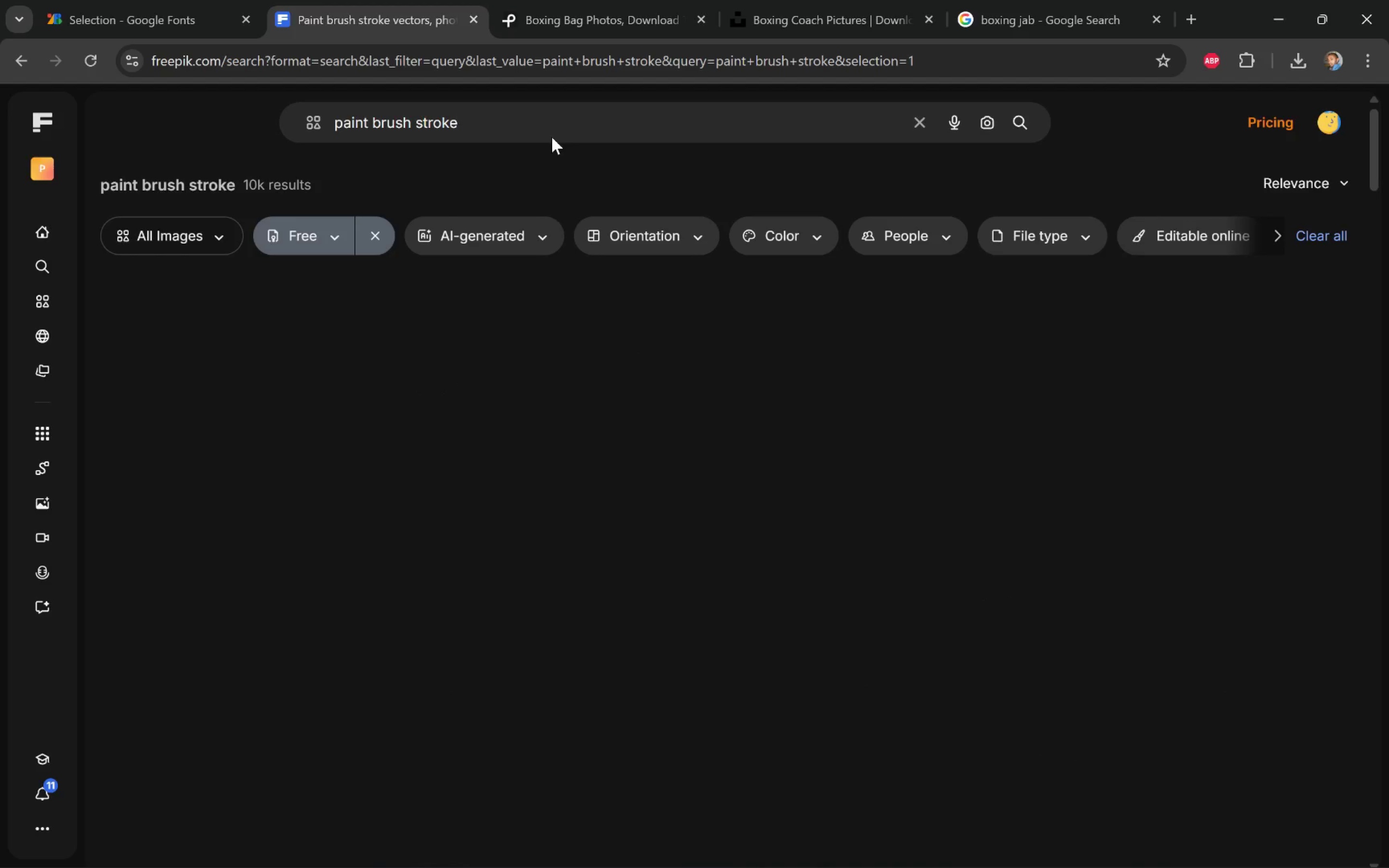 
scroll: coordinate [1103, 520], scroll_direction: down, amount: 10.0
 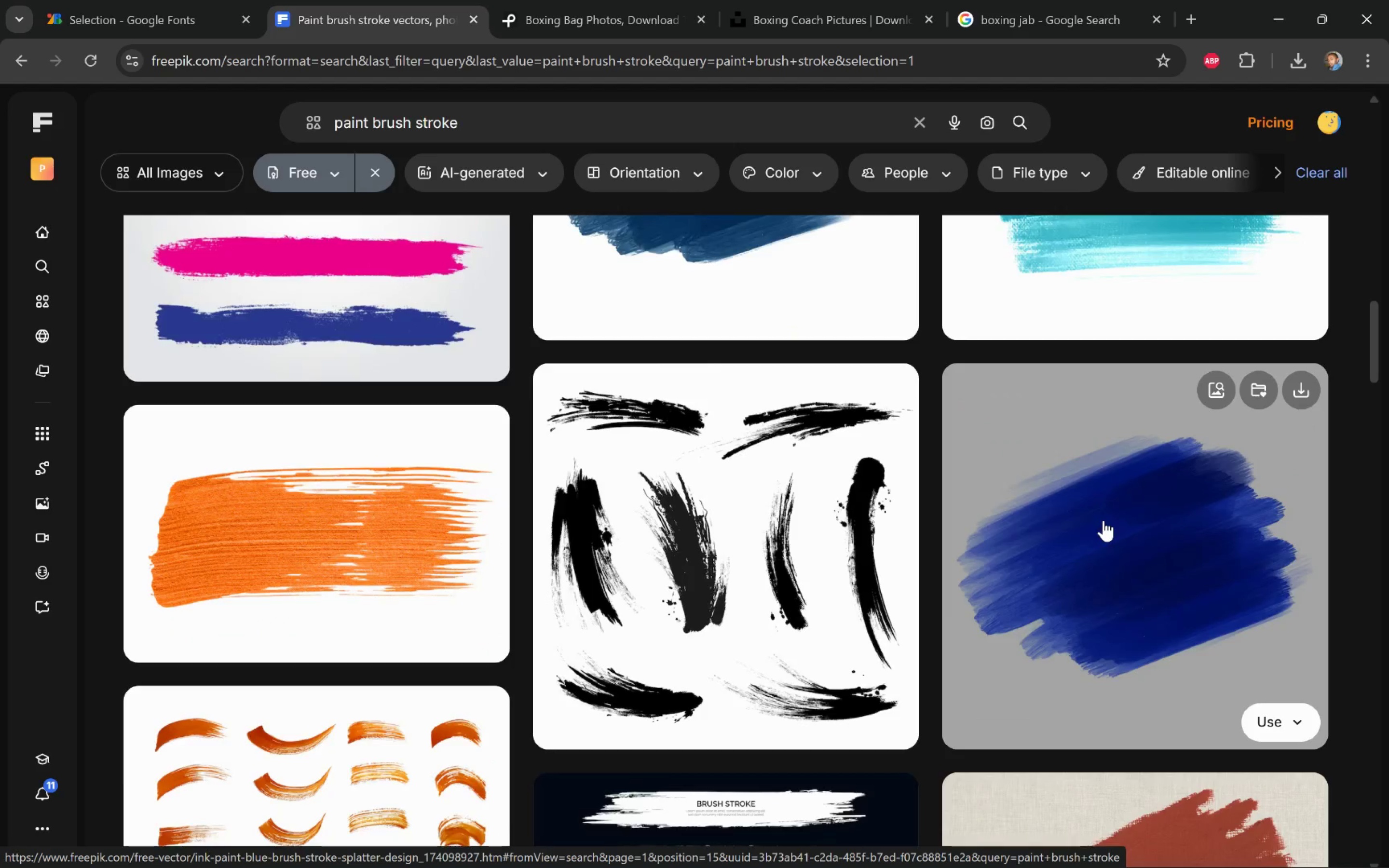 
scroll: coordinate [847, 476], scroll_direction: up, amount: 18.0
 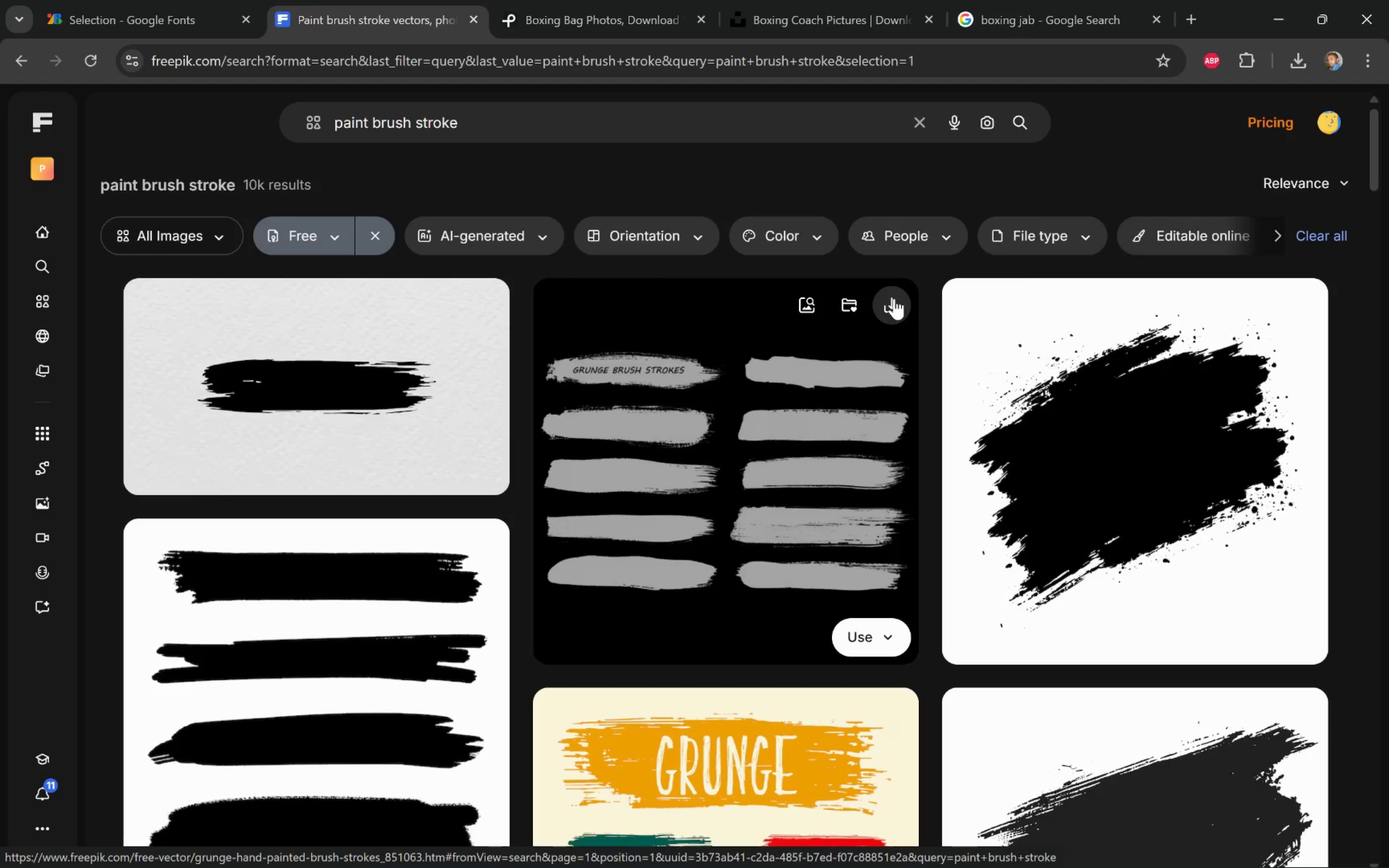 
left_click([894, 297])
 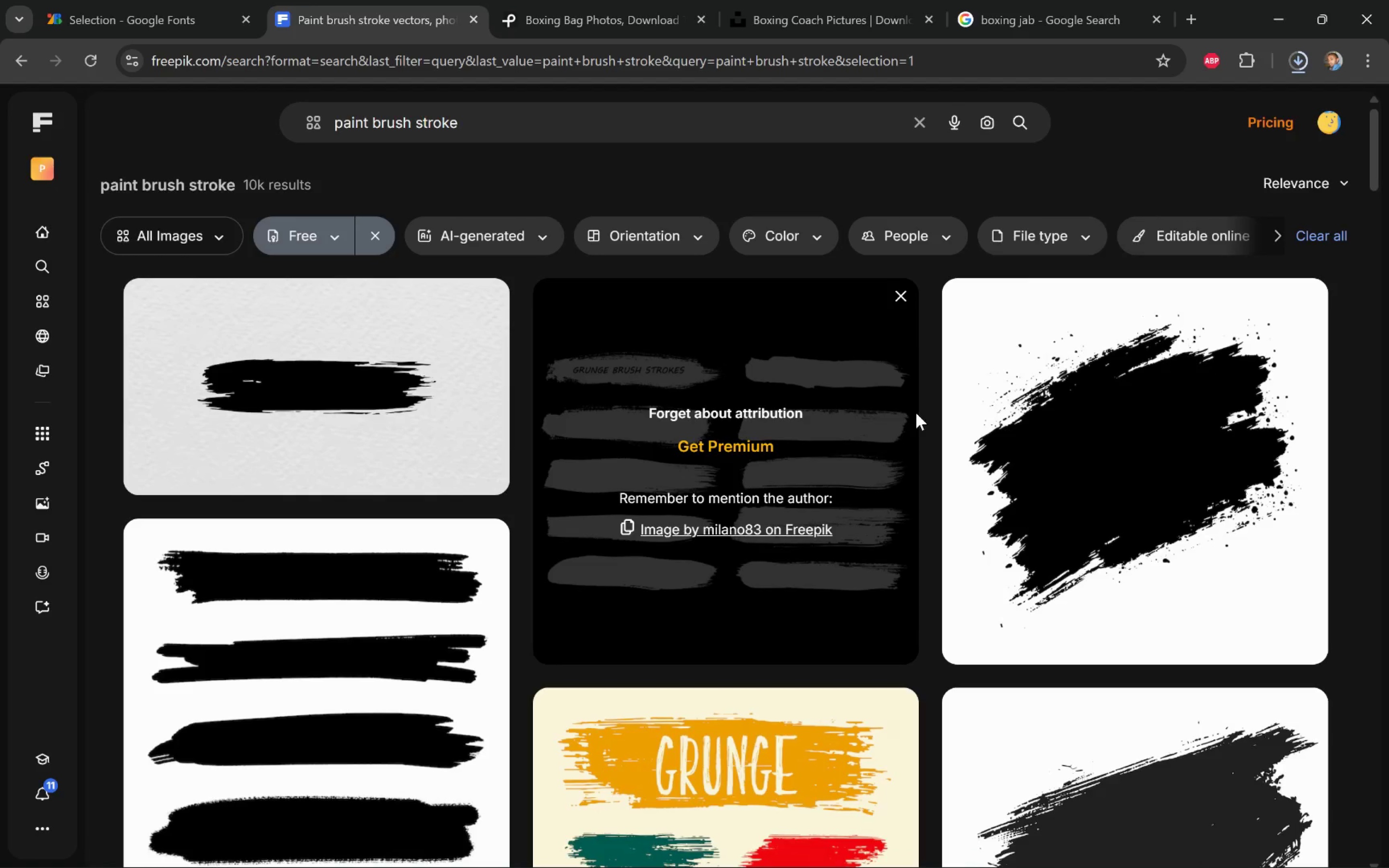 
wait(5.46)
 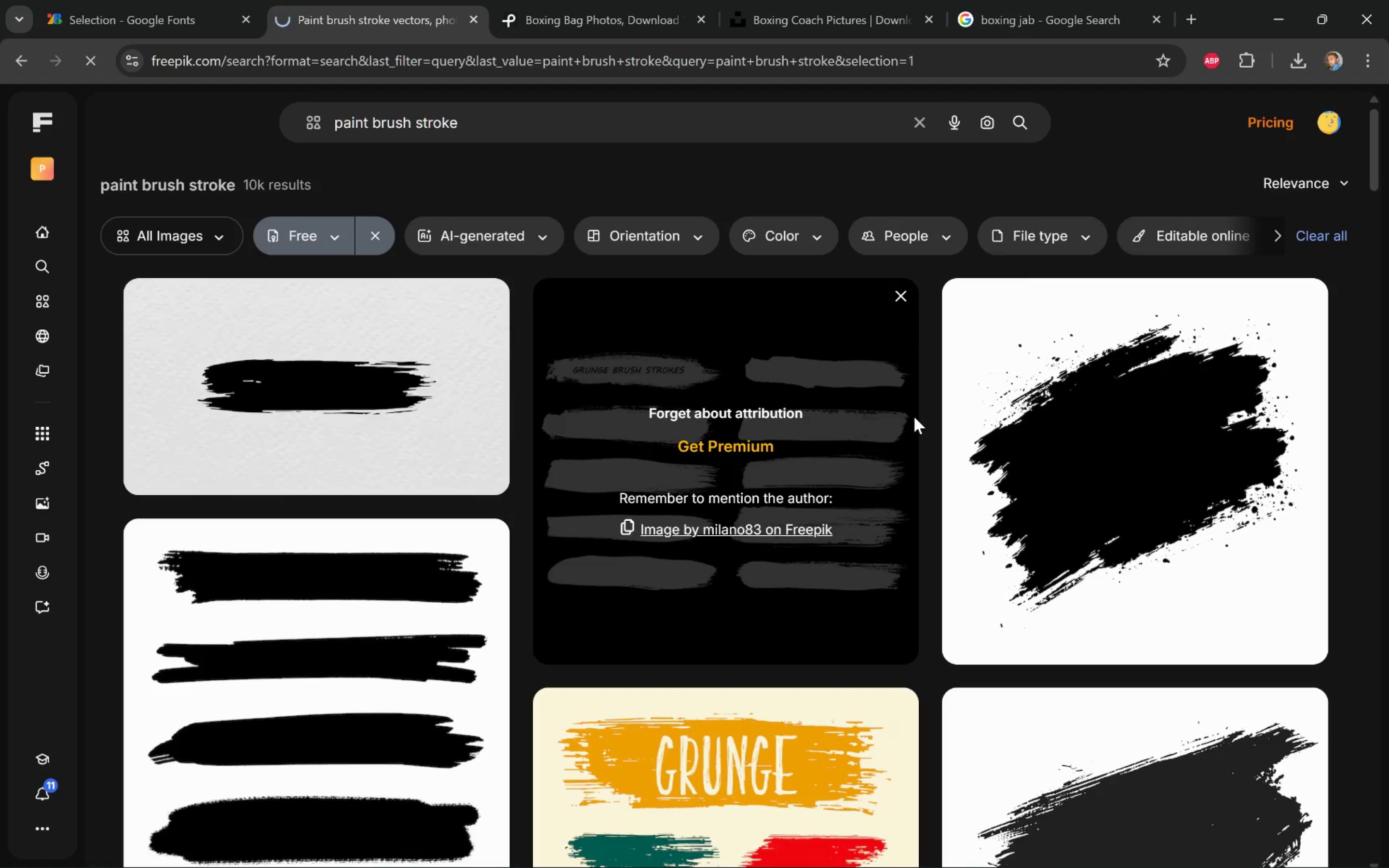 
key(Alt+Tab)
 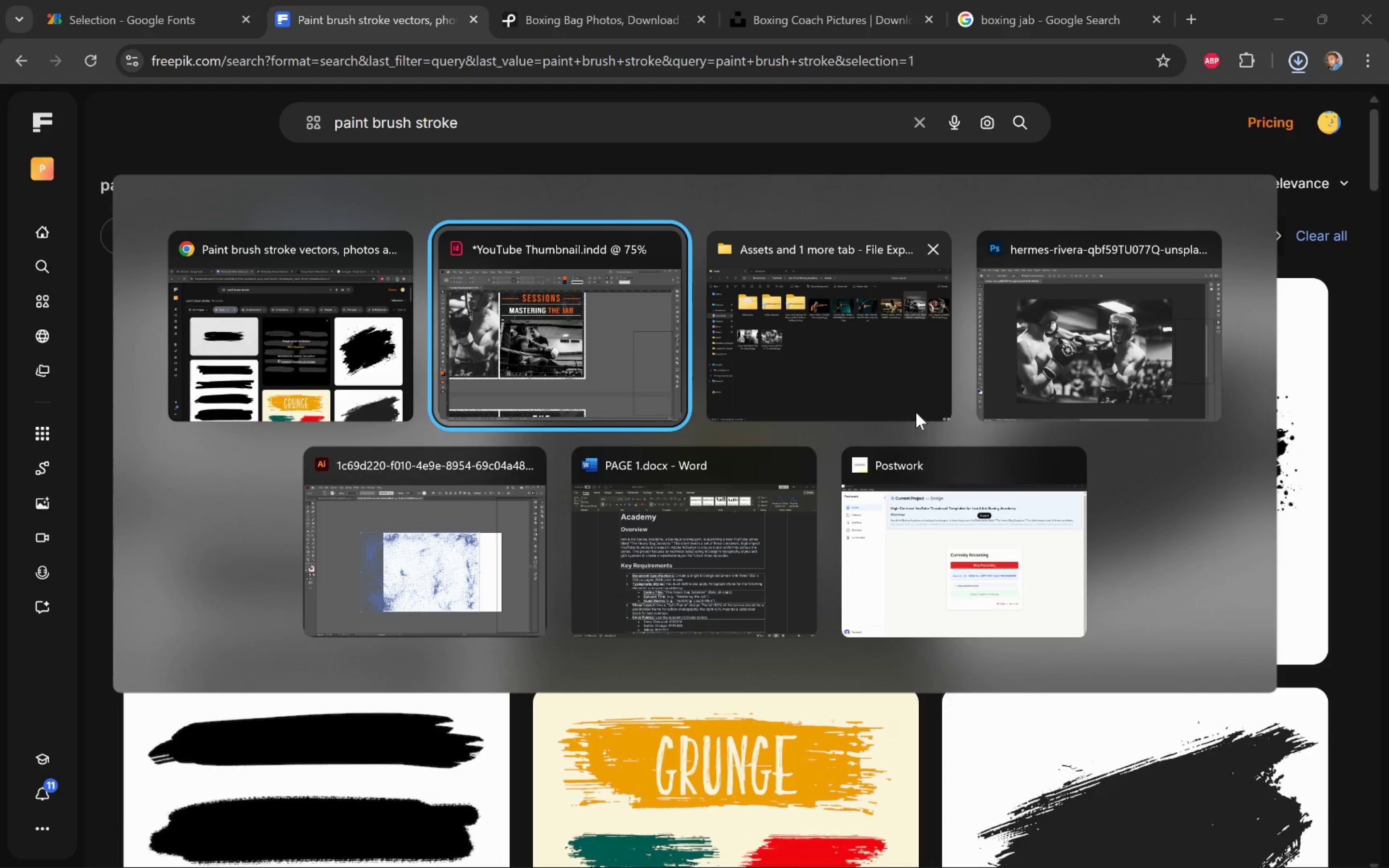 
key(Alt+Tab)
 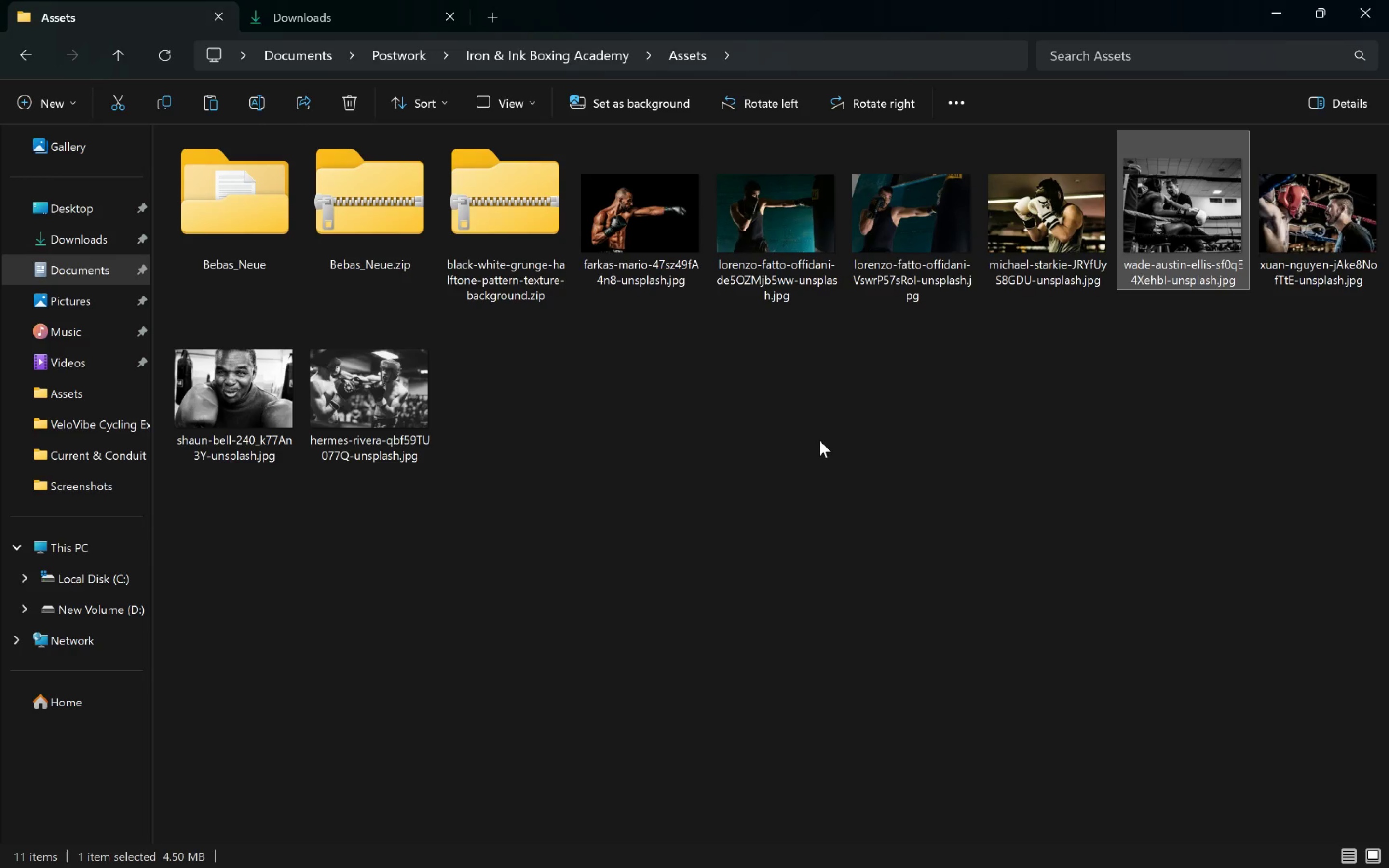 
left_click([819, 441])
 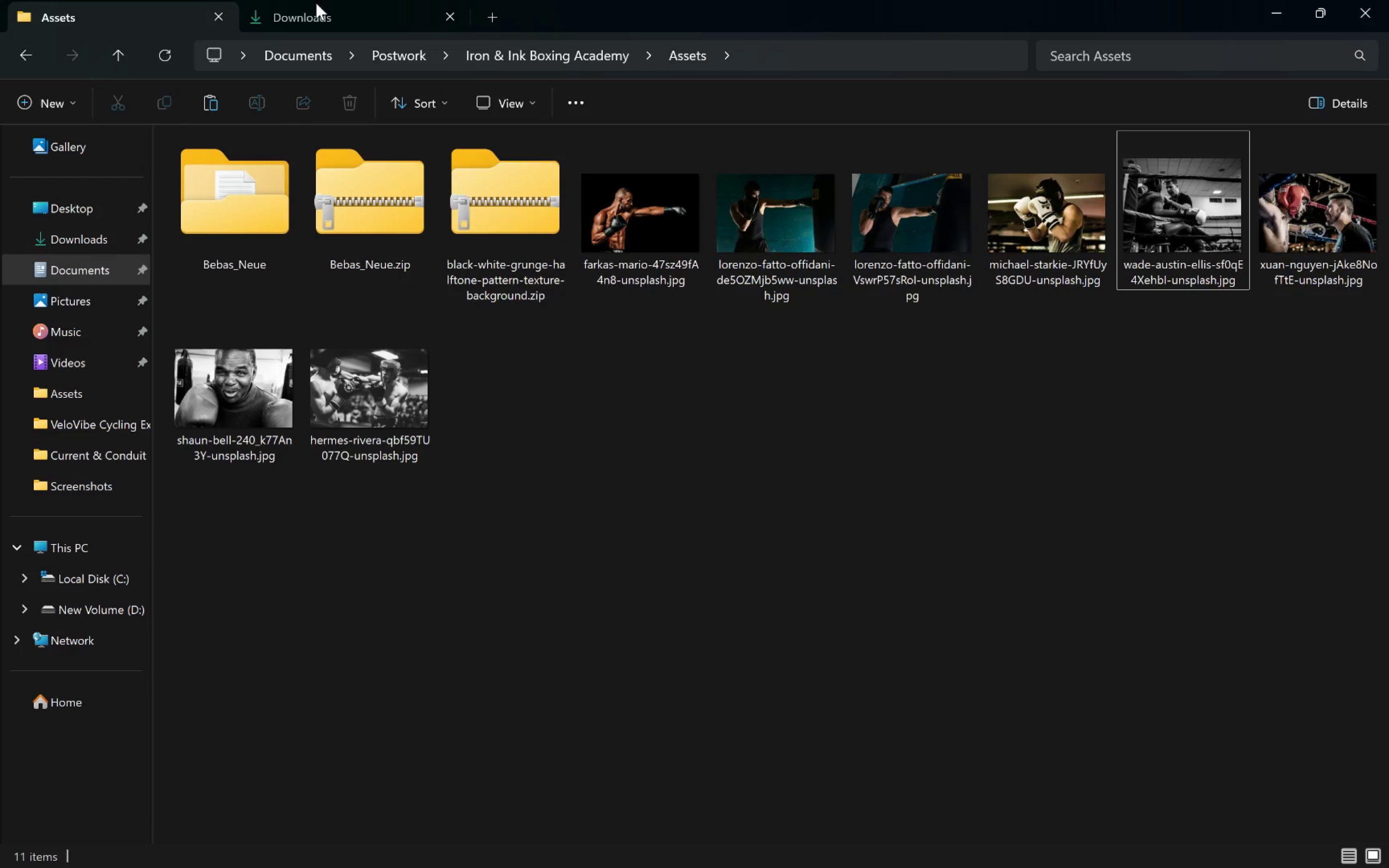 
left_click([315, 7])
 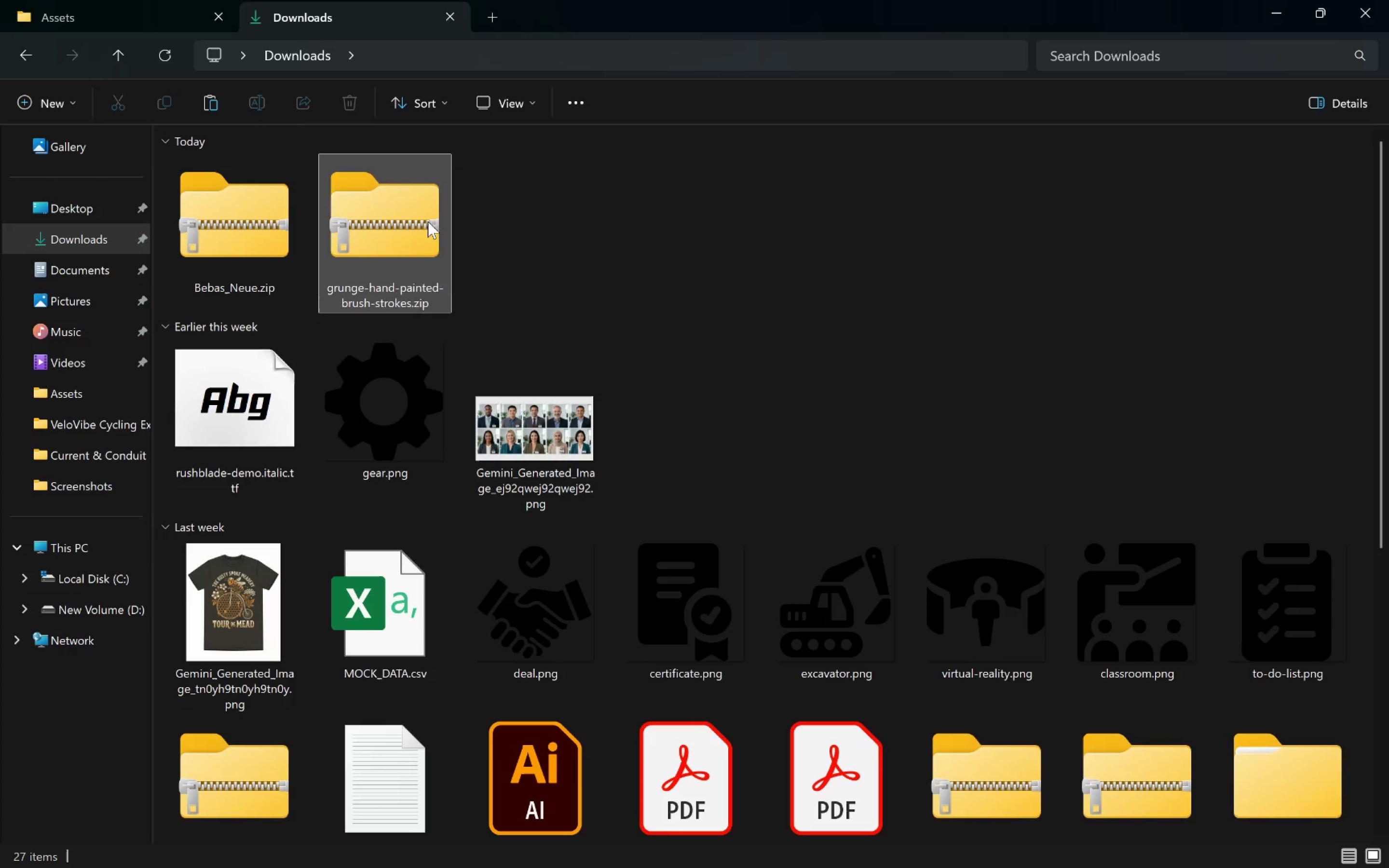 
left_click_drag(start_coordinate=[397, 228], to_coordinate=[888, 567])
 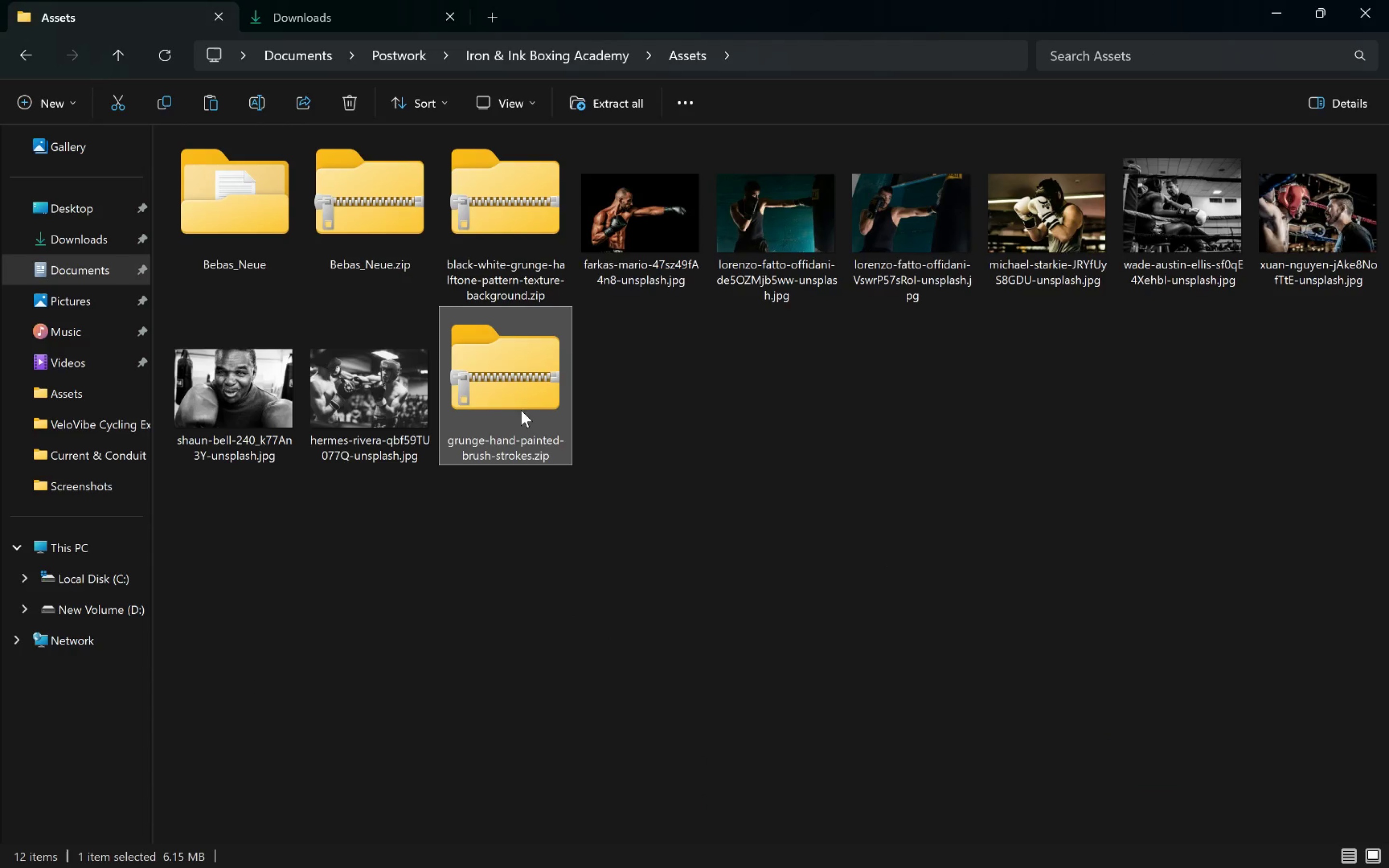 
right_click([517, 402])
 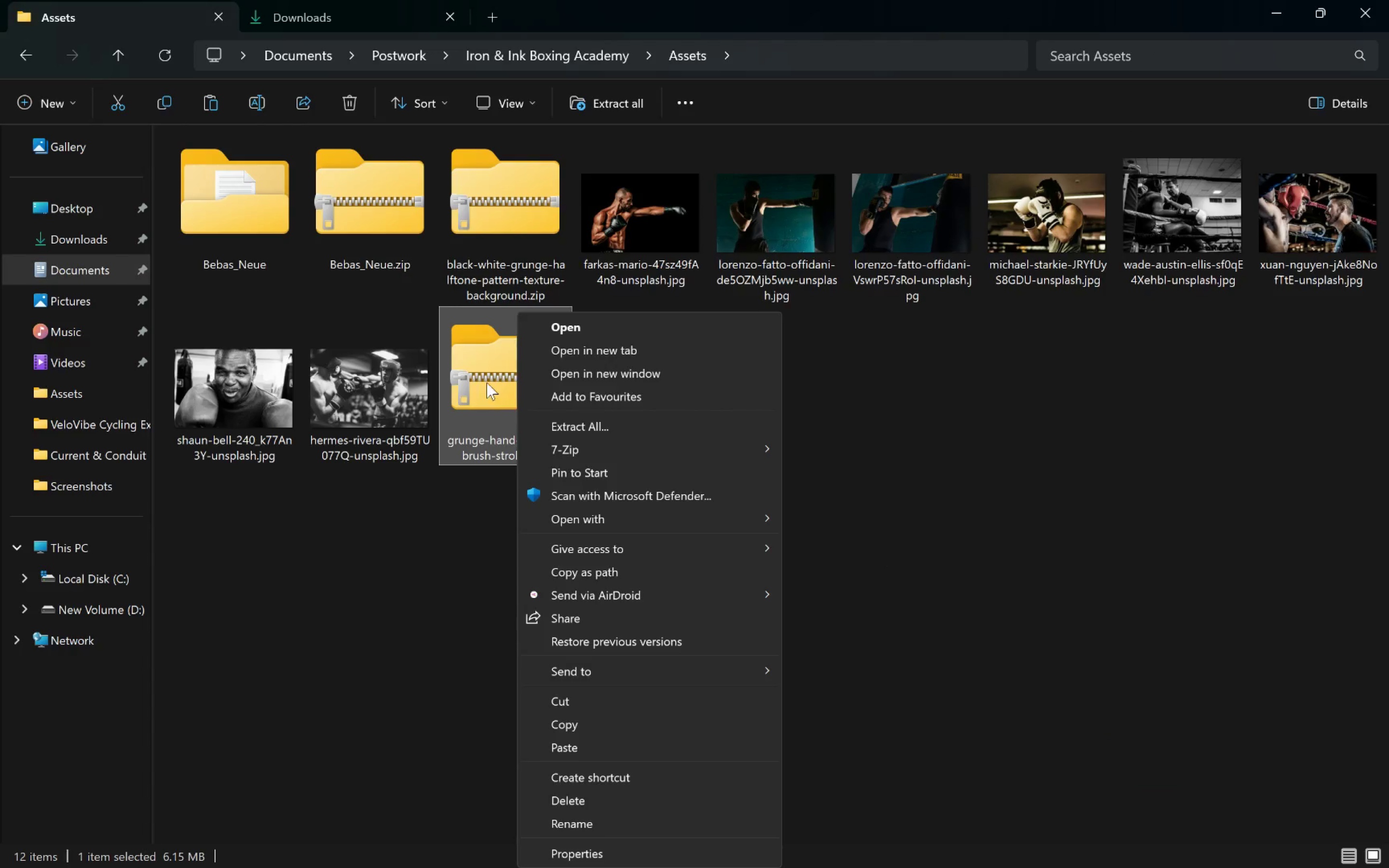 
double_click([487, 382])
 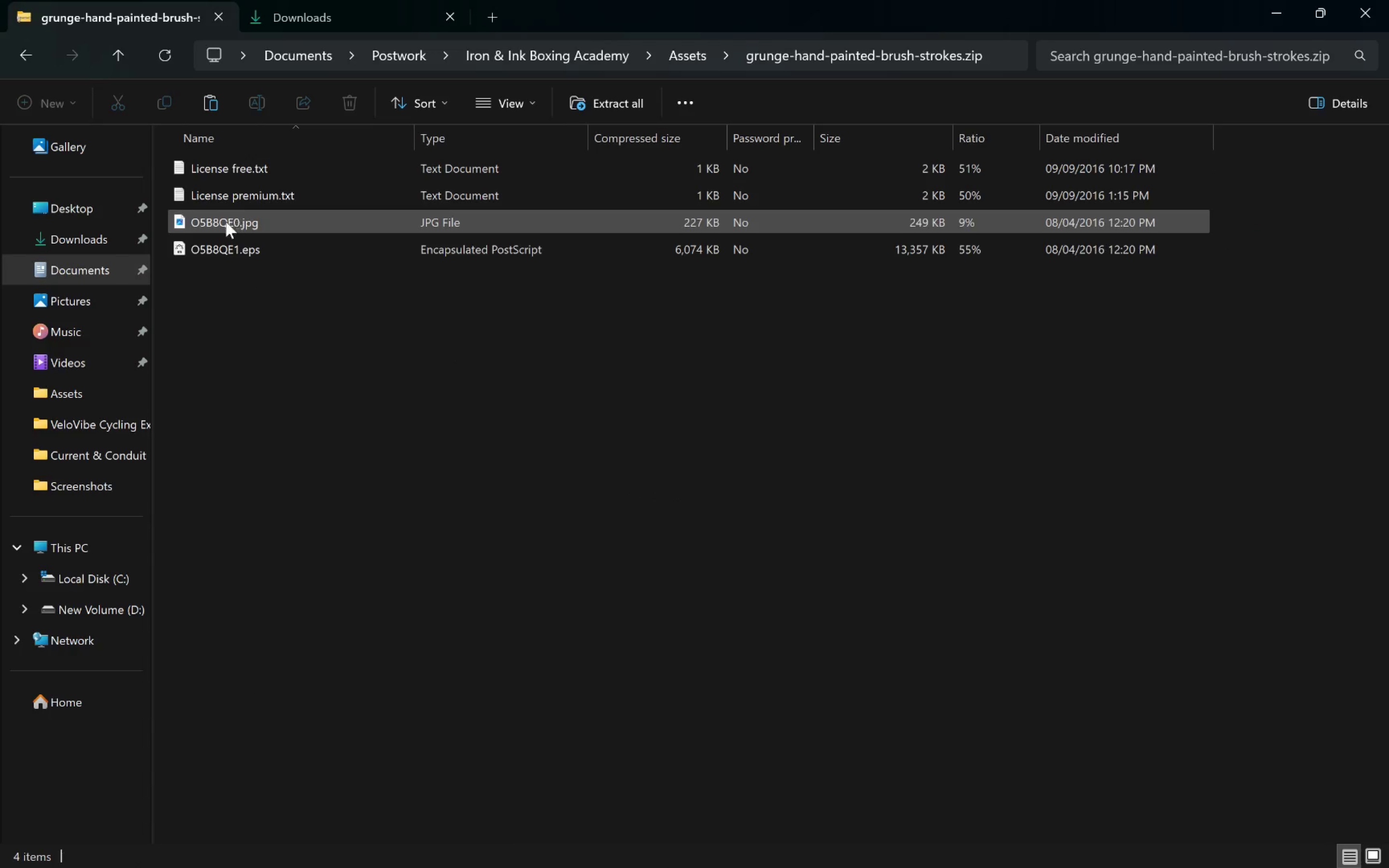 
left_click([223, 251])
 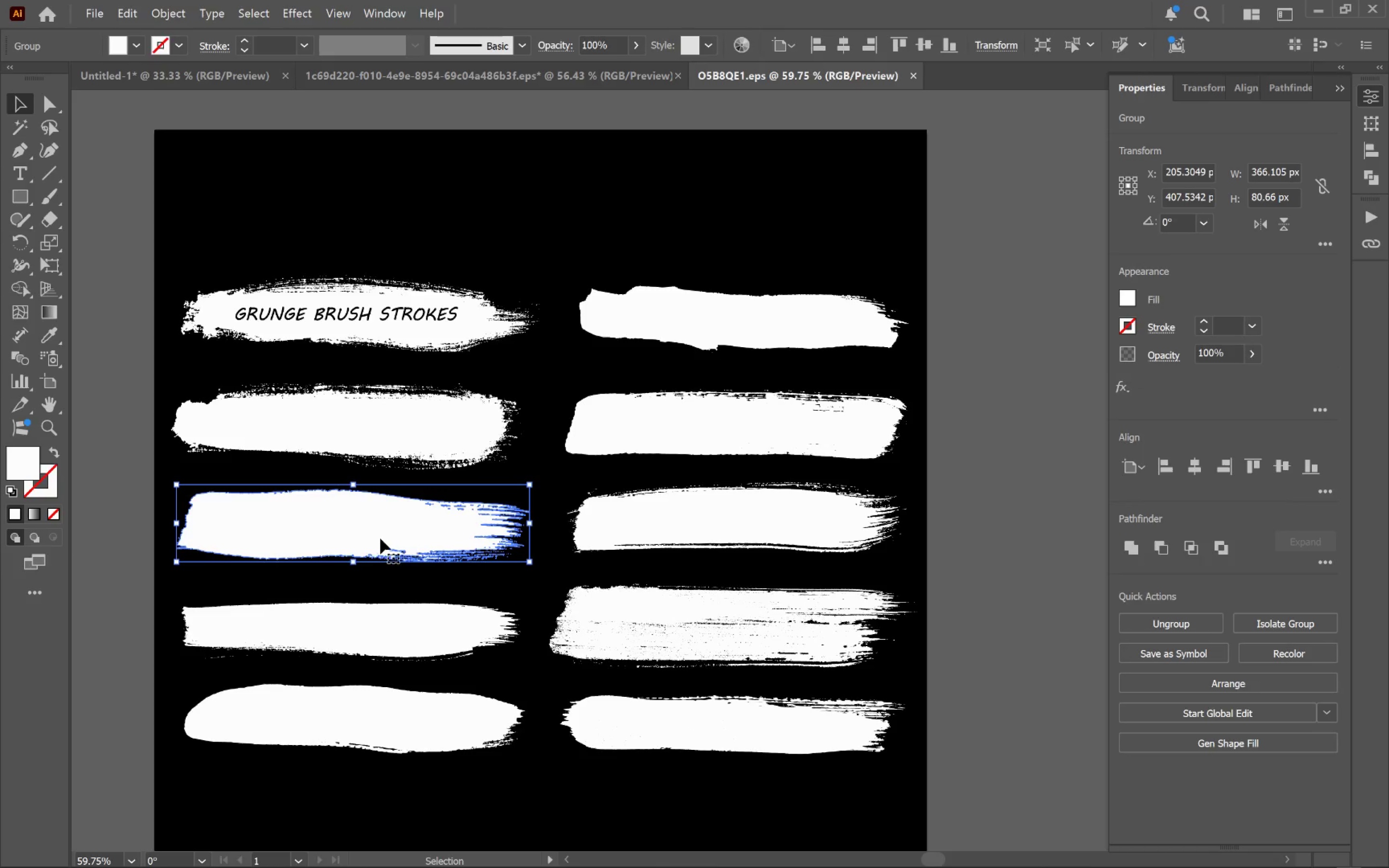 
wait(6.04)
 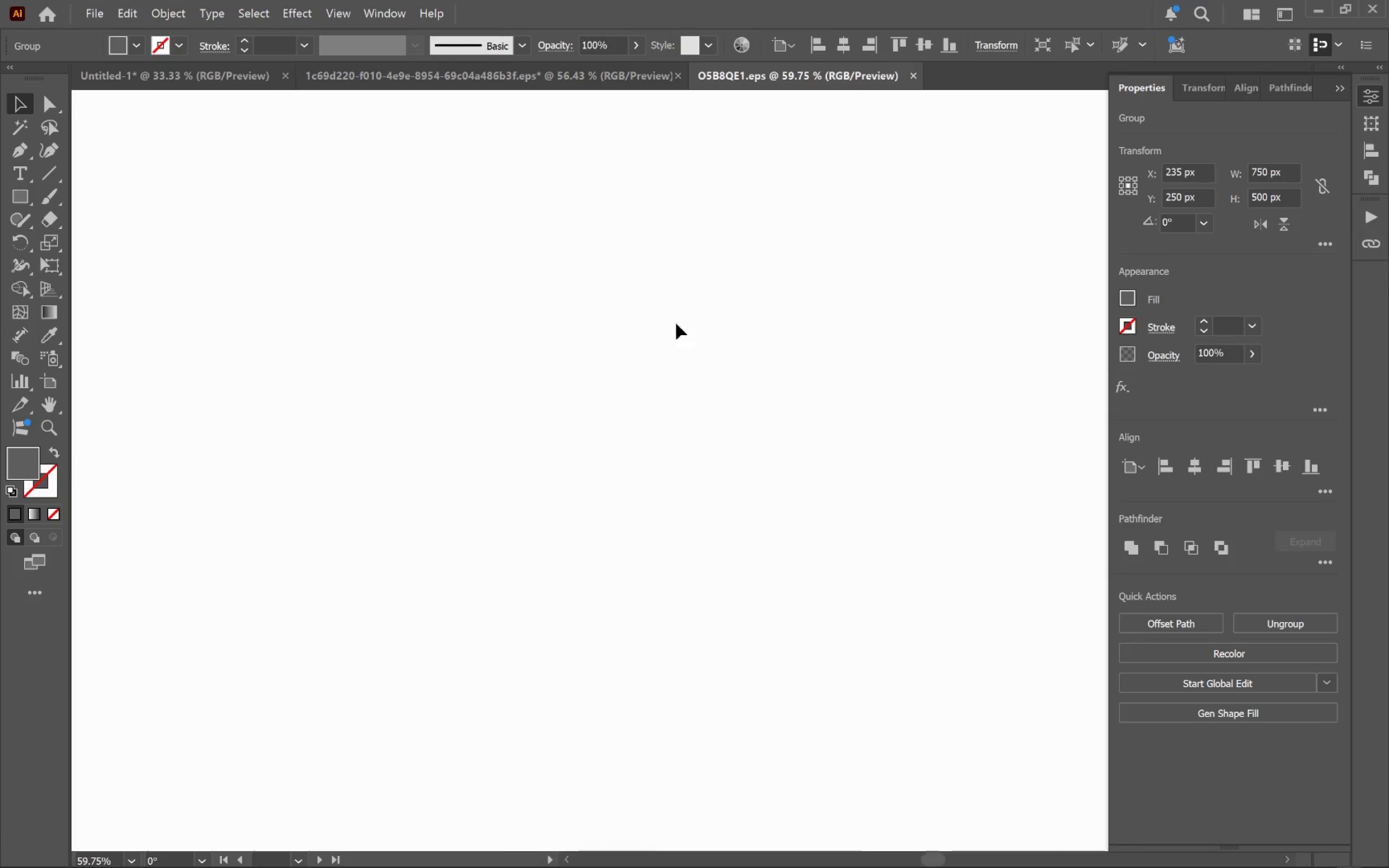 
hold_key(key=AltLeft, duration=0.61)
scroll: coordinate [428, 632], scroll_direction: down, amount: 1.0
 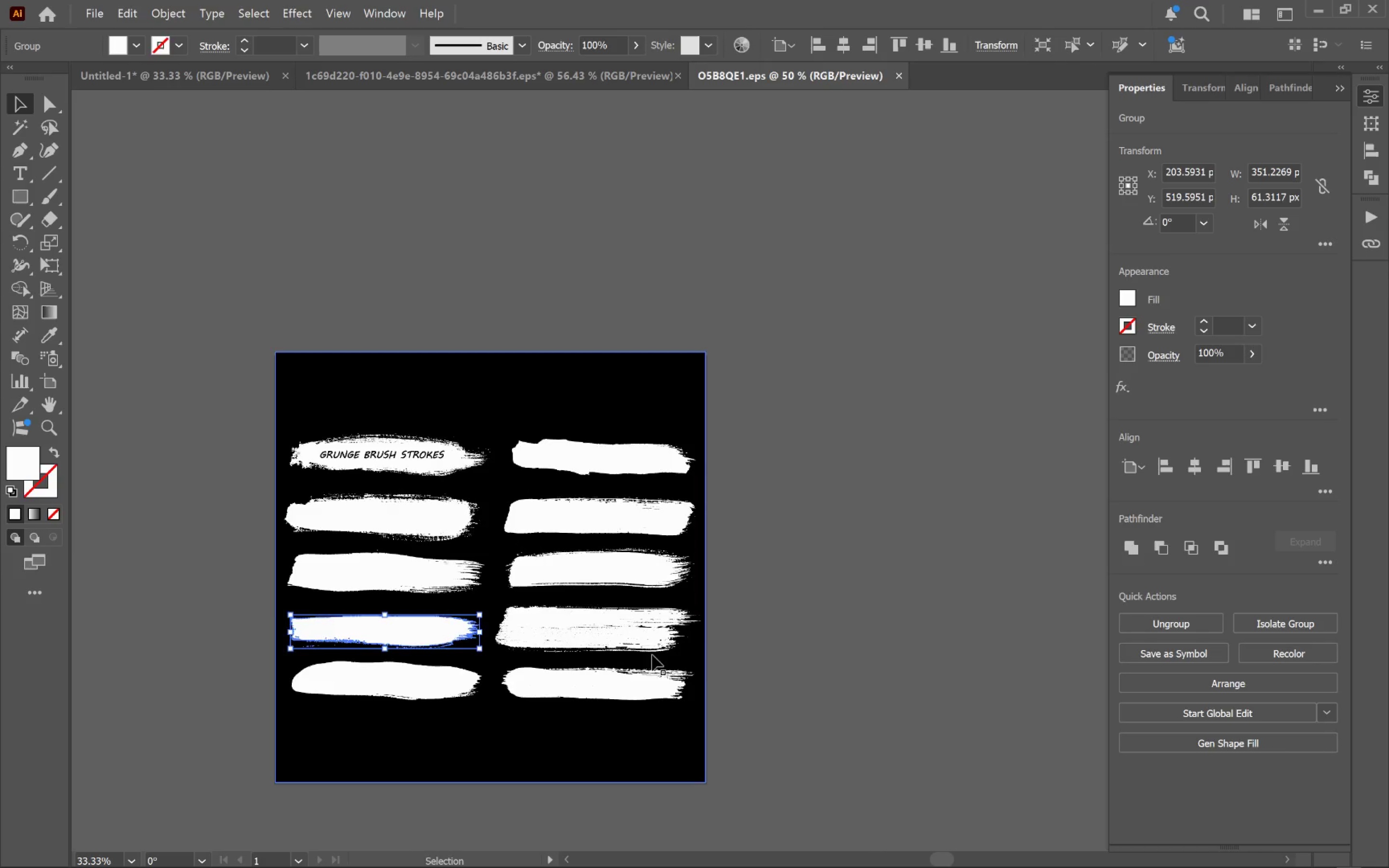 
hold_key(key=Space, duration=0.5)
 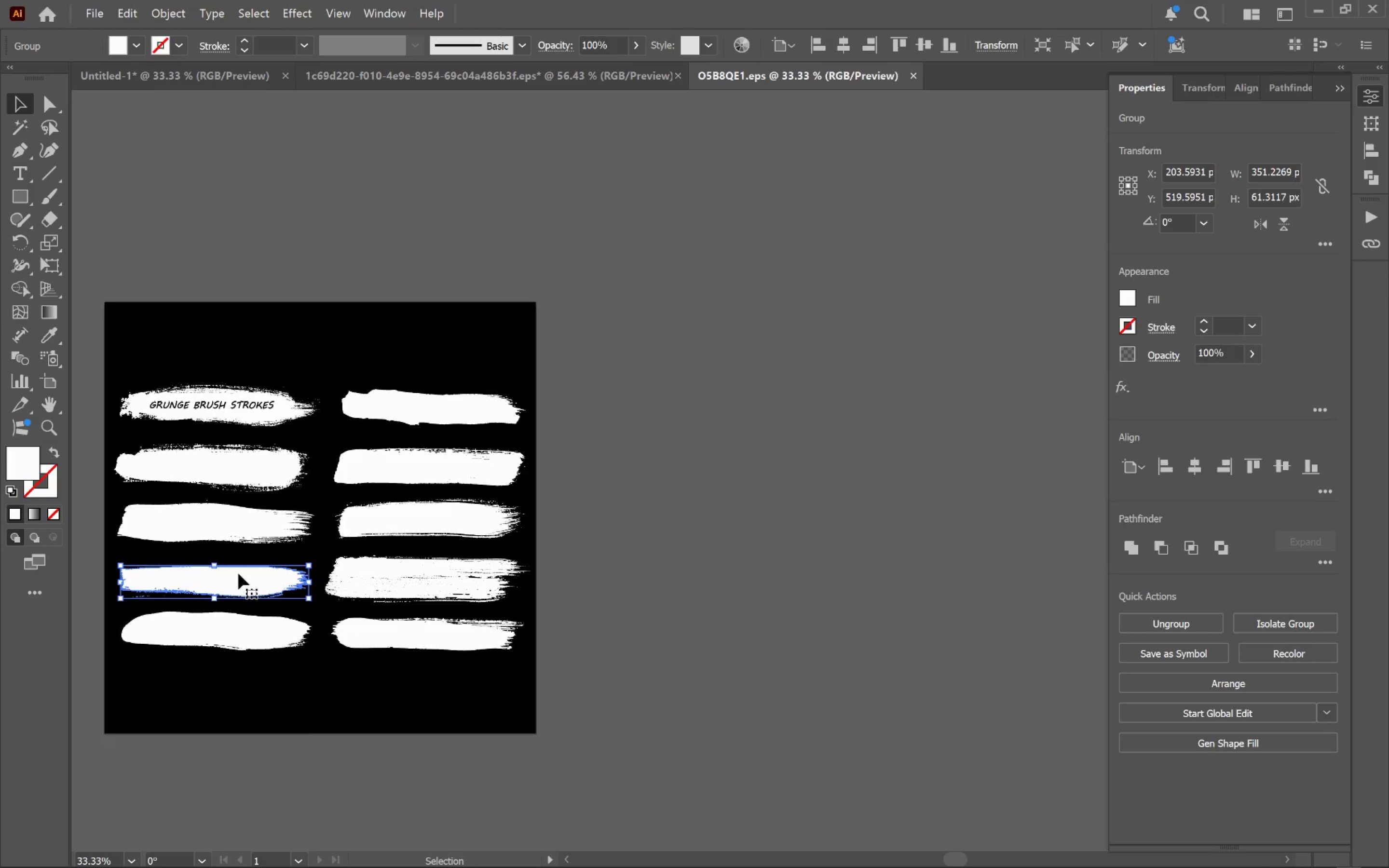 
left_click_drag(start_coordinate=[708, 664], to_coordinate=[536, 613])
 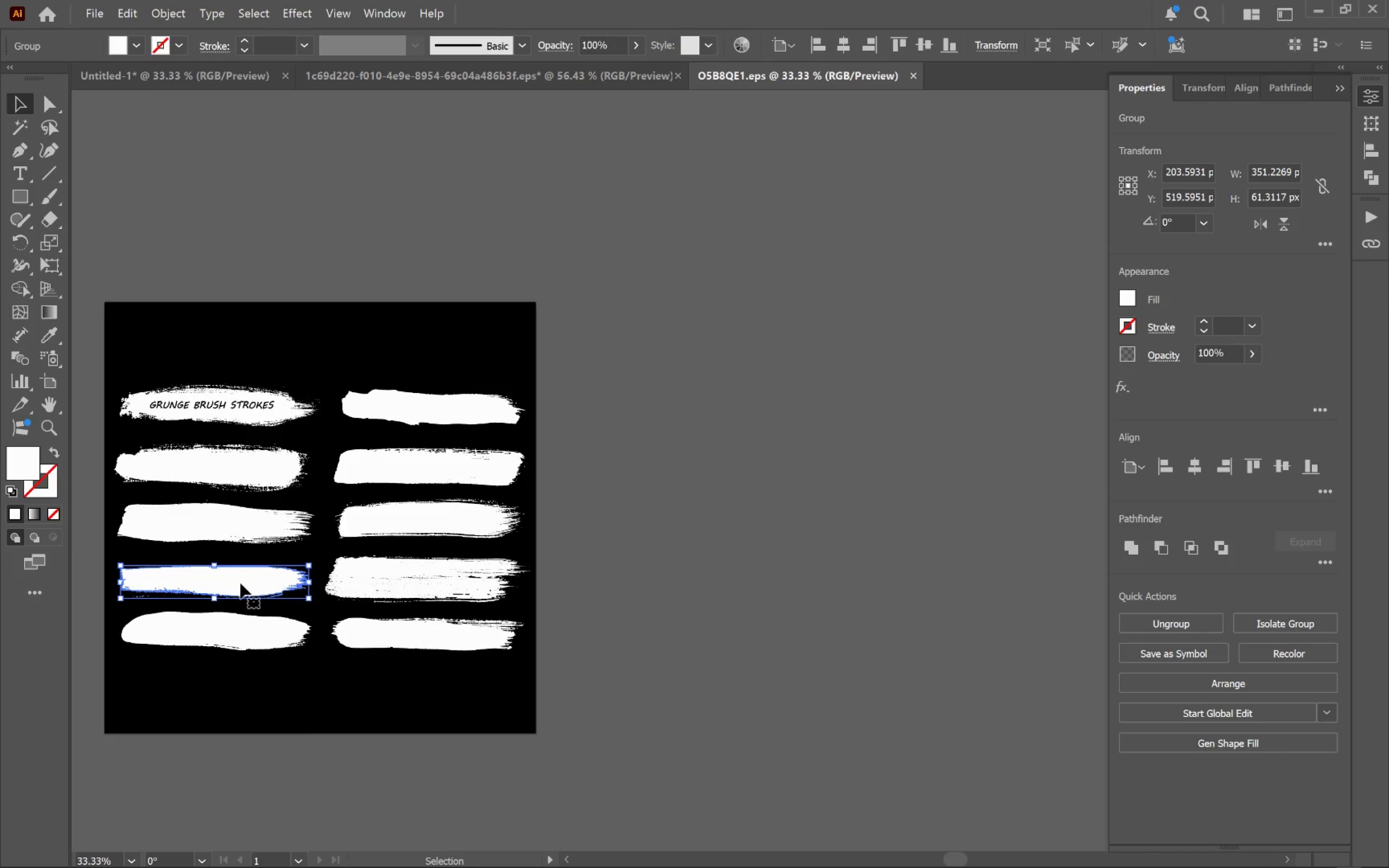 
left_click_drag(start_coordinate=[241, 584], to_coordinate=[926, 397])
 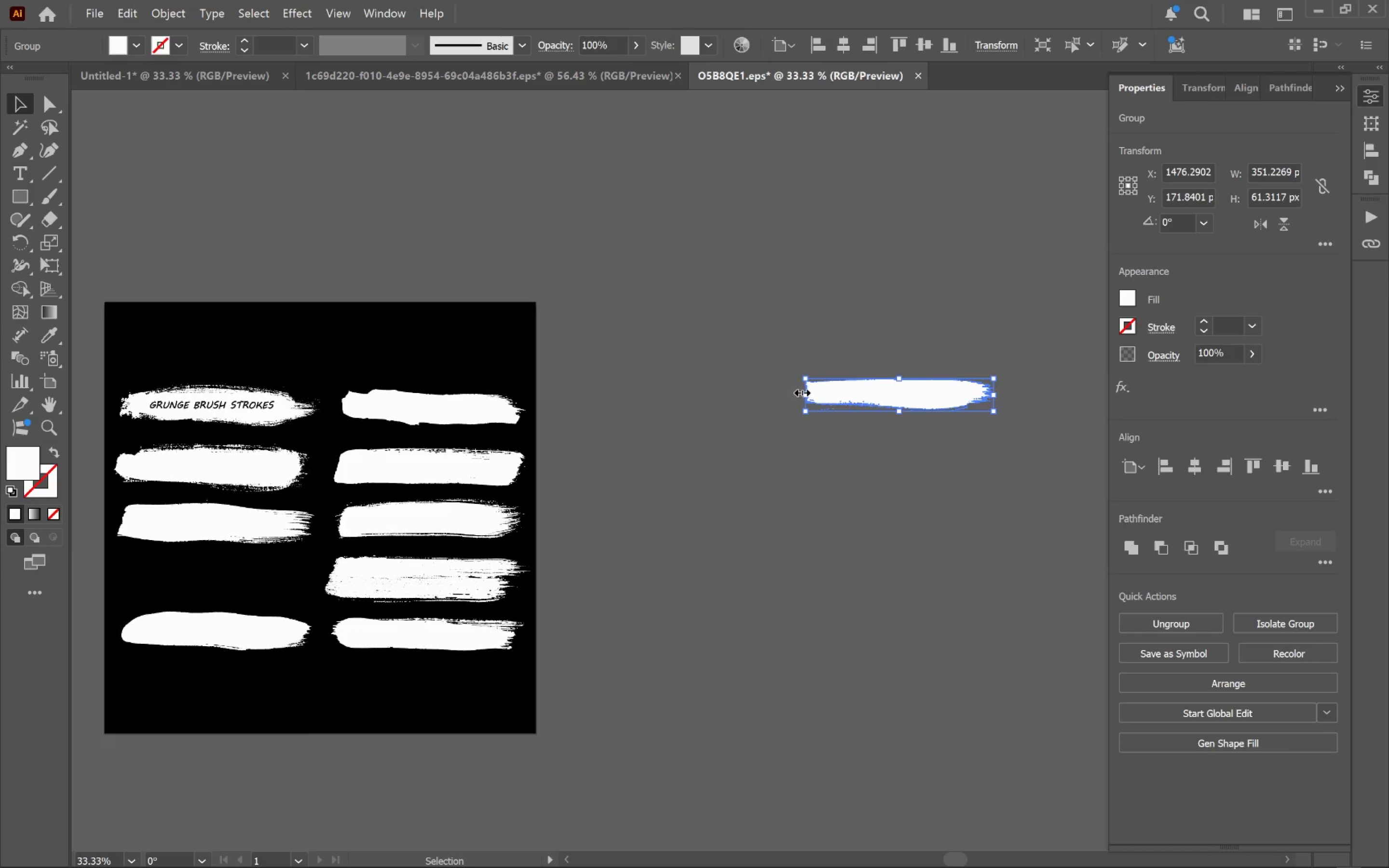 
left_click_drag(start_coordinate=[801, 391], to_coordinate=[712, 388])
 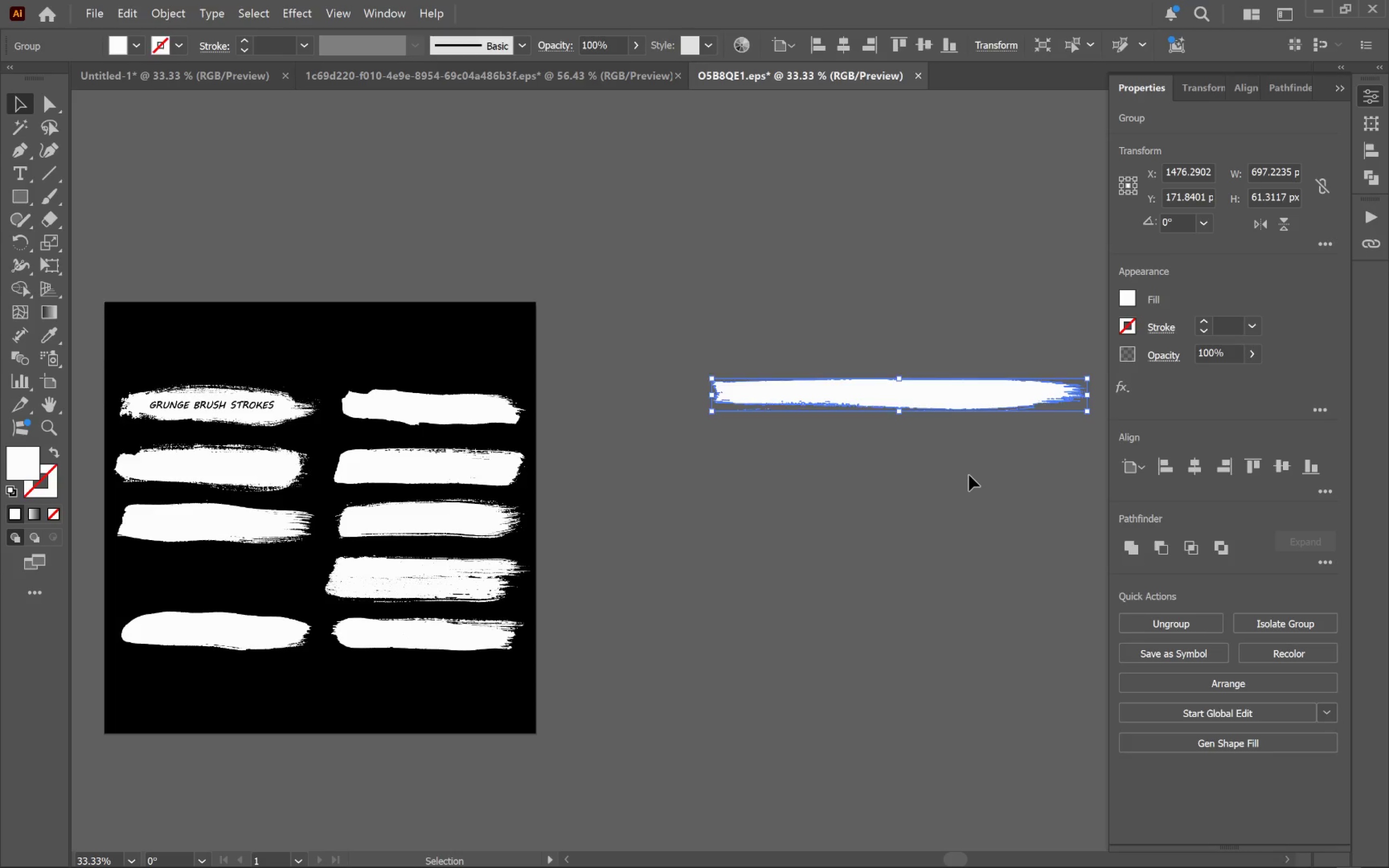 
hold_key(key=AltLeft, duration=1.99)
 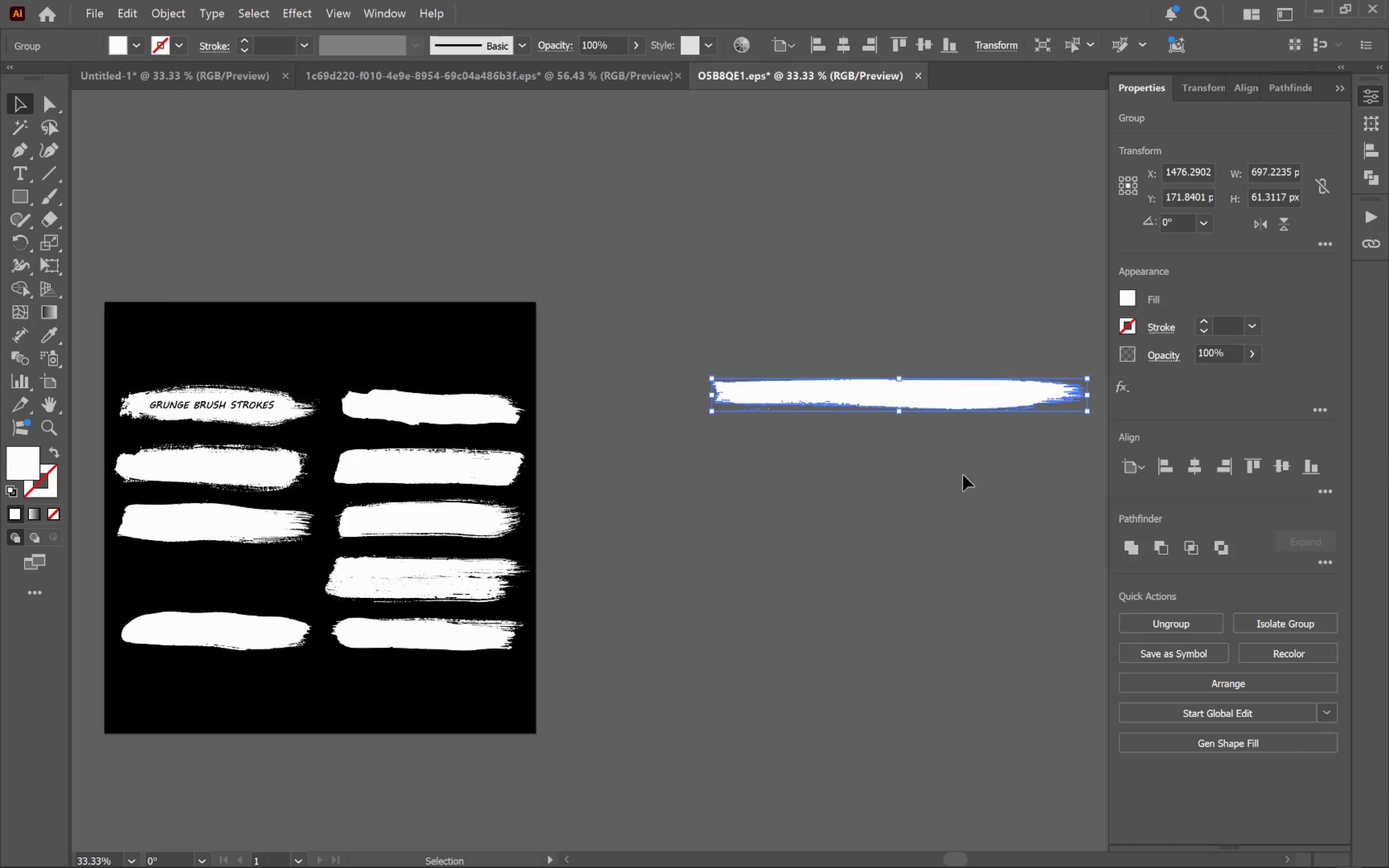 
left_click([969, 475])
 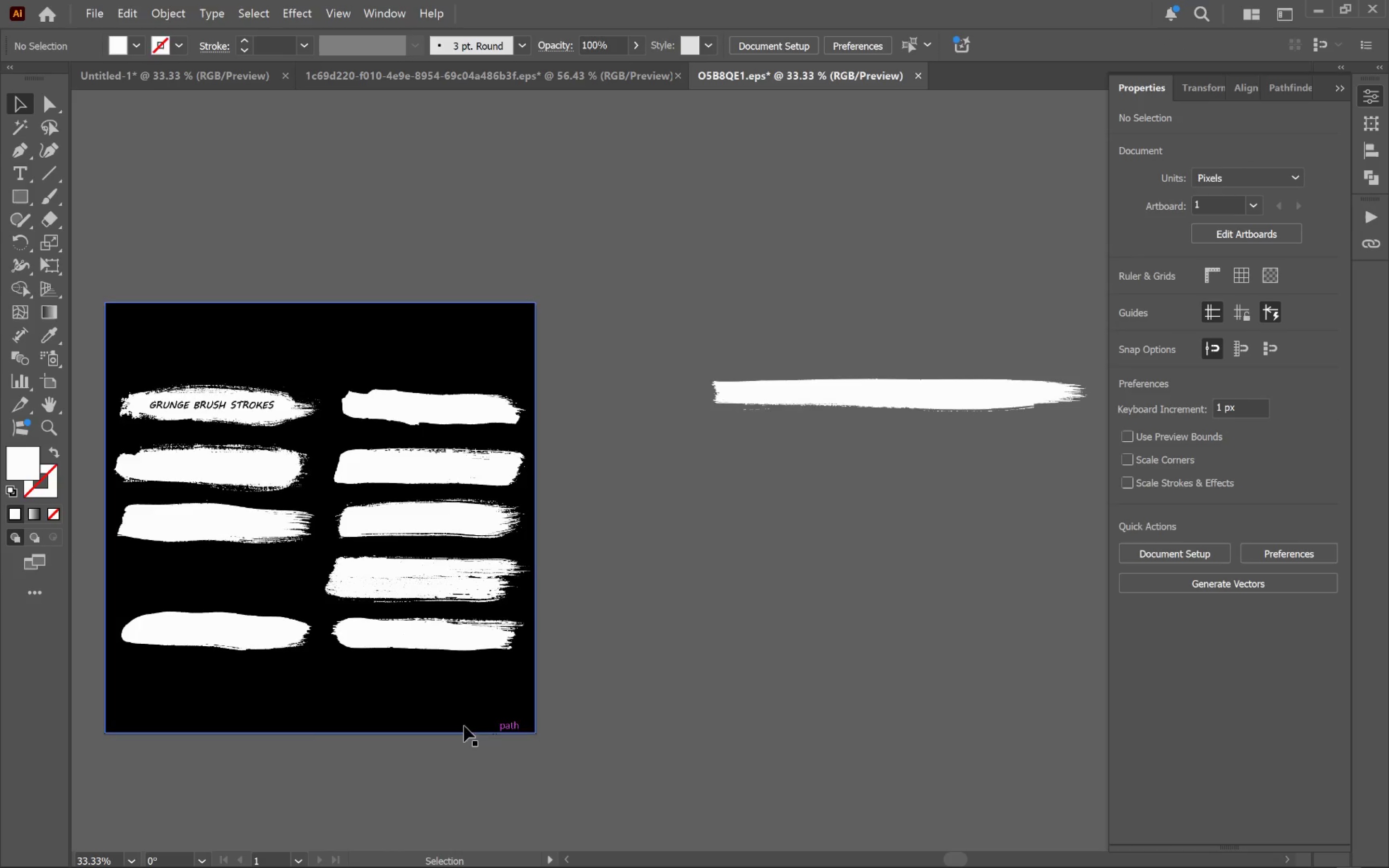 
left_click_drag(start_coordinate=[440, 649], to_coordinate=[767, 553])
 